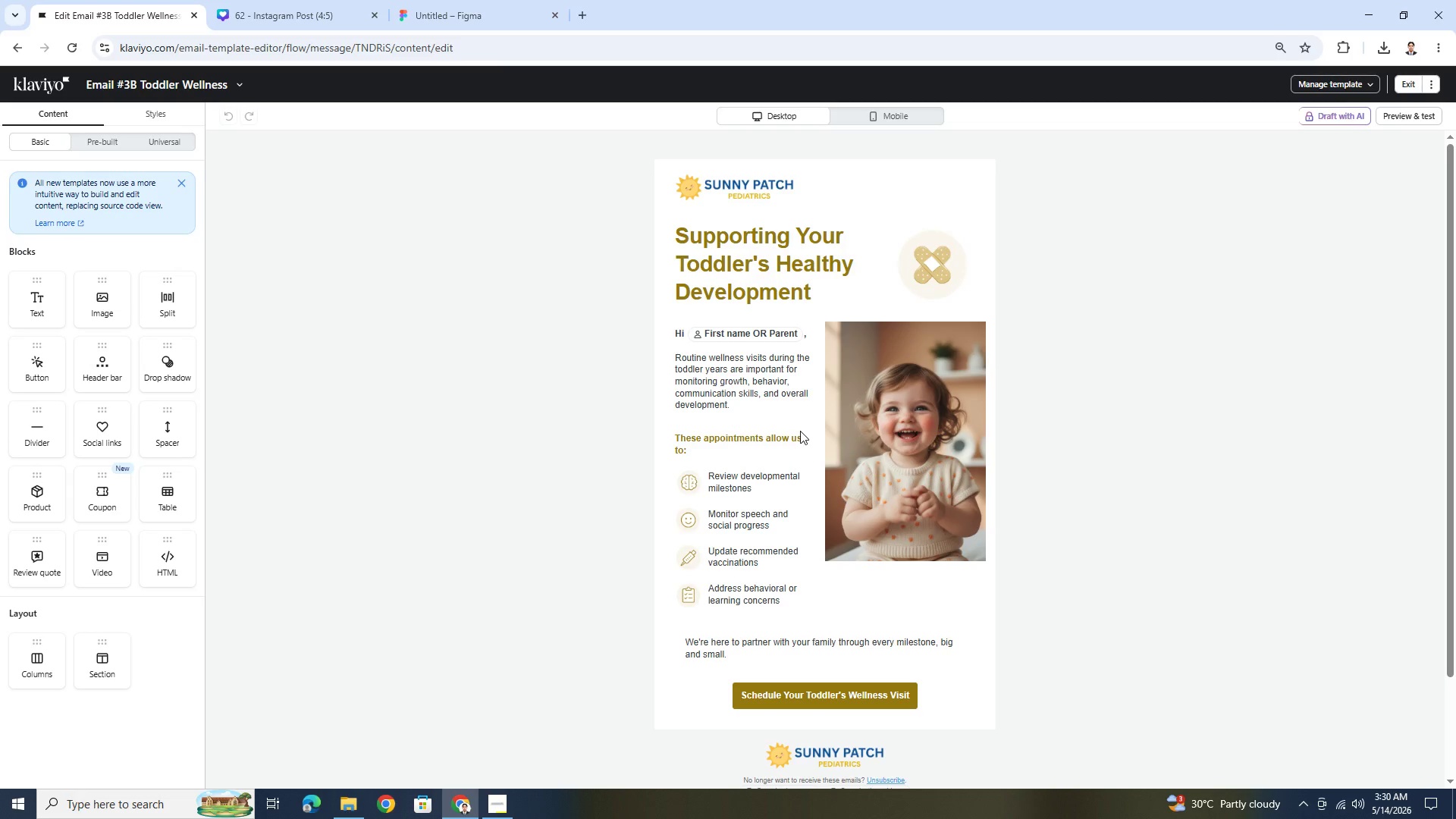 
wait(26.06)
 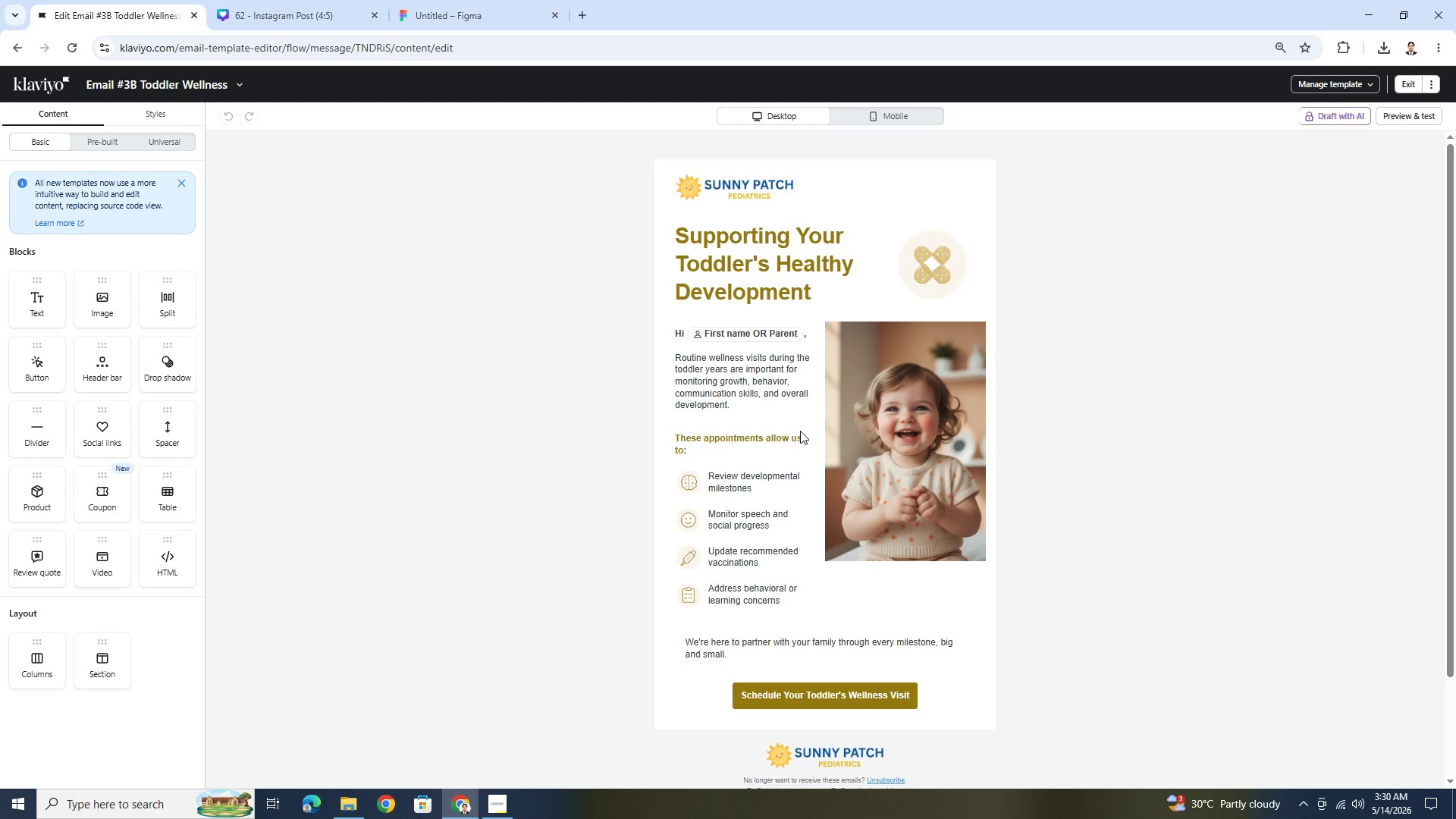 
left_click([1106, 539])
 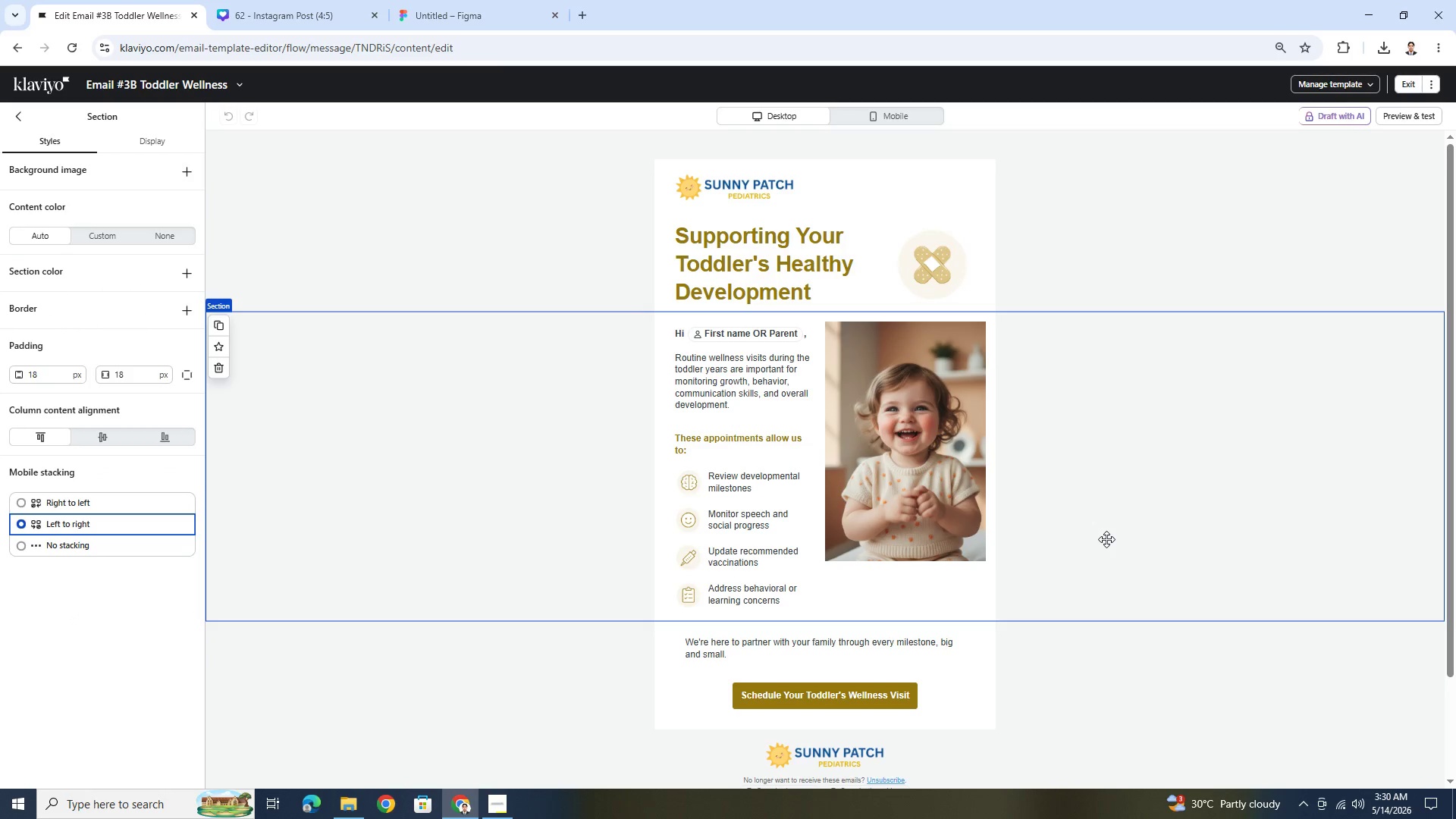 
scroll: coordinate [1106, 539], scroll_direction: up, amount: 1.0
 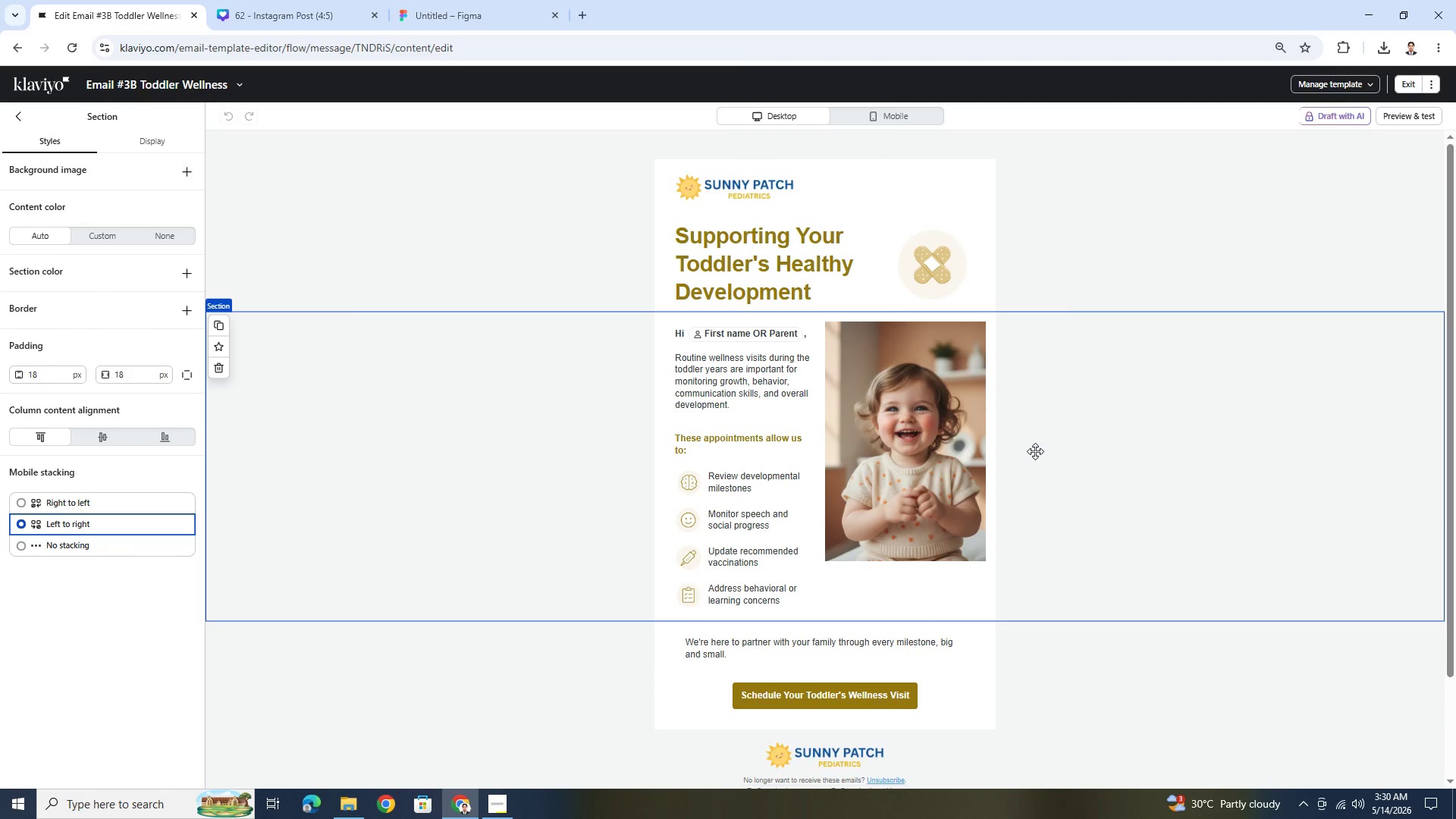 
wait(5.76)
 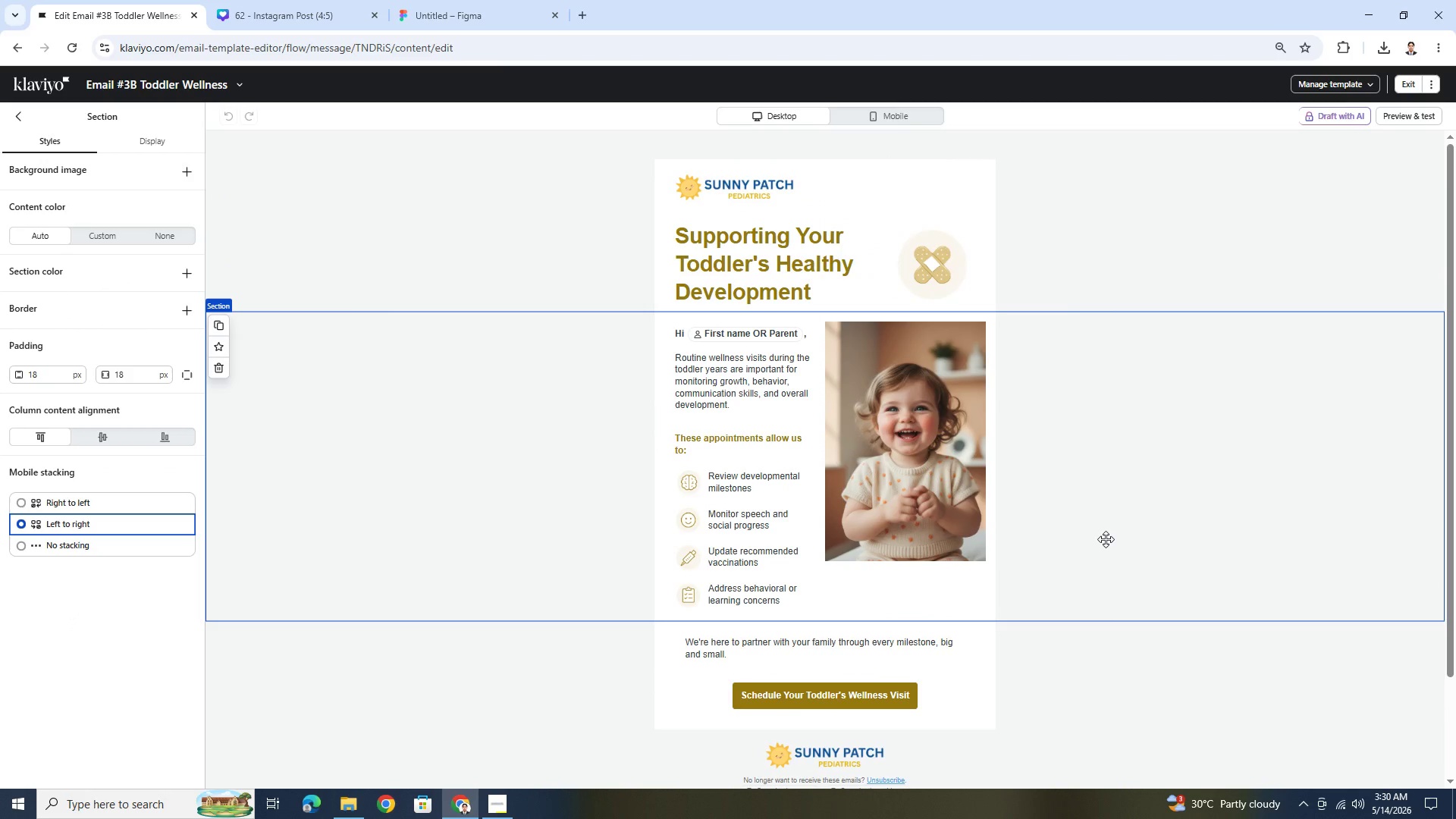 
left_click([971, 245])
 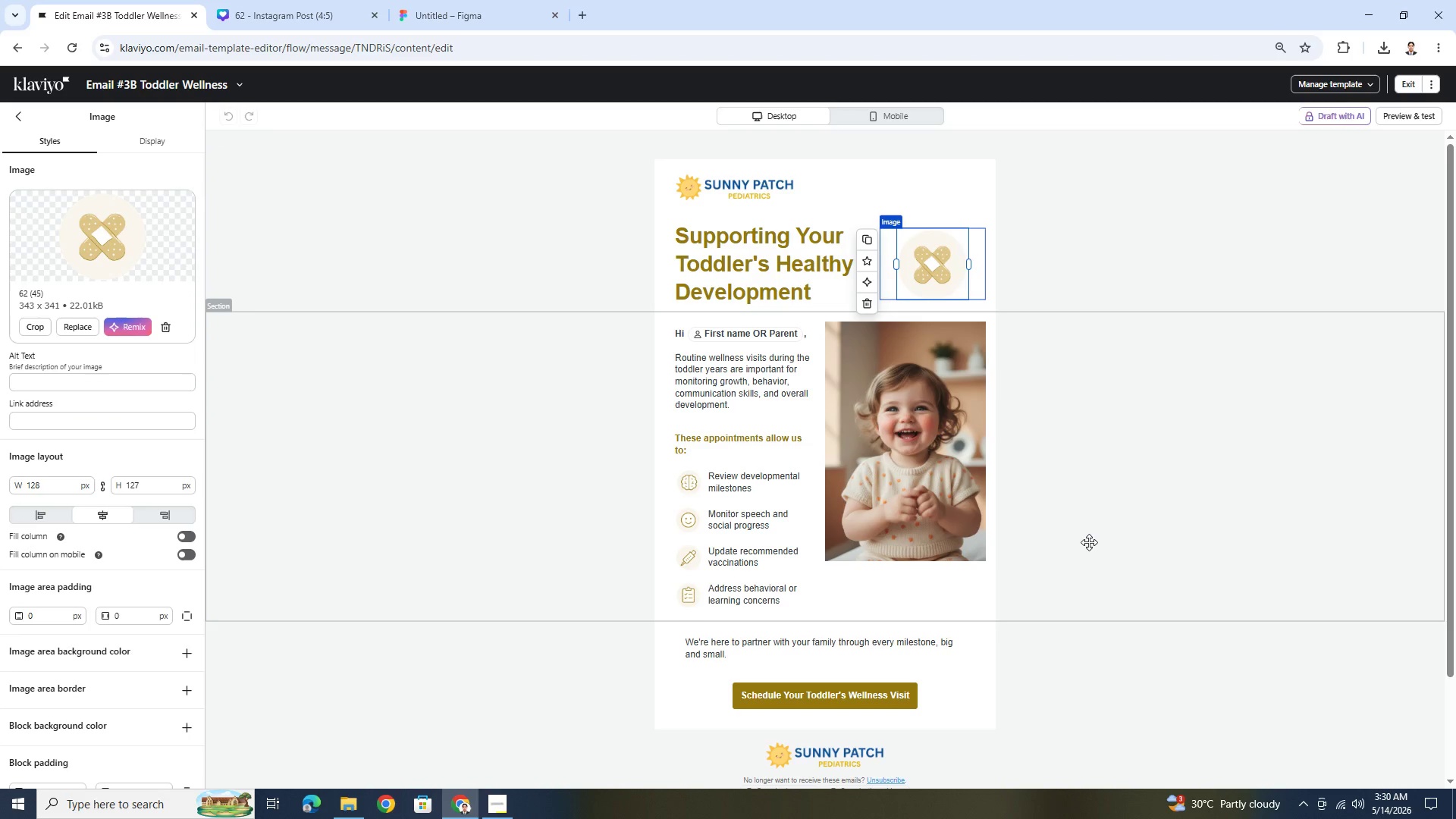 
wait(8.17)
 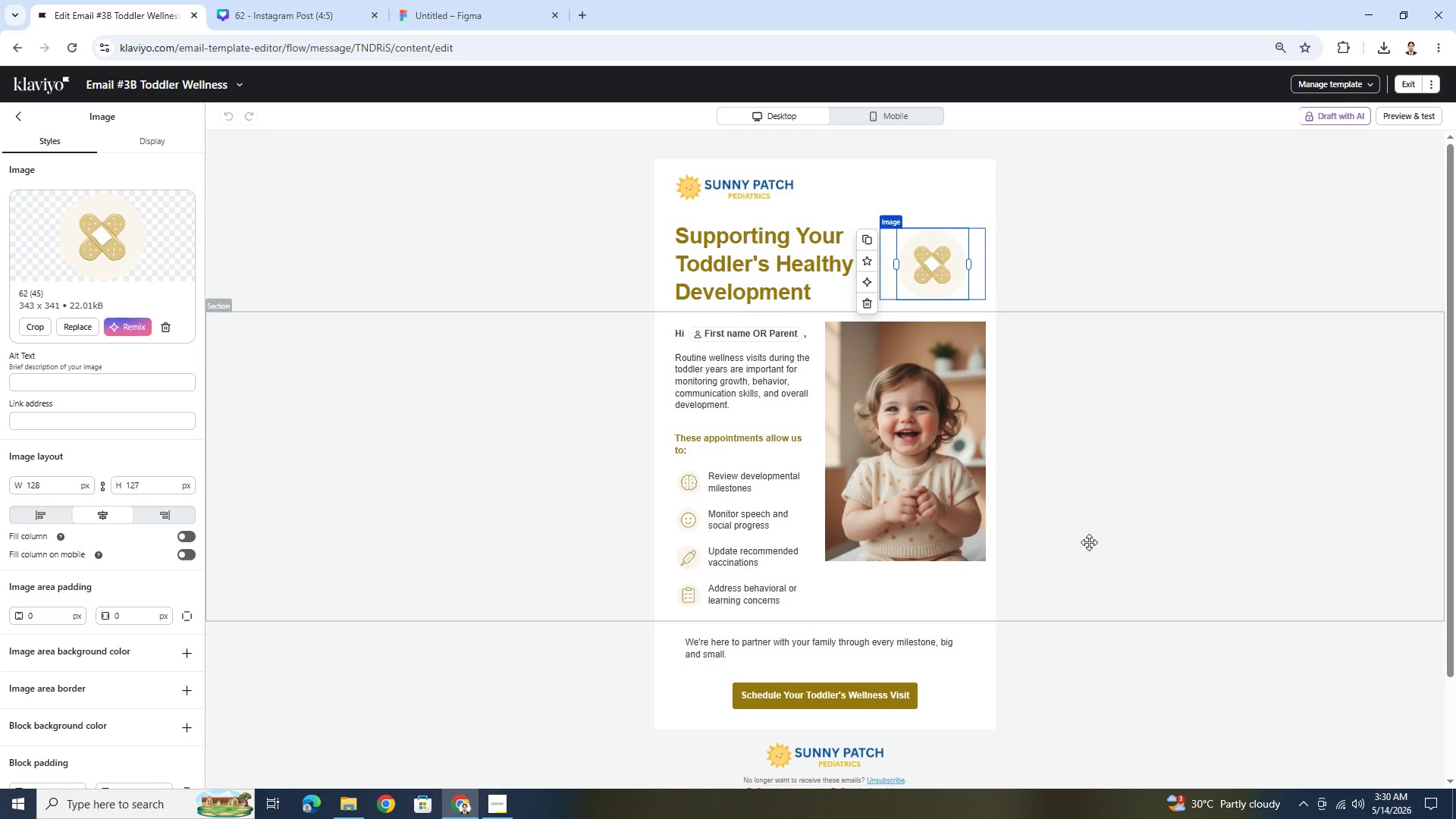 
left_click([265, 0])
 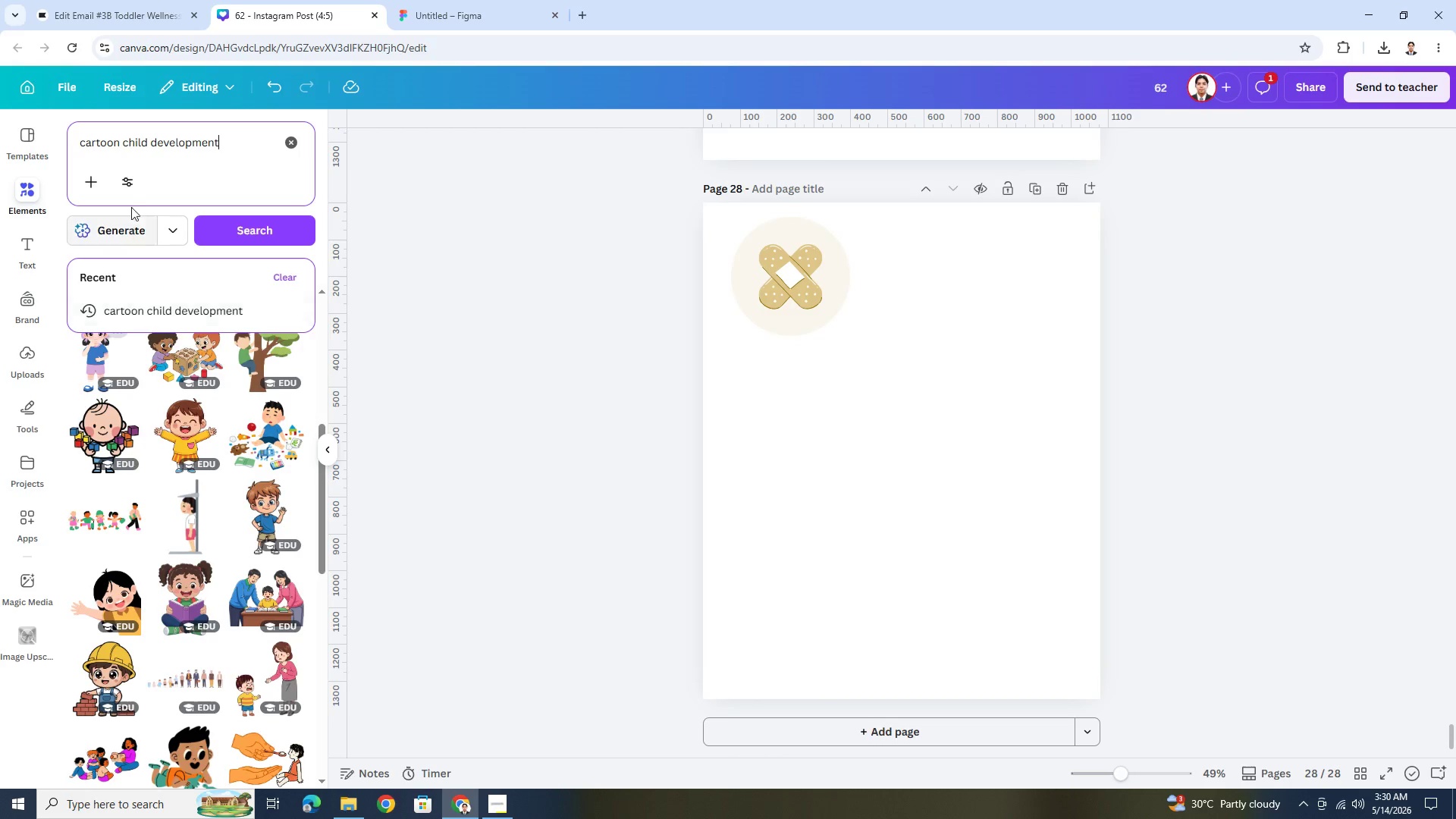 
left_click([177, 146])
 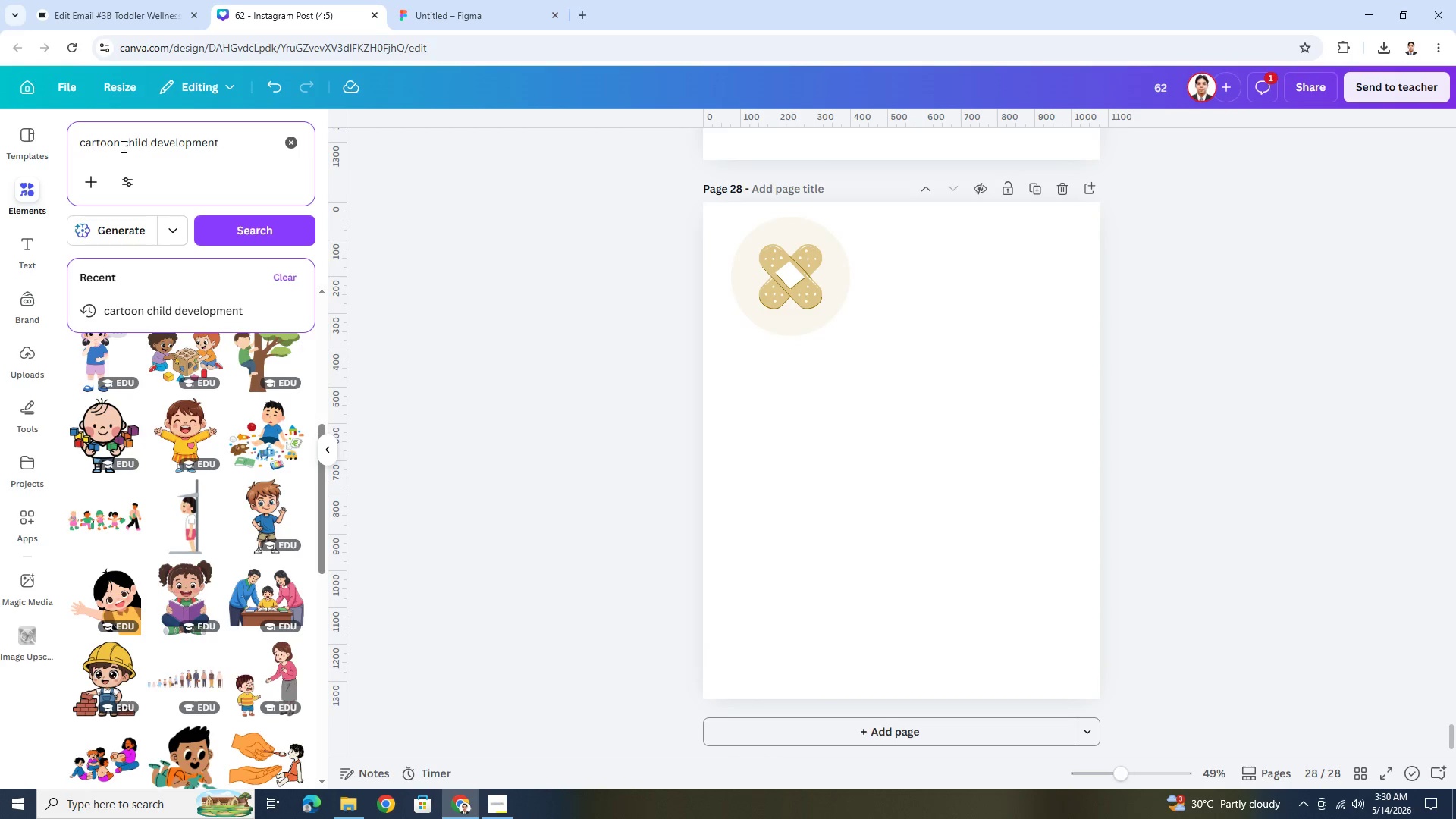 
left_click_drag(start_coordinate=[121, 146], to_coordinate=[306, 154])
 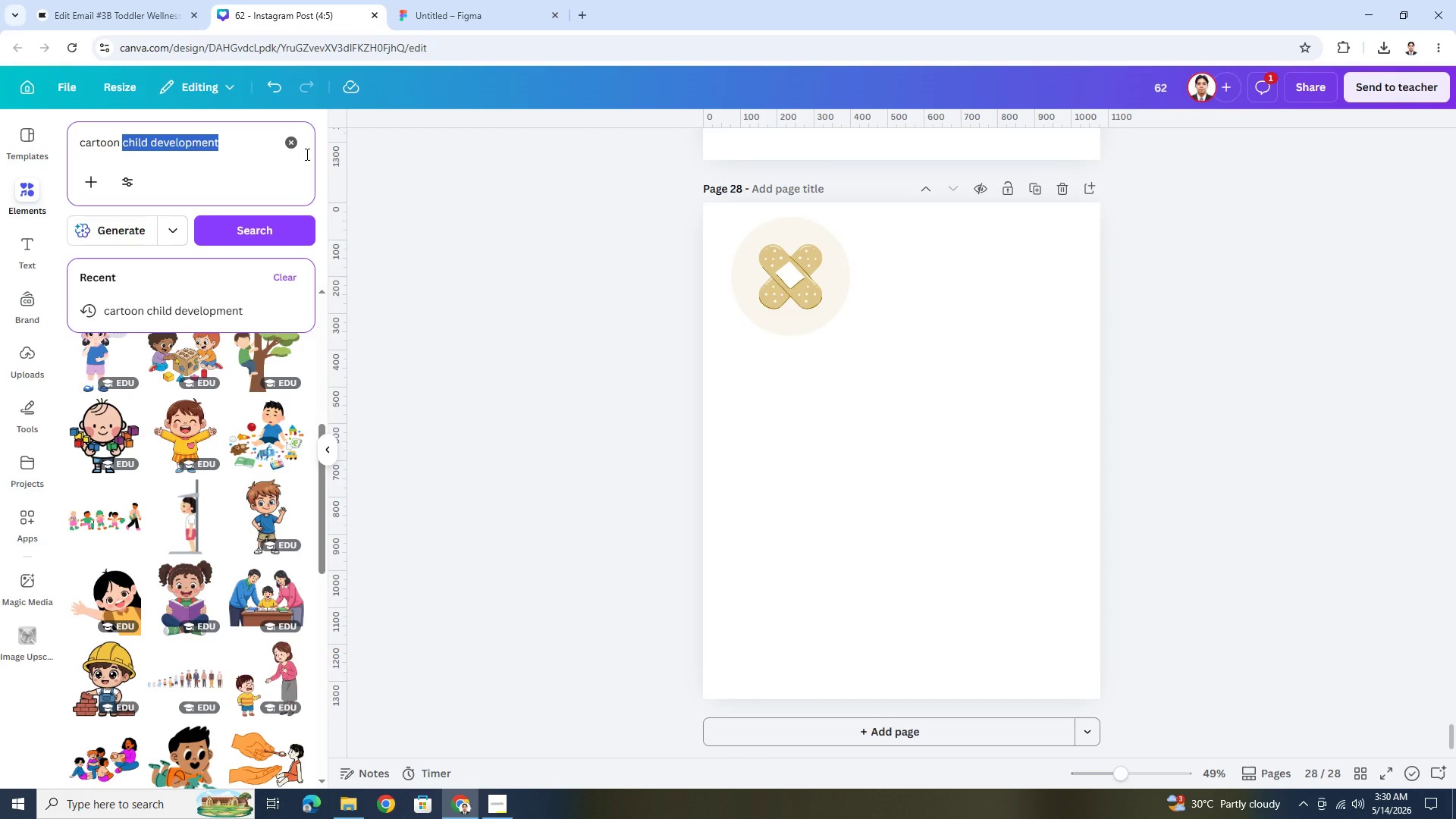 
type(injection)
 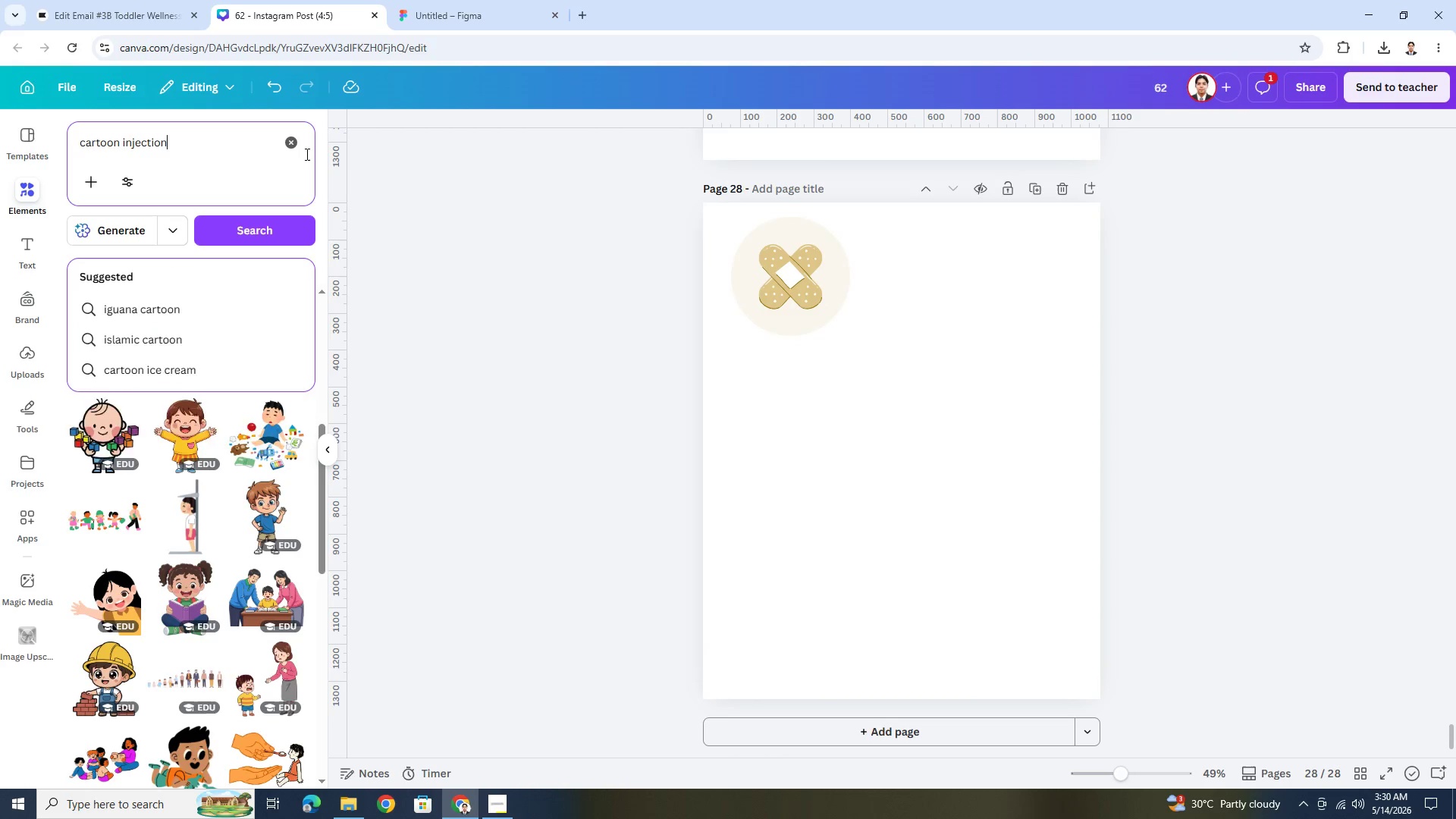 
key(Enter)
 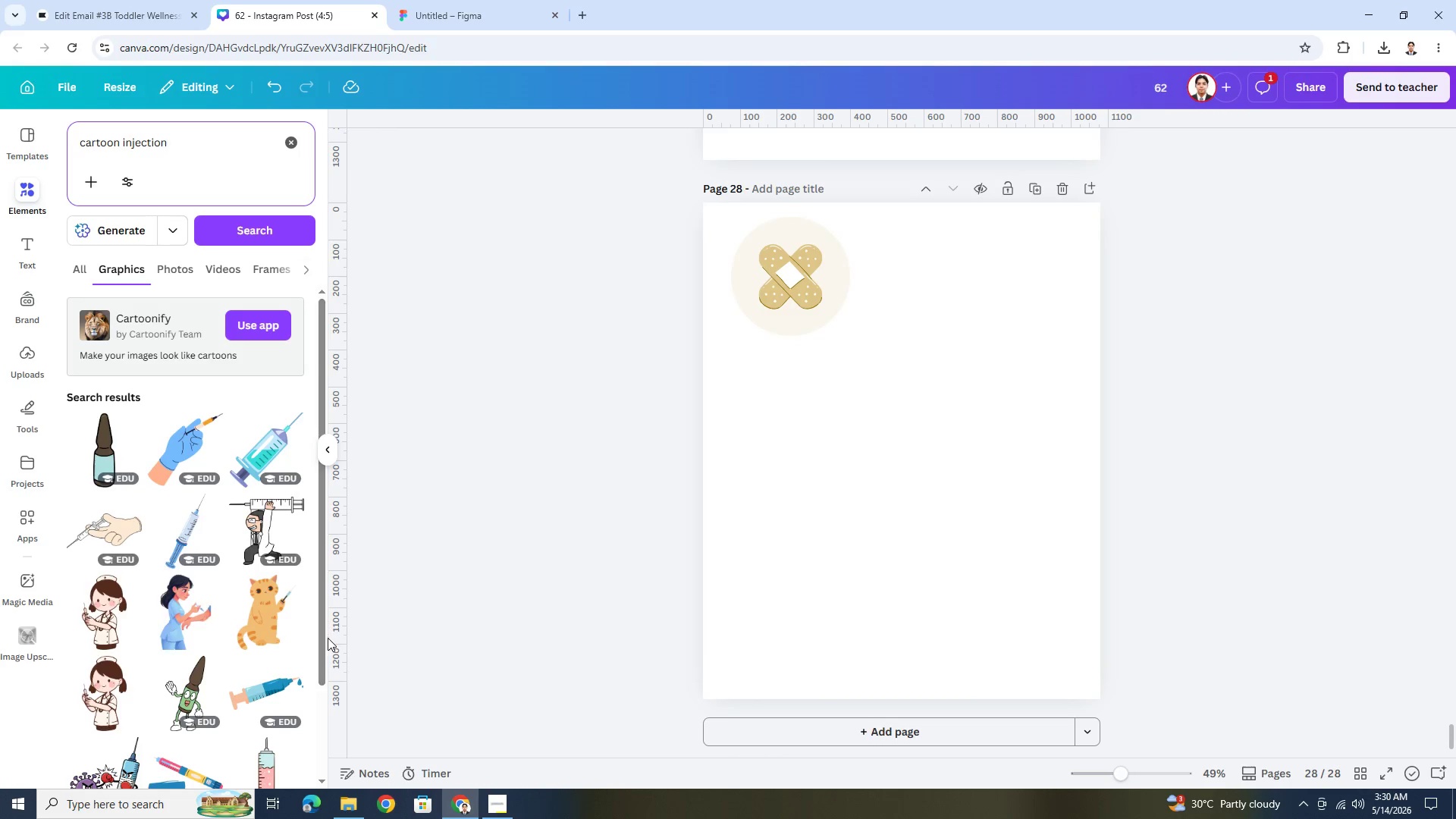 
scroll: coordinate [182, 591], scroll_direction: down, amount: 12.0
 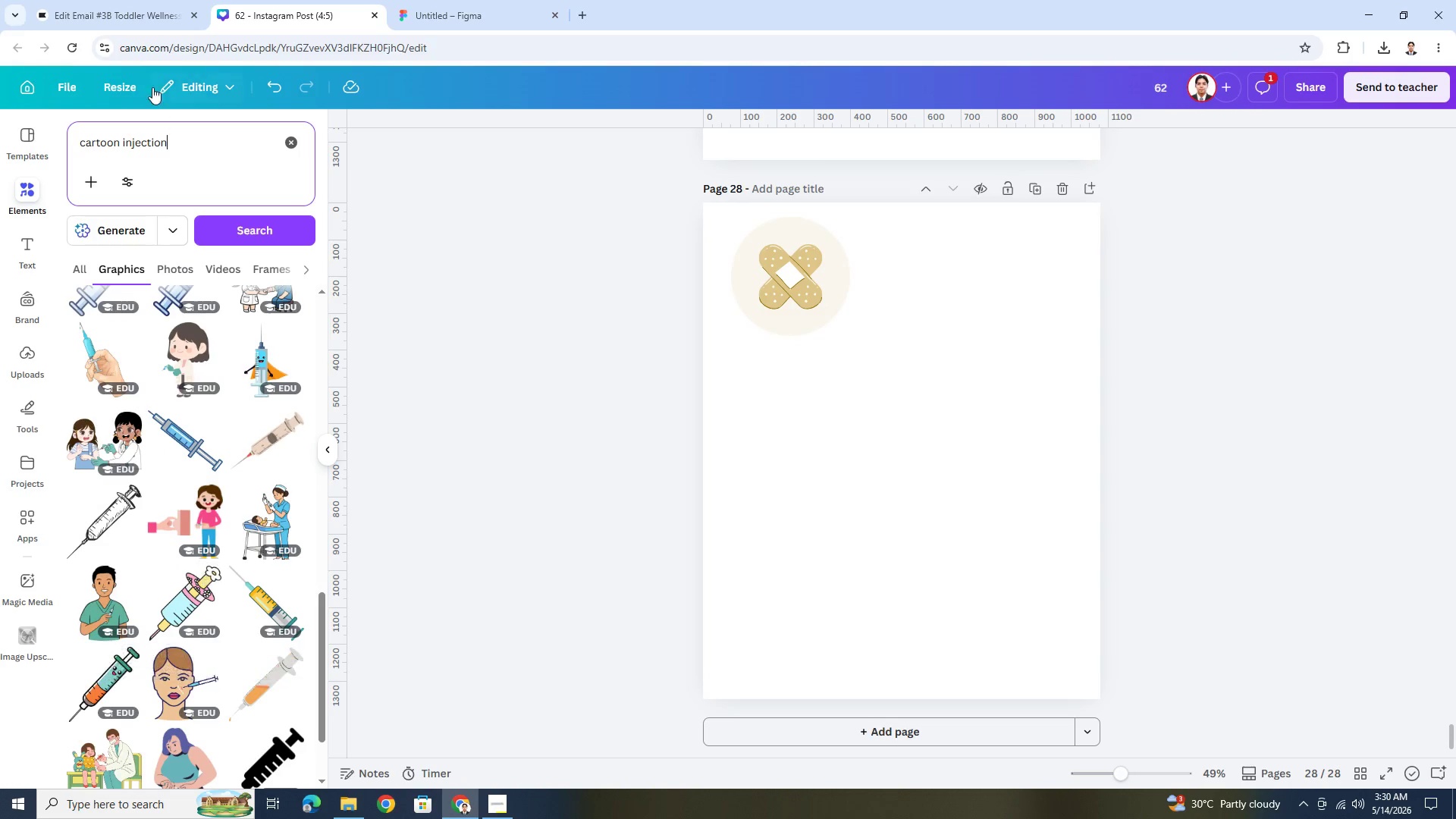 
left_click([147, 0])
 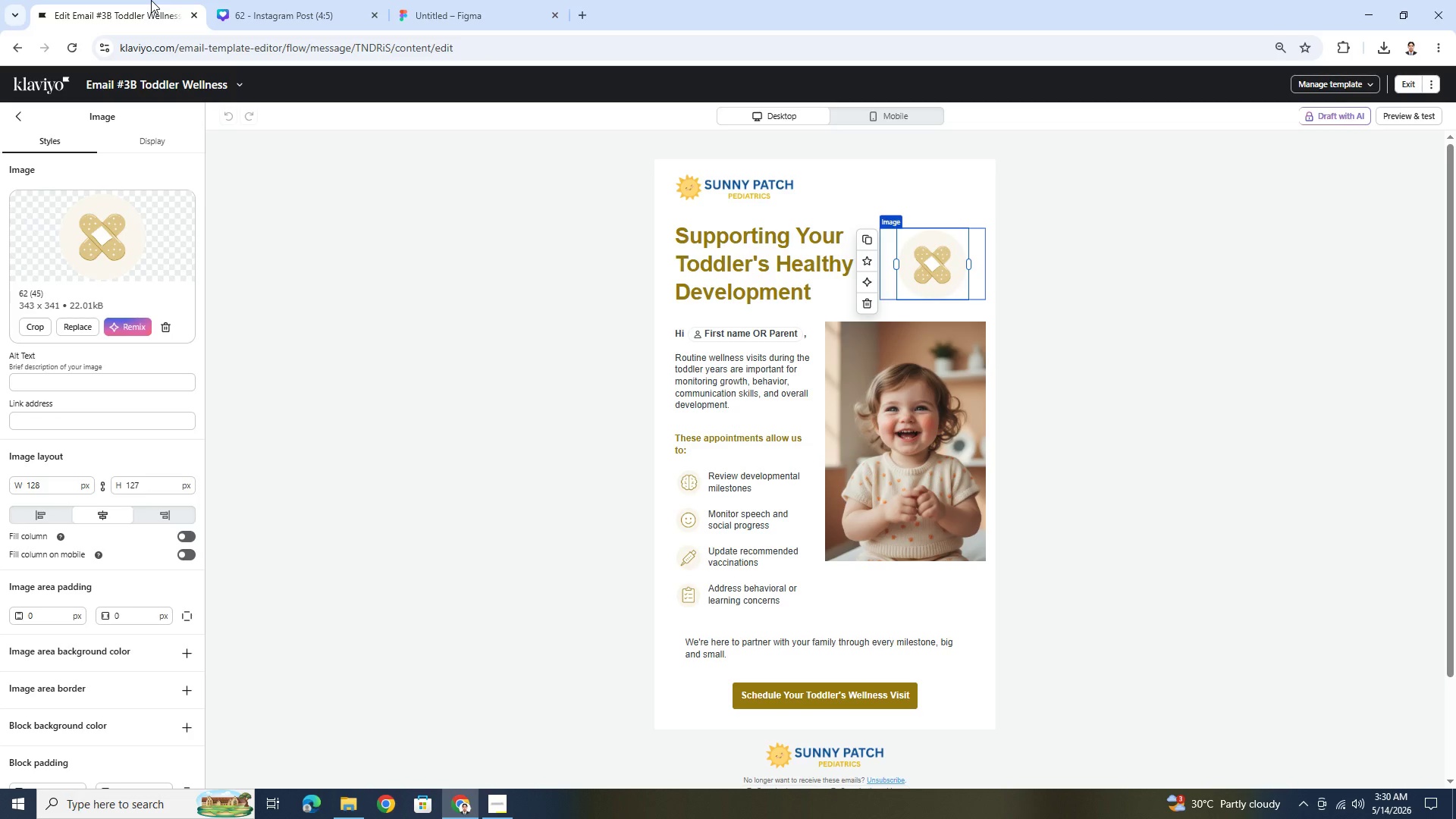 
wait(16.31)
 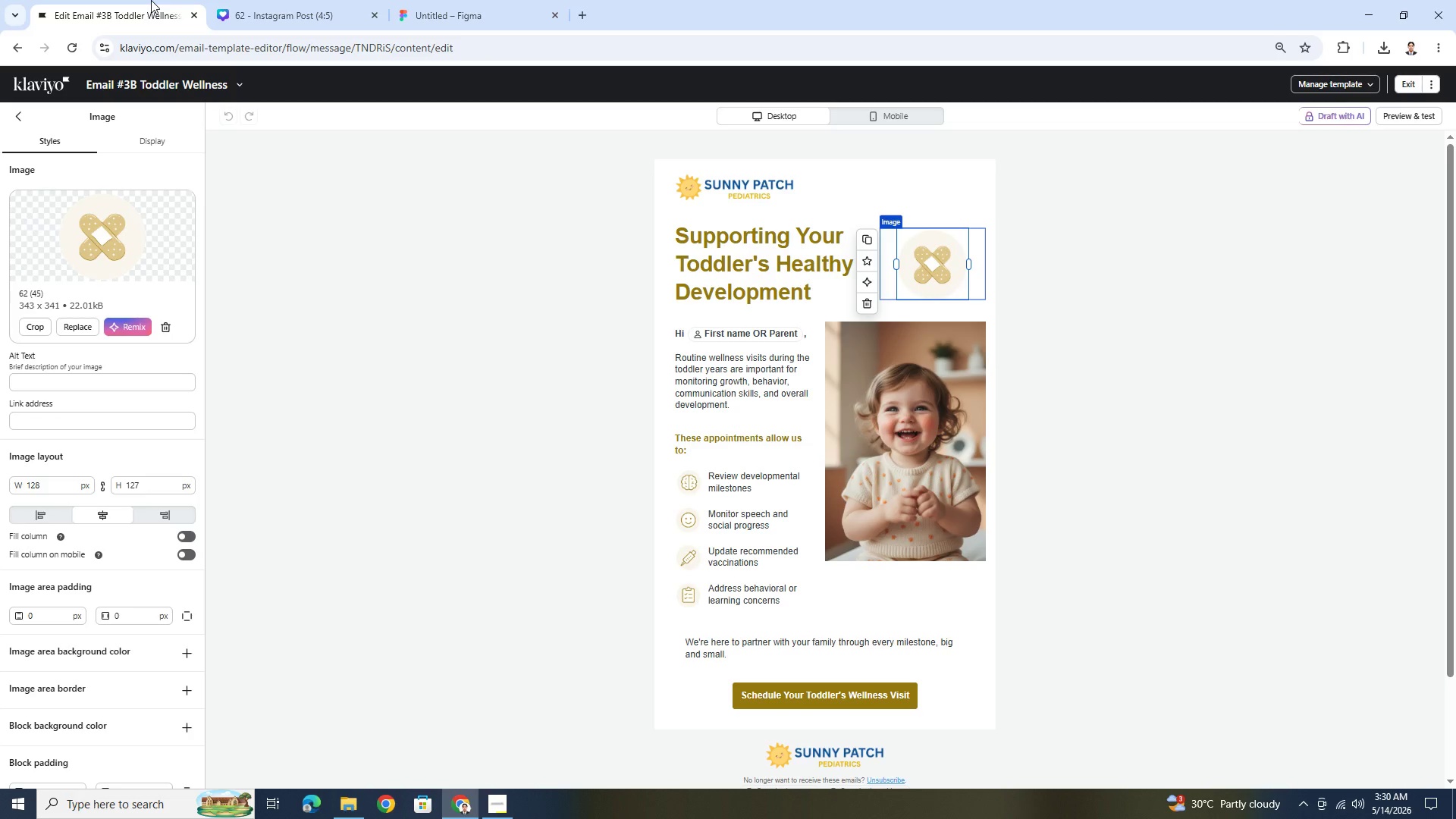 
left_click([319, 1])
 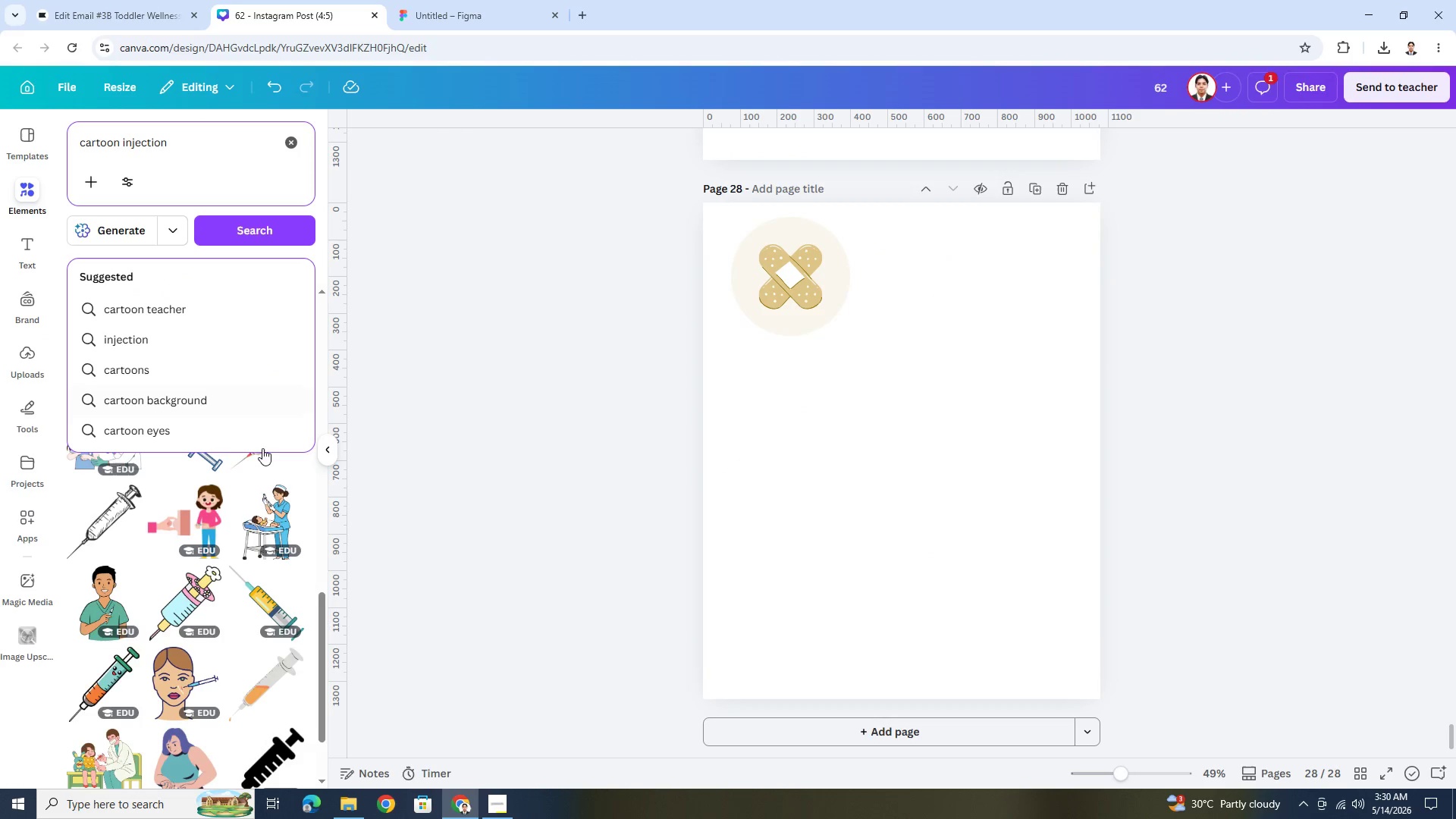 
scroll: coordinate [281, 625], scroll_direction: down, amount: 7.0
 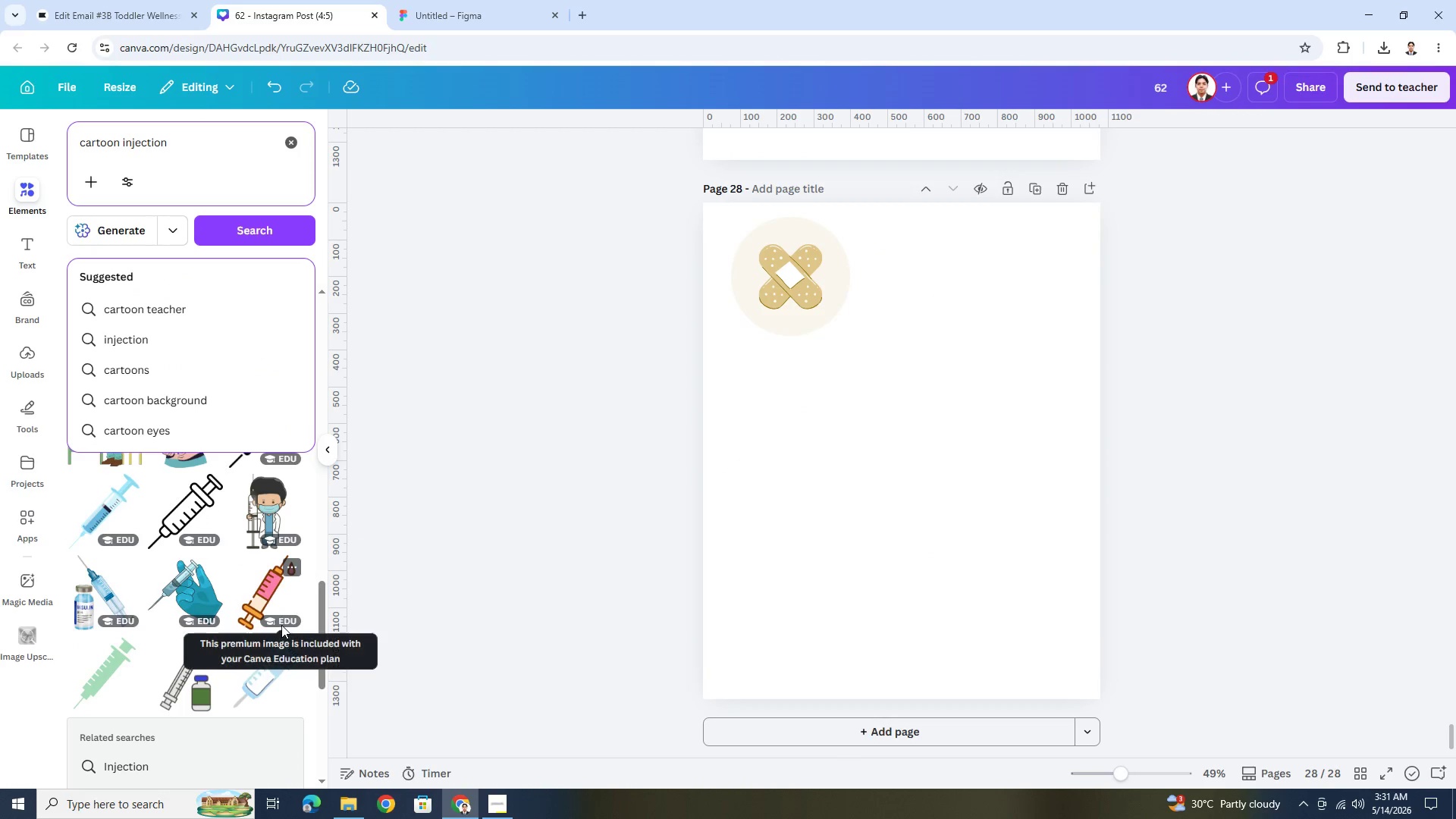 
scroll: coordinate [233, 435], scroll_direction: up, amount: 14.0
 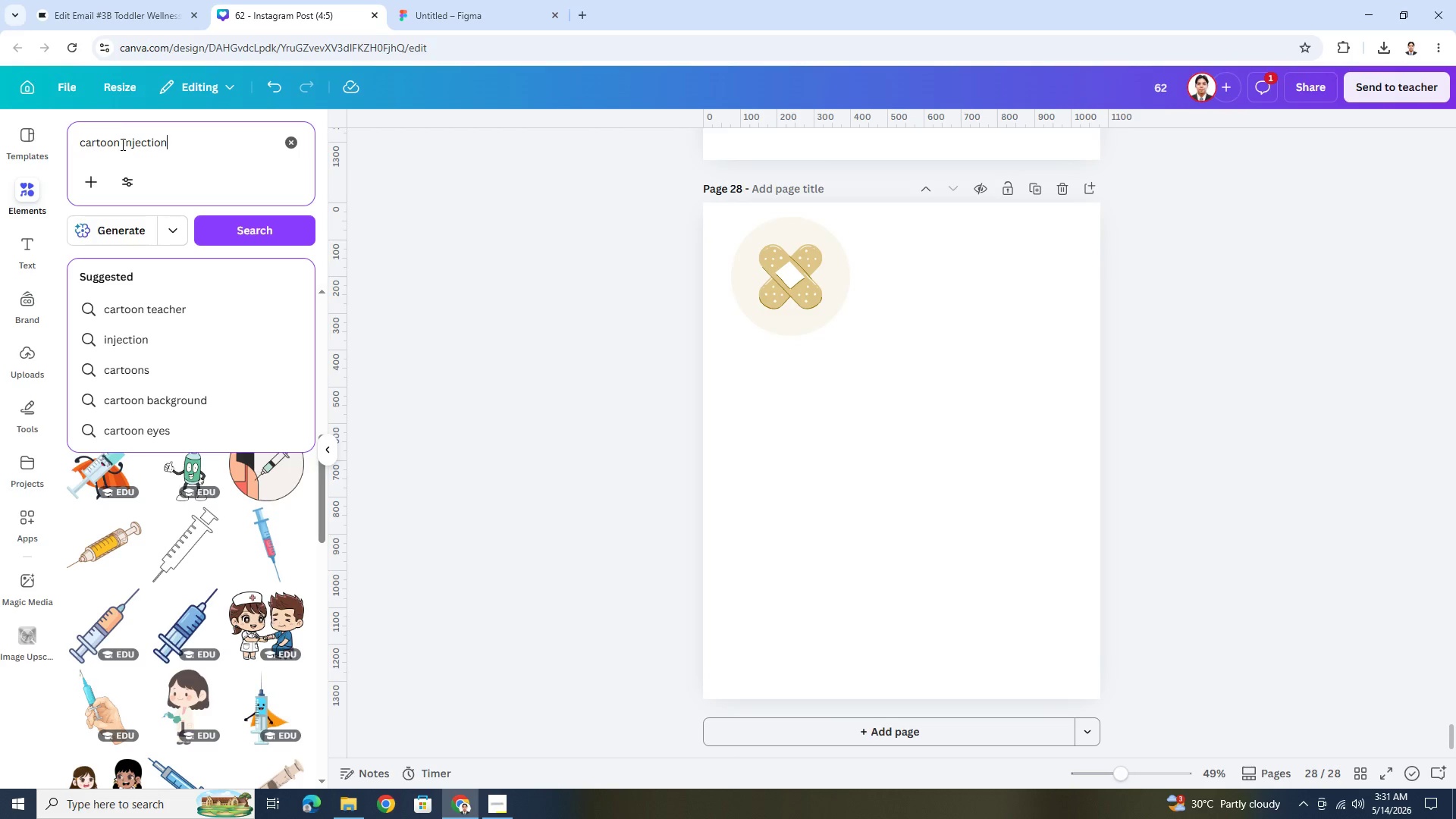 
left_click_drag(start_coordinate=[124, 143], to_coordinate=[279, 155])
 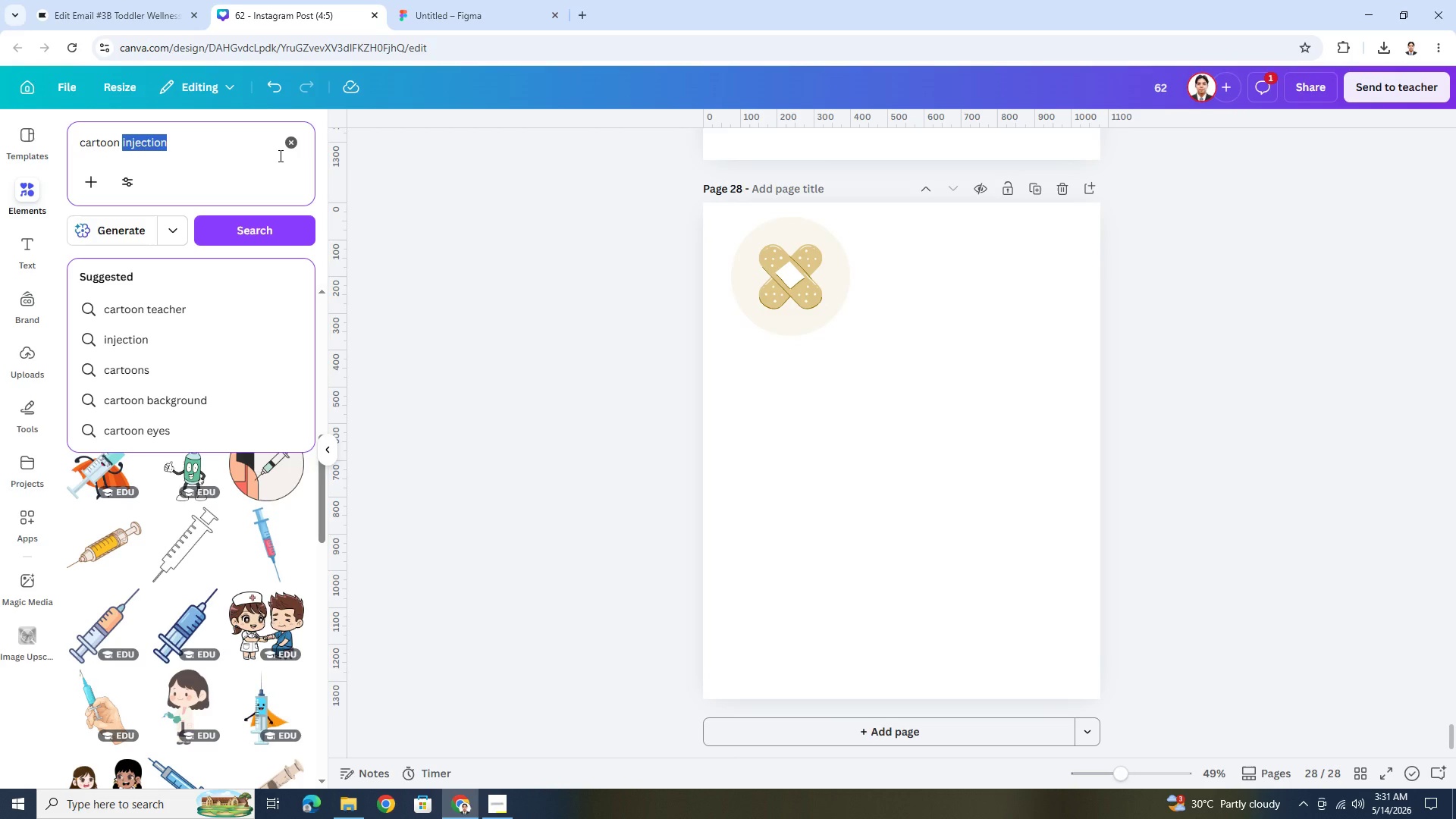 
type(learning icon)
 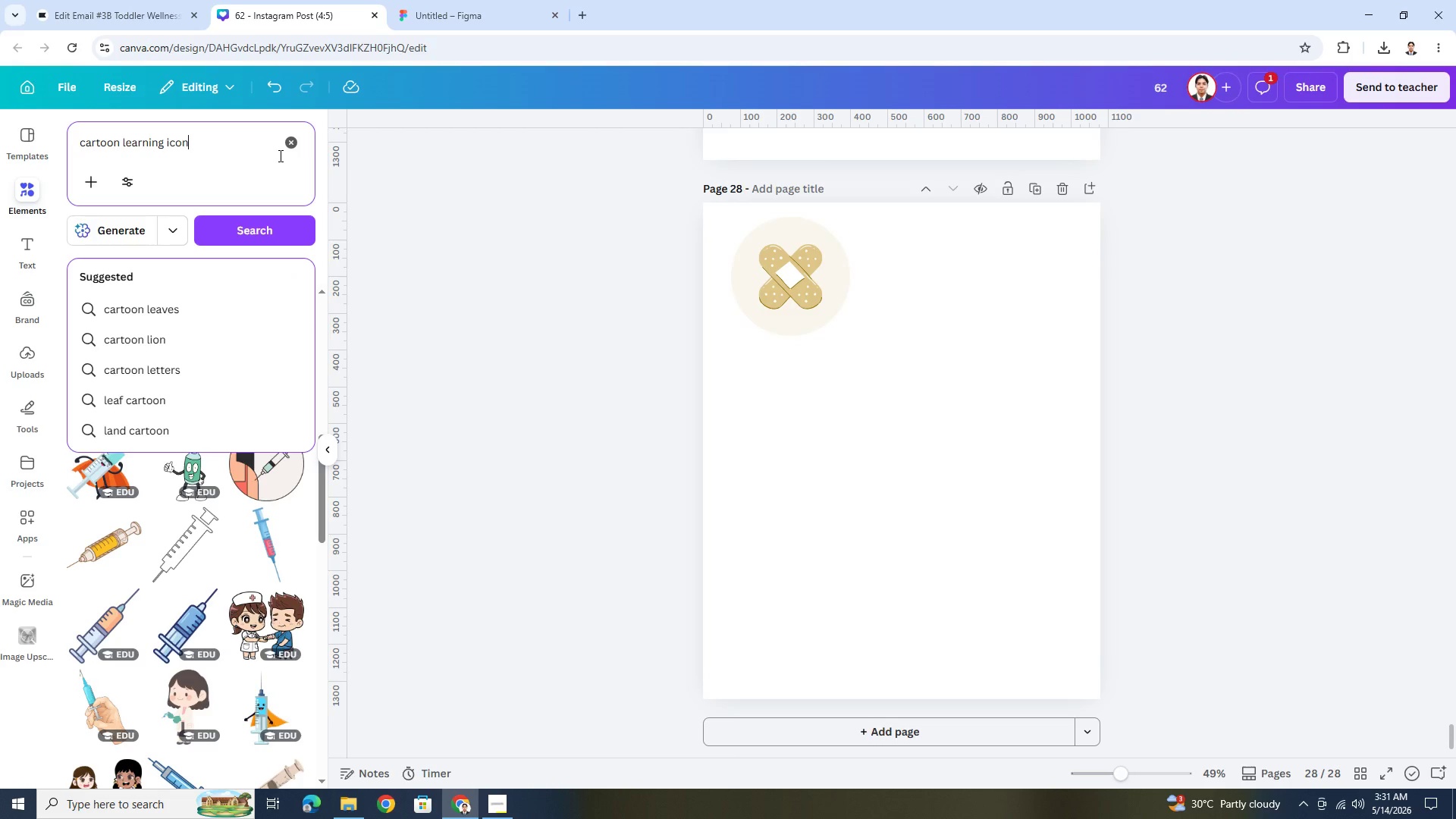 
key(Enter)
 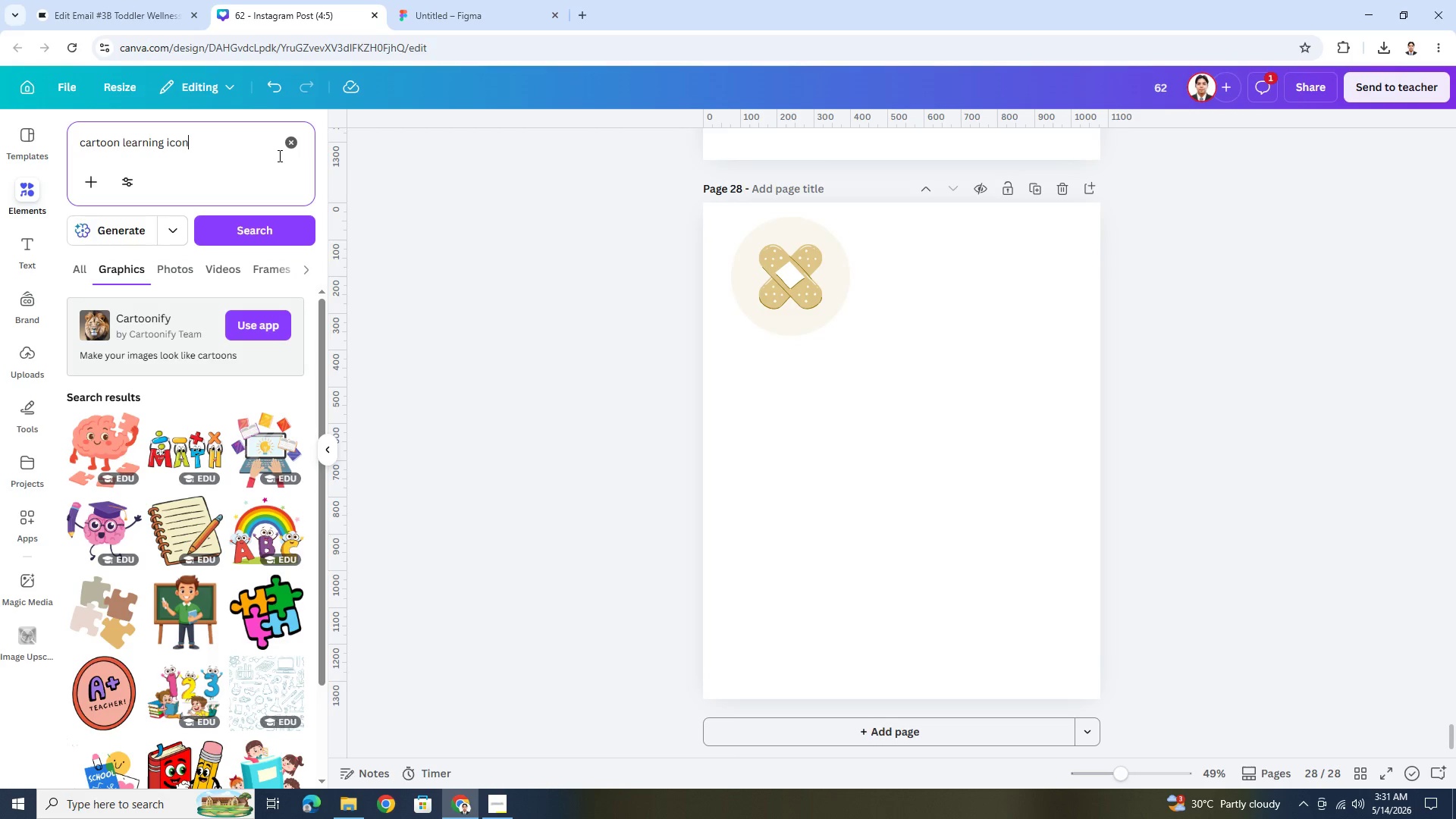 
wait(5.77)
 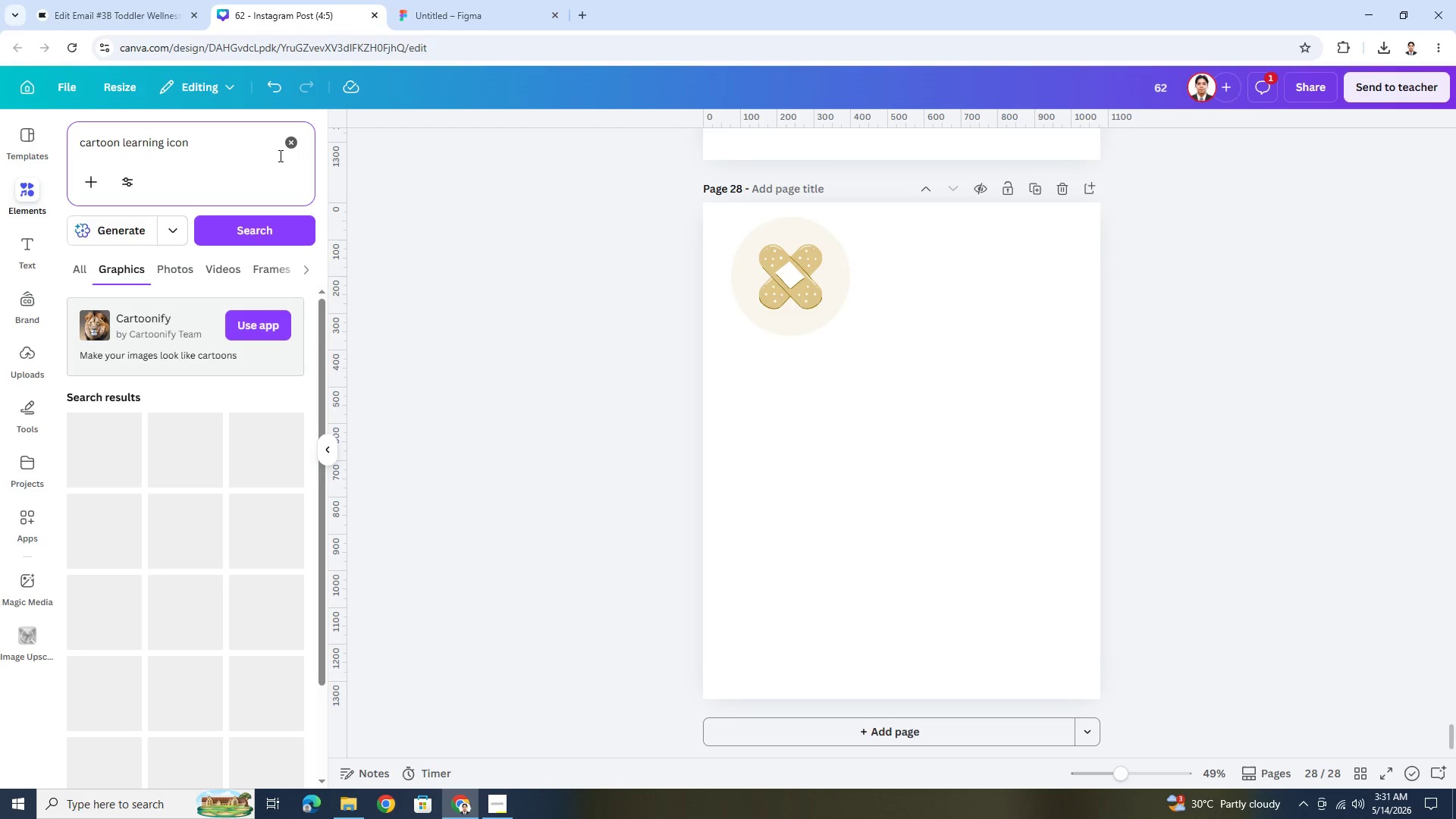 
scroll: coordinate [215, 470], scroll_direction: down, amount: 2.0
 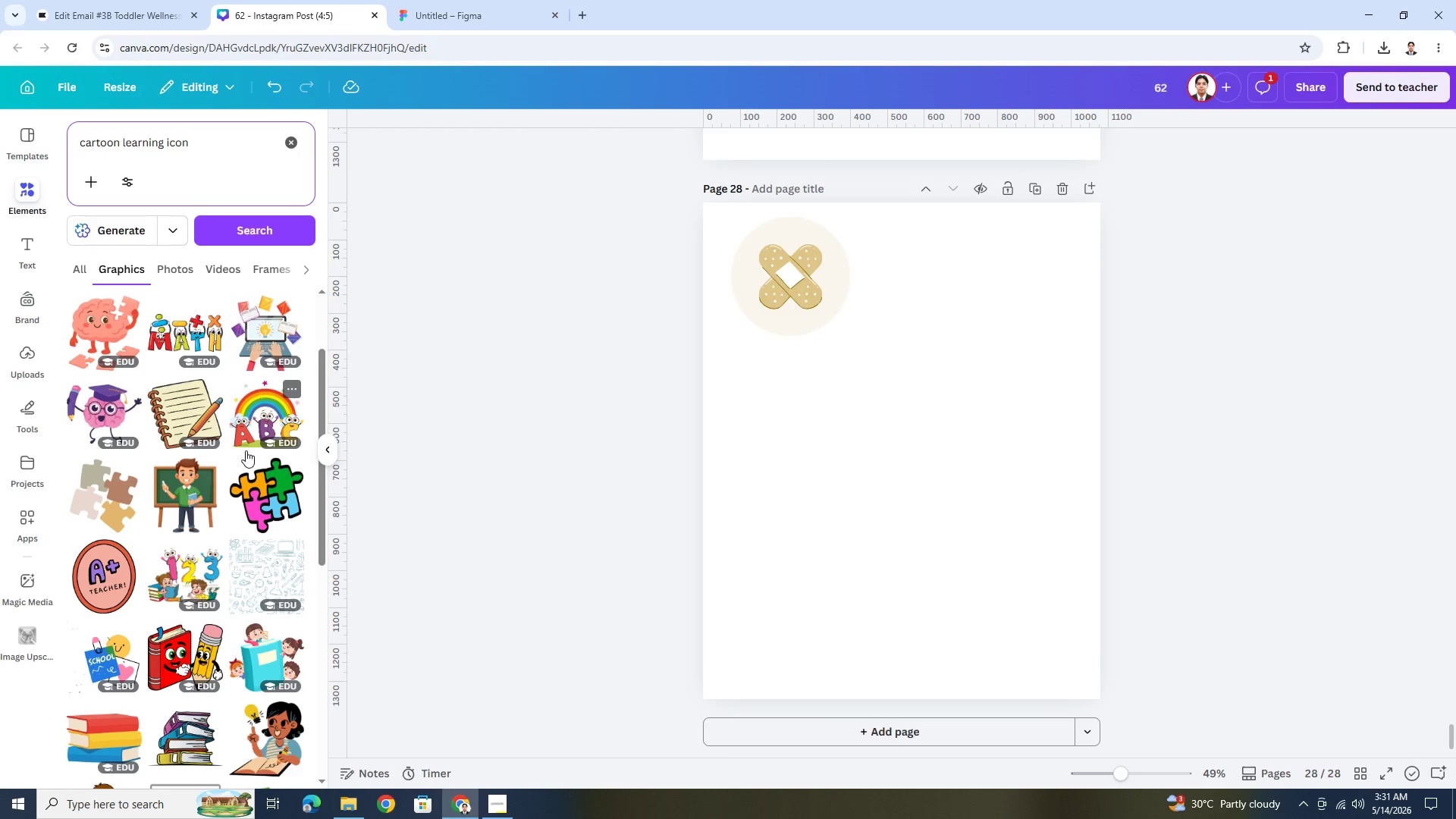 
wait(5.06)
 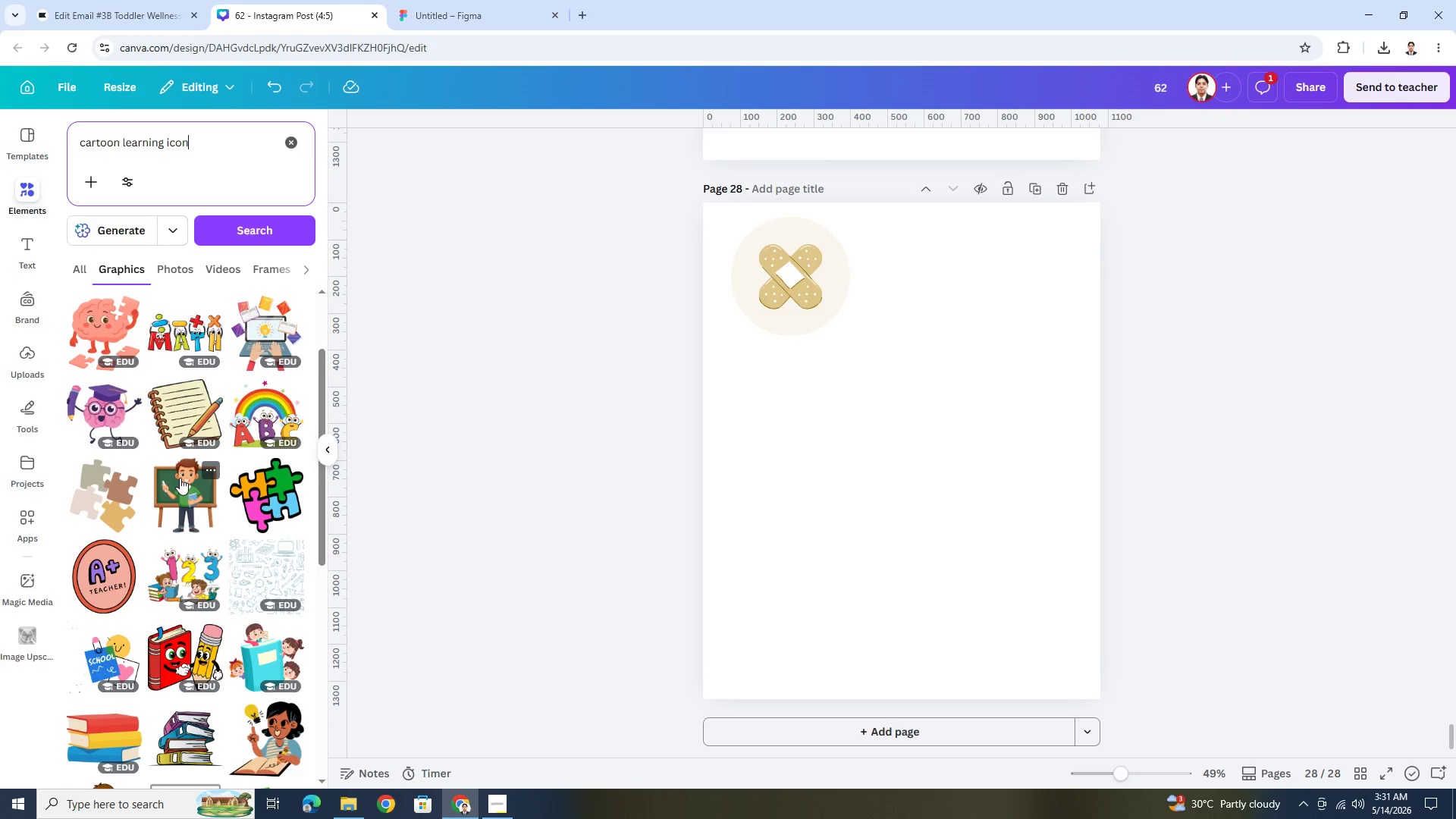 
scroll: coordinate [246, 450], scroll_direction: down, amount: 11.0
 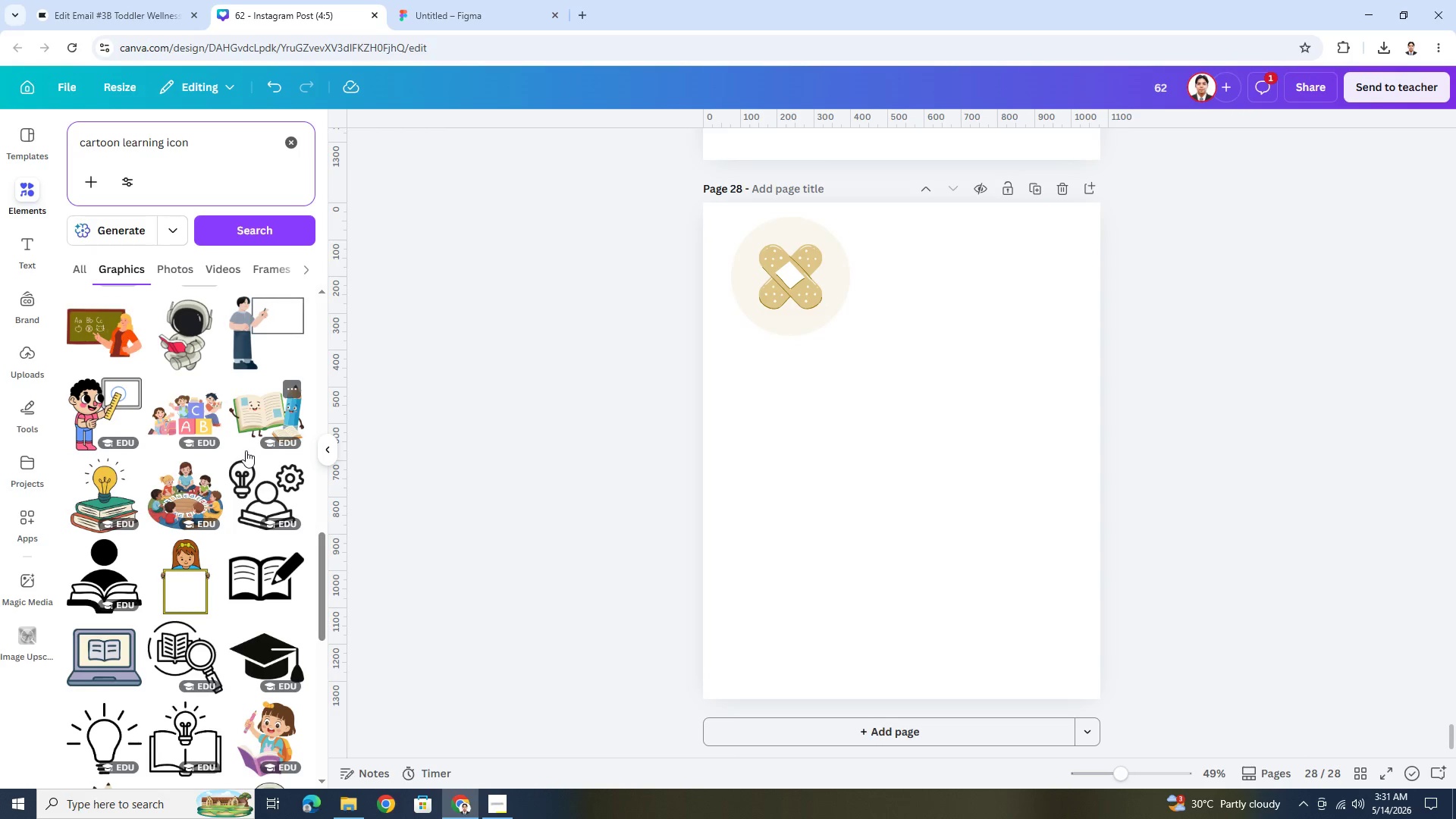 
scroll: coordinate [228, 427], scroll_direction: down, amount: 11.0
 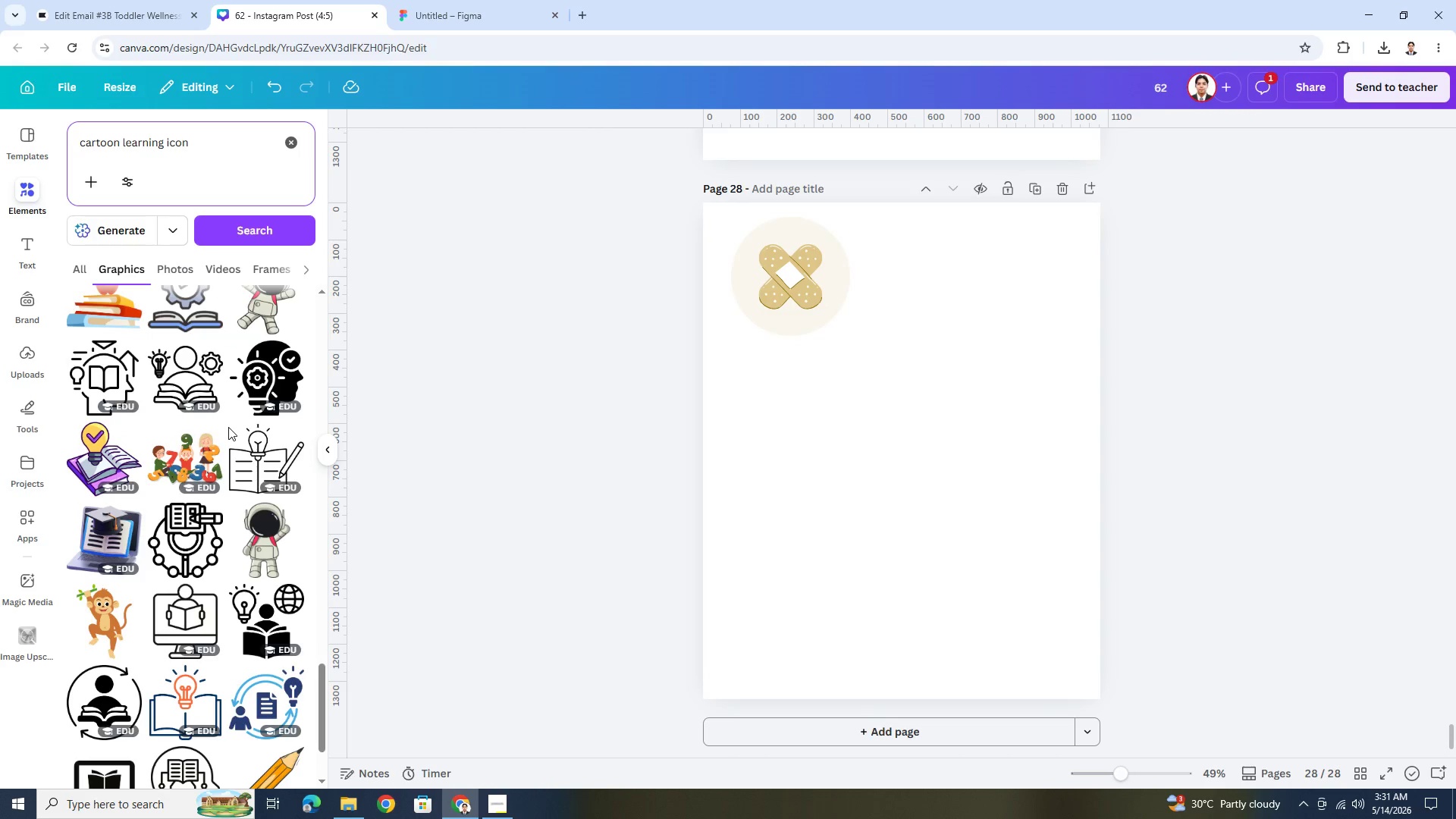 
scroll: coordinate [228, 427], scroll_direction: up, amount: 7.0
 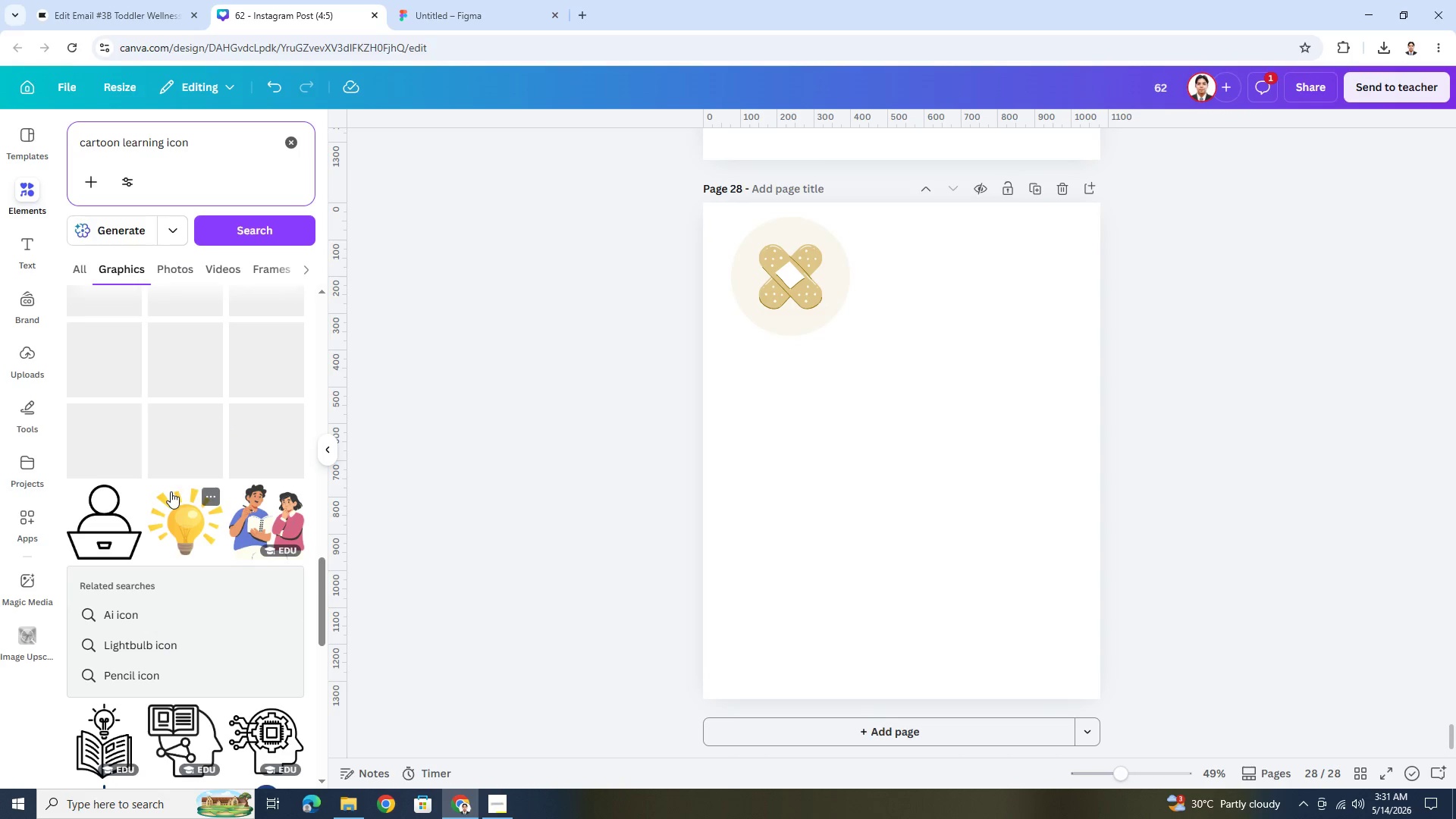 
left_click([174, 507])
 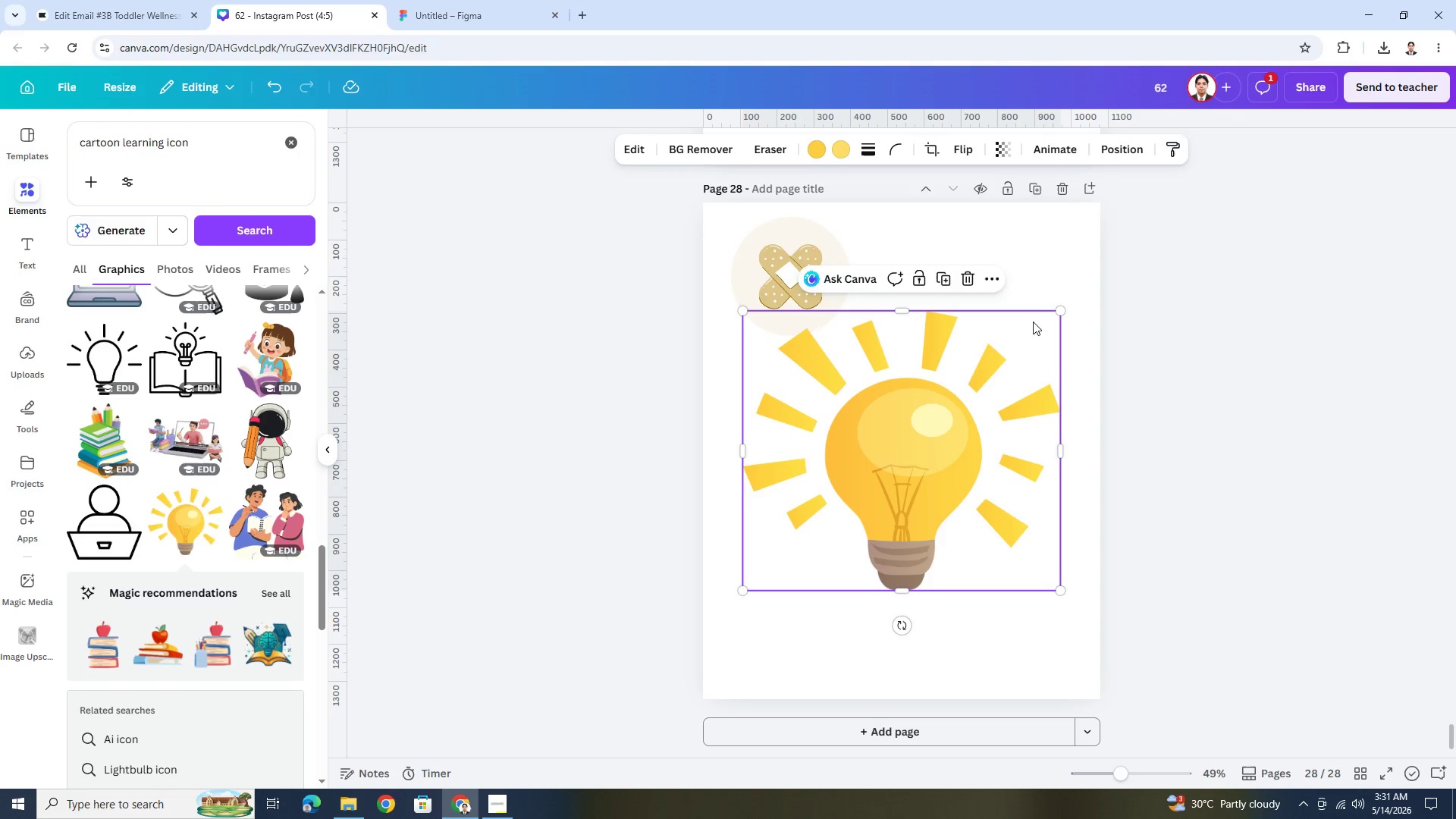 
left_click_drag(start_coordinate=[1059, 312], to_coordinate=[952, 416])
 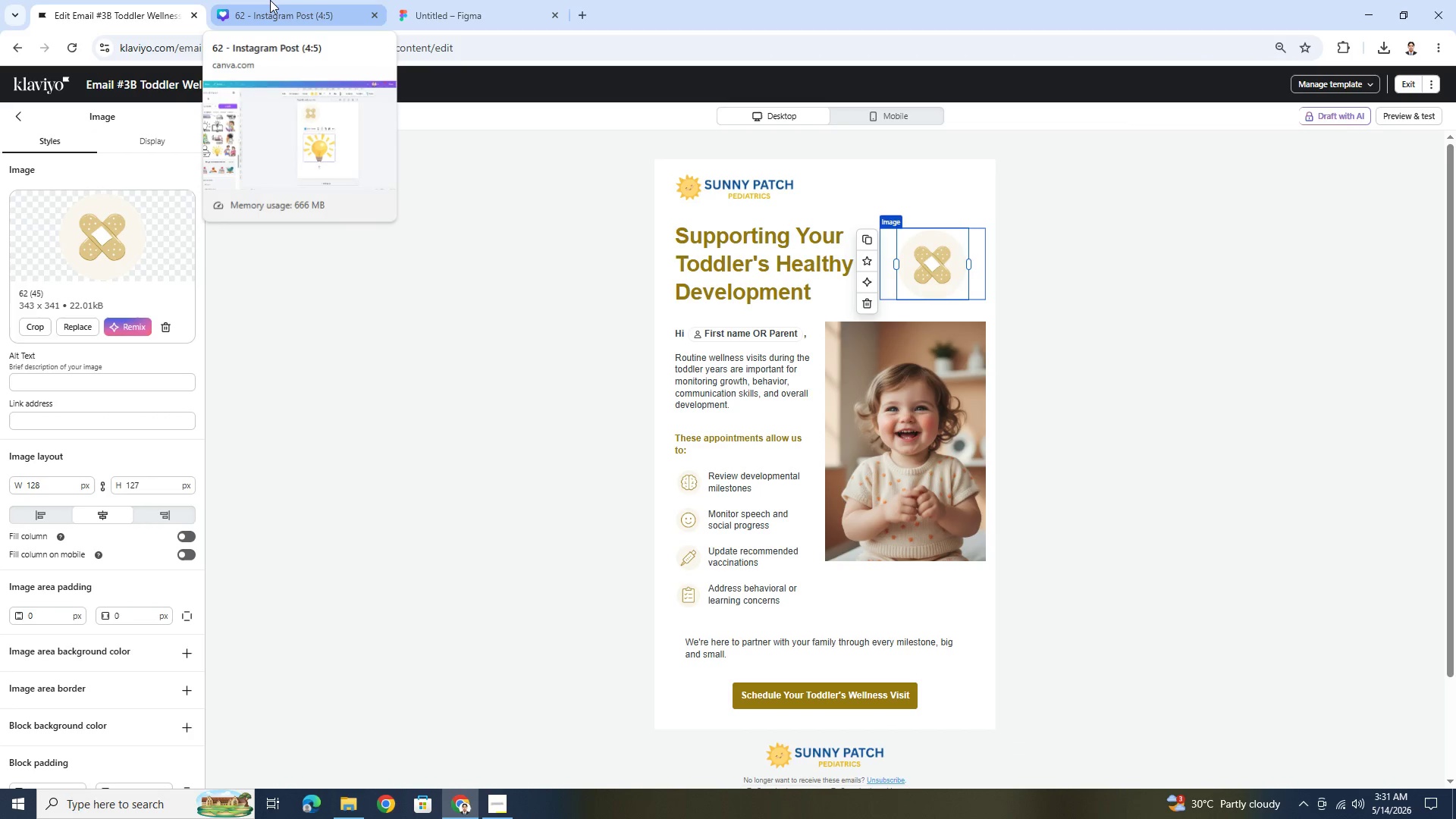 
left_click([283, 4])
 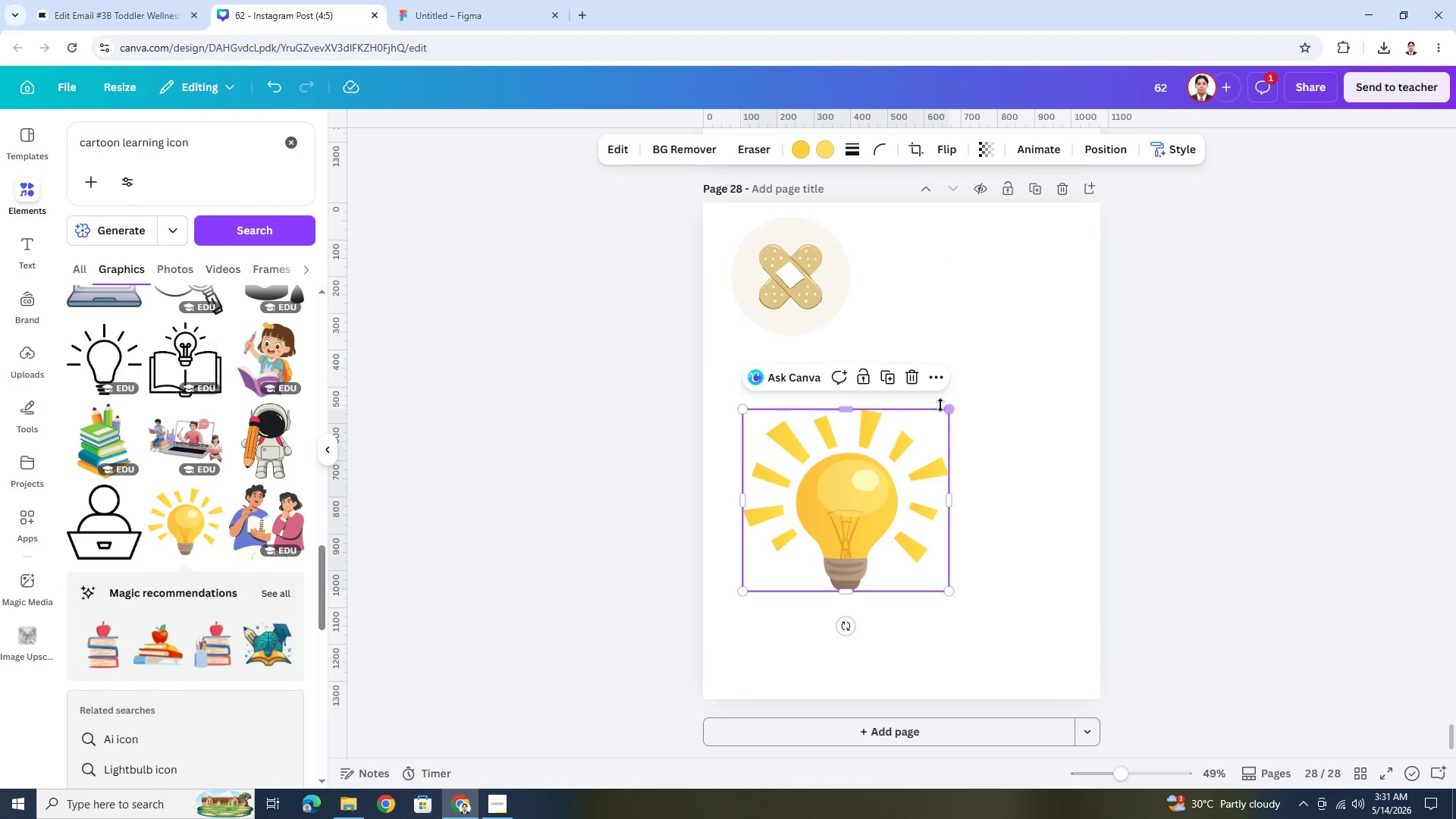 
left_click_drag(start_coordinate=[946, 407], to_coordinate=[905, 451])
 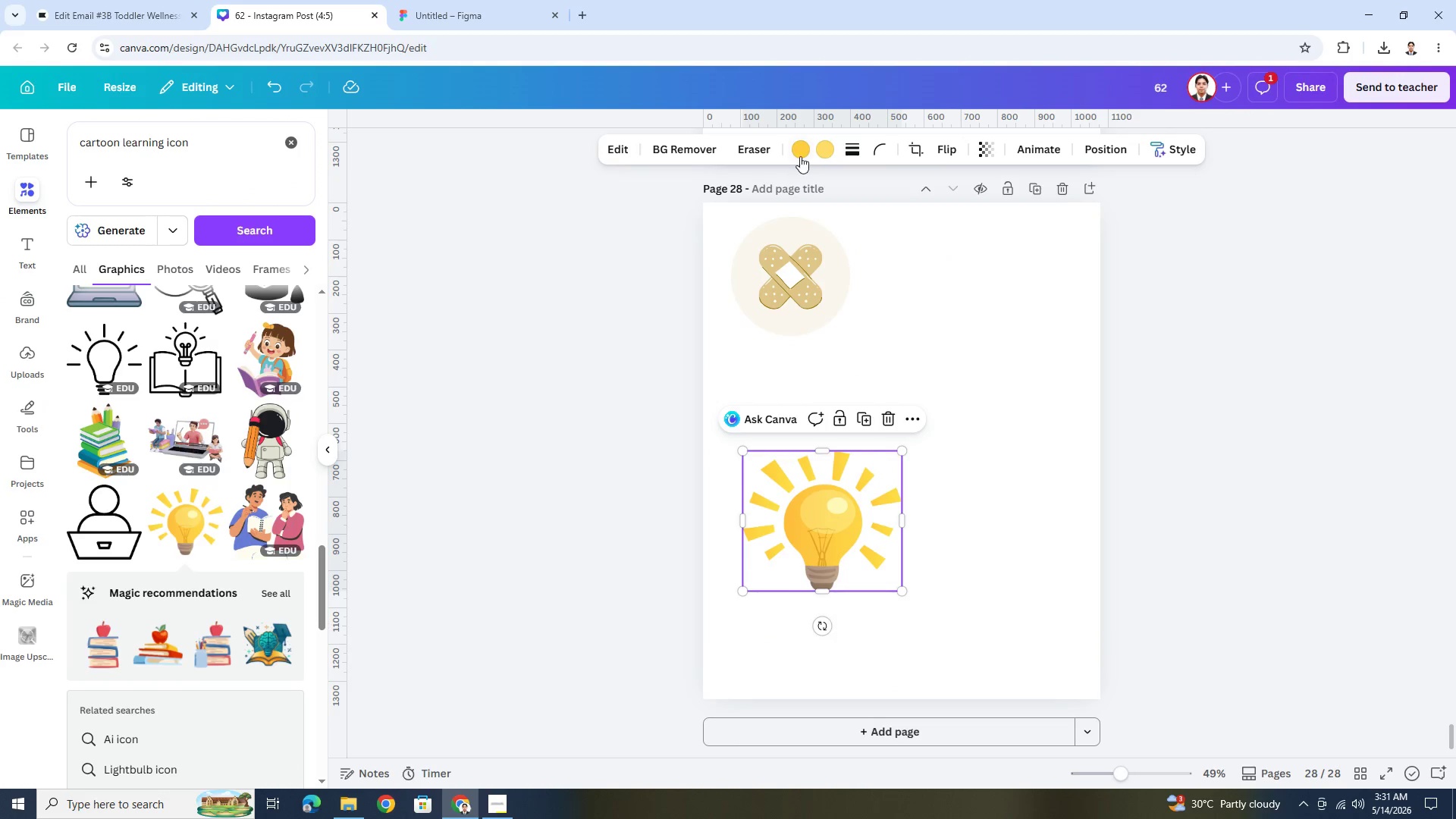 
left_click([800, 152])
 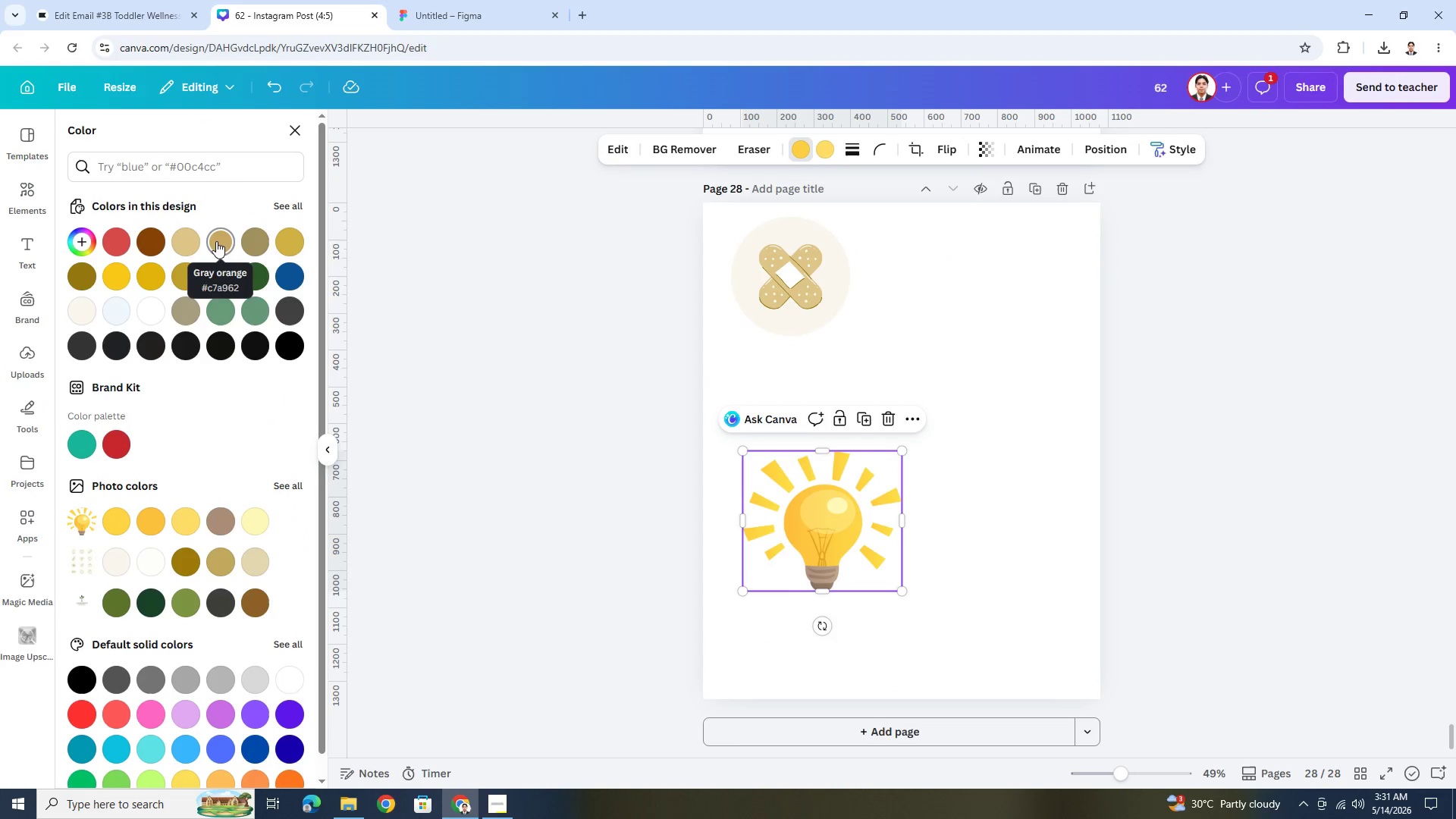 
left_click([218, 243])
 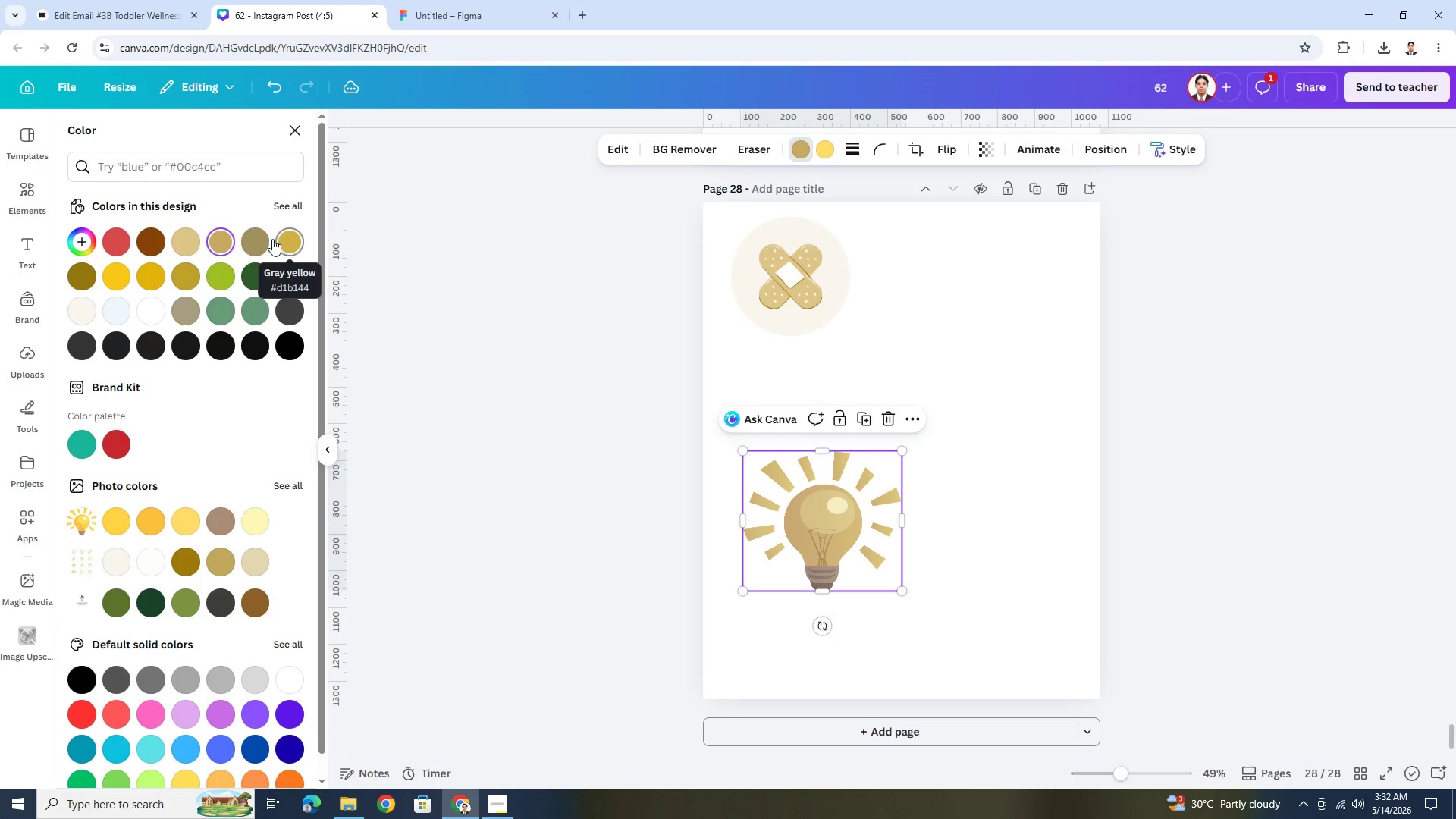 
left_click([80, 274])
 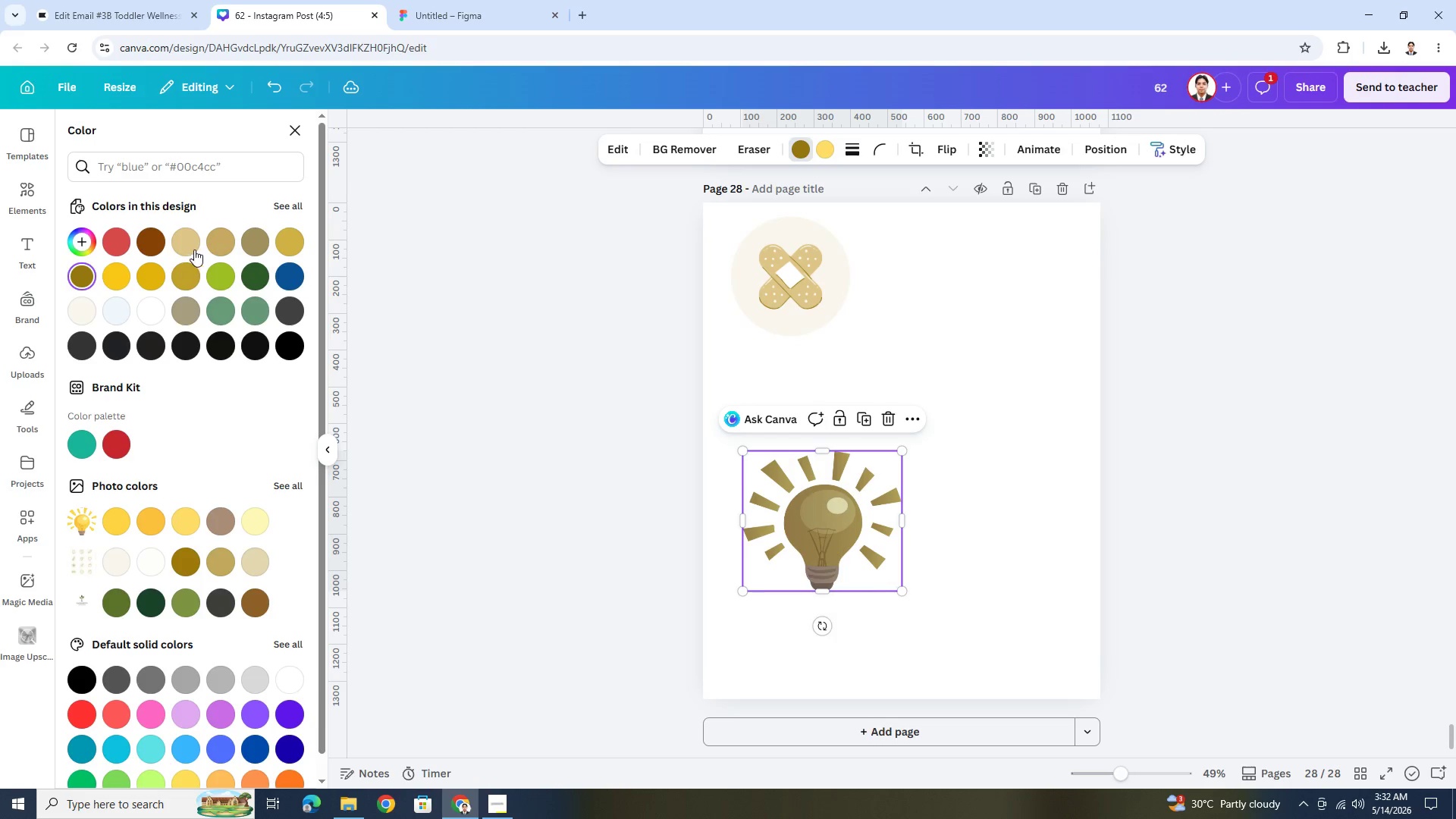 
left_click([213, 245])
 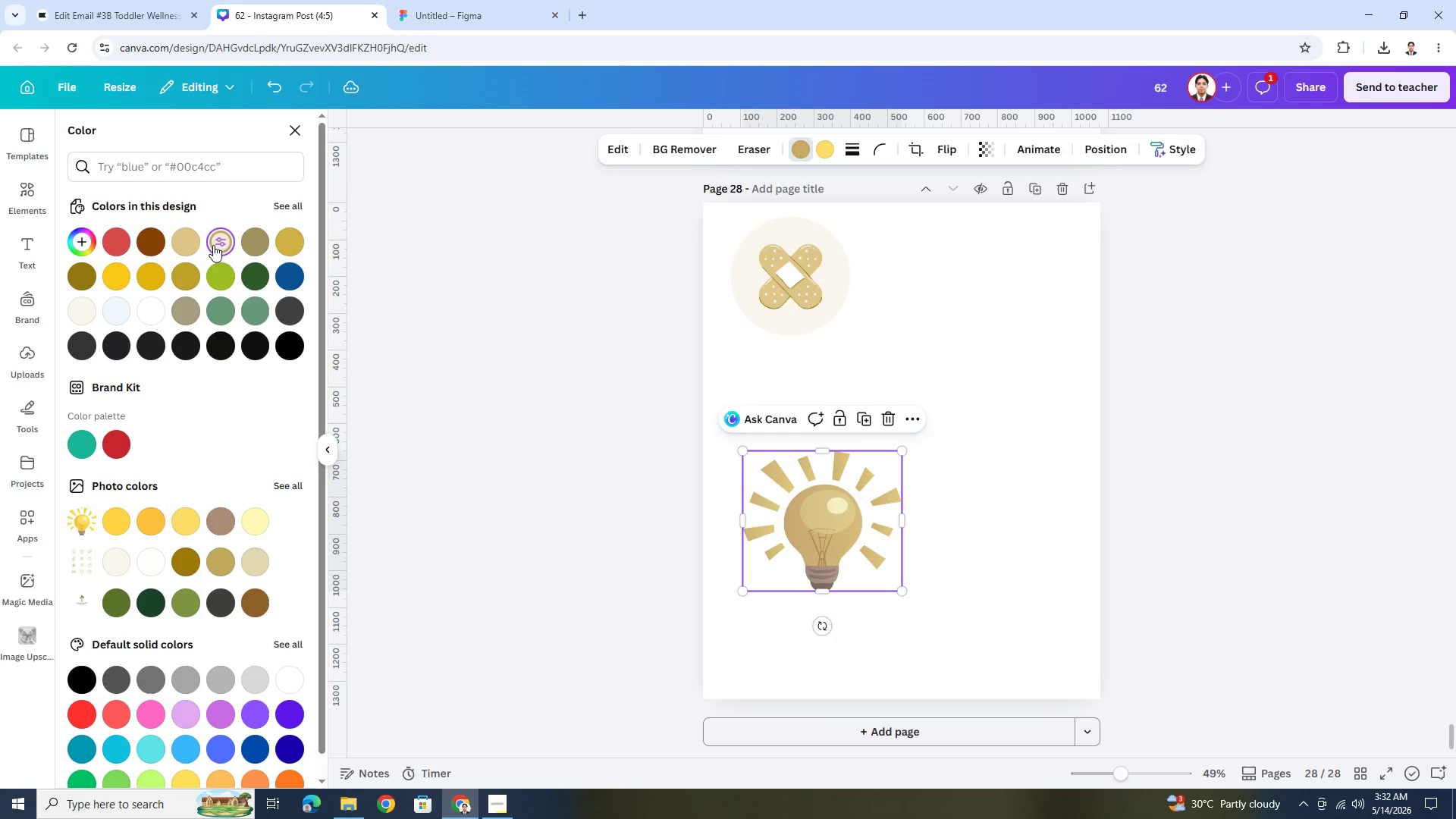 
mouse_move([184, 236])
 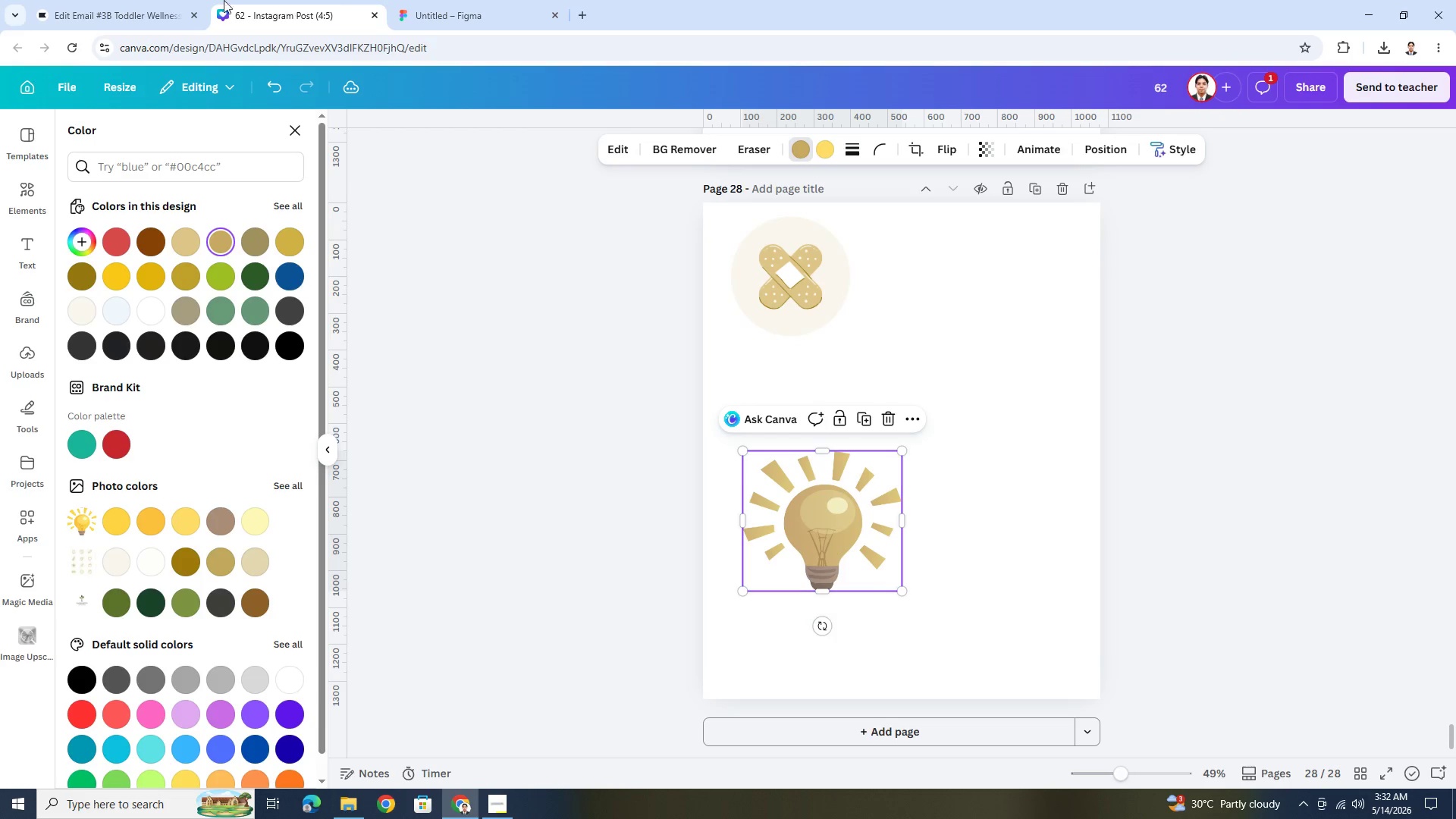 
left_click([151, 0])
 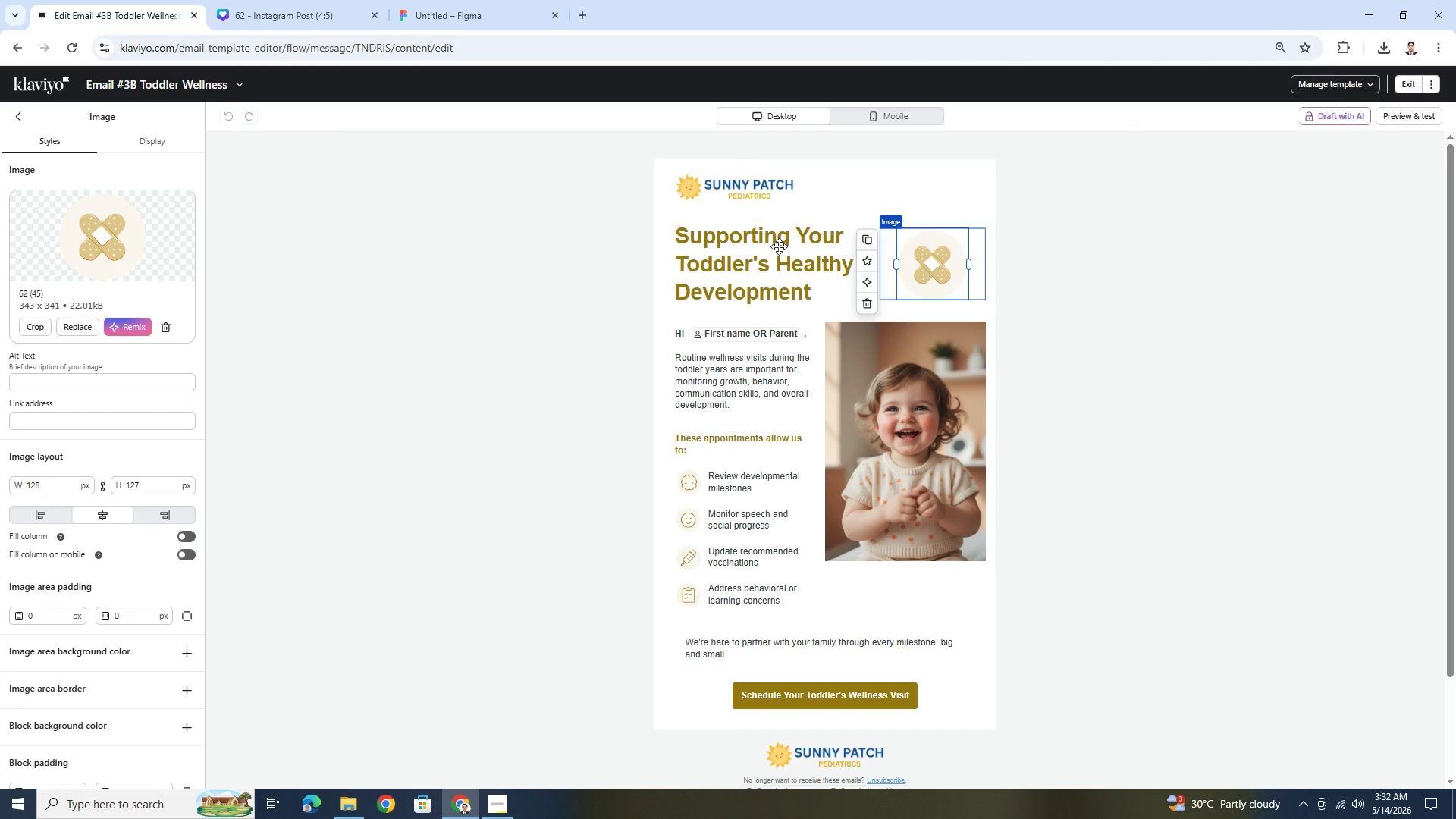 
double_click([779, 246])
 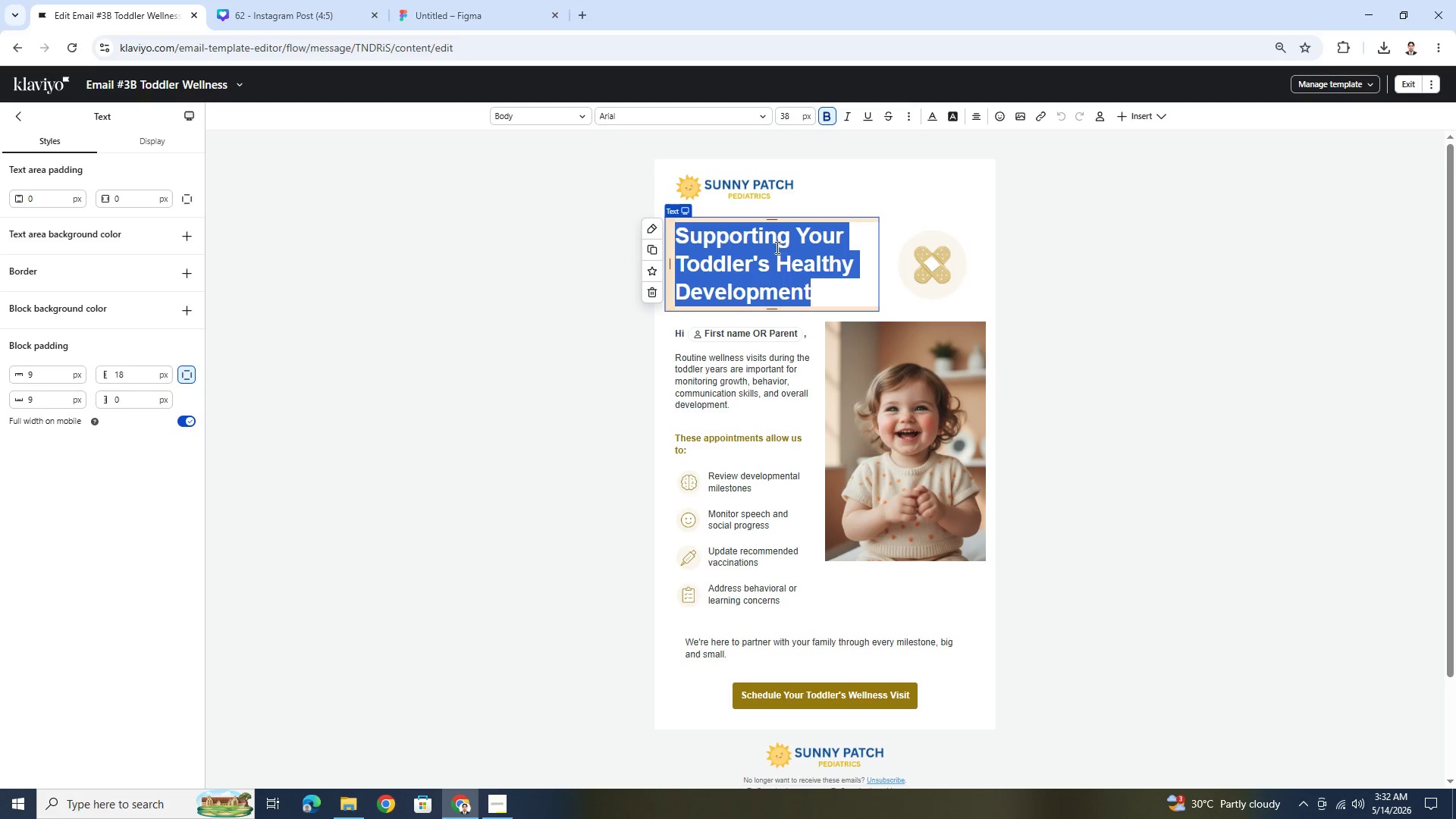 
left_click([767, 251])
 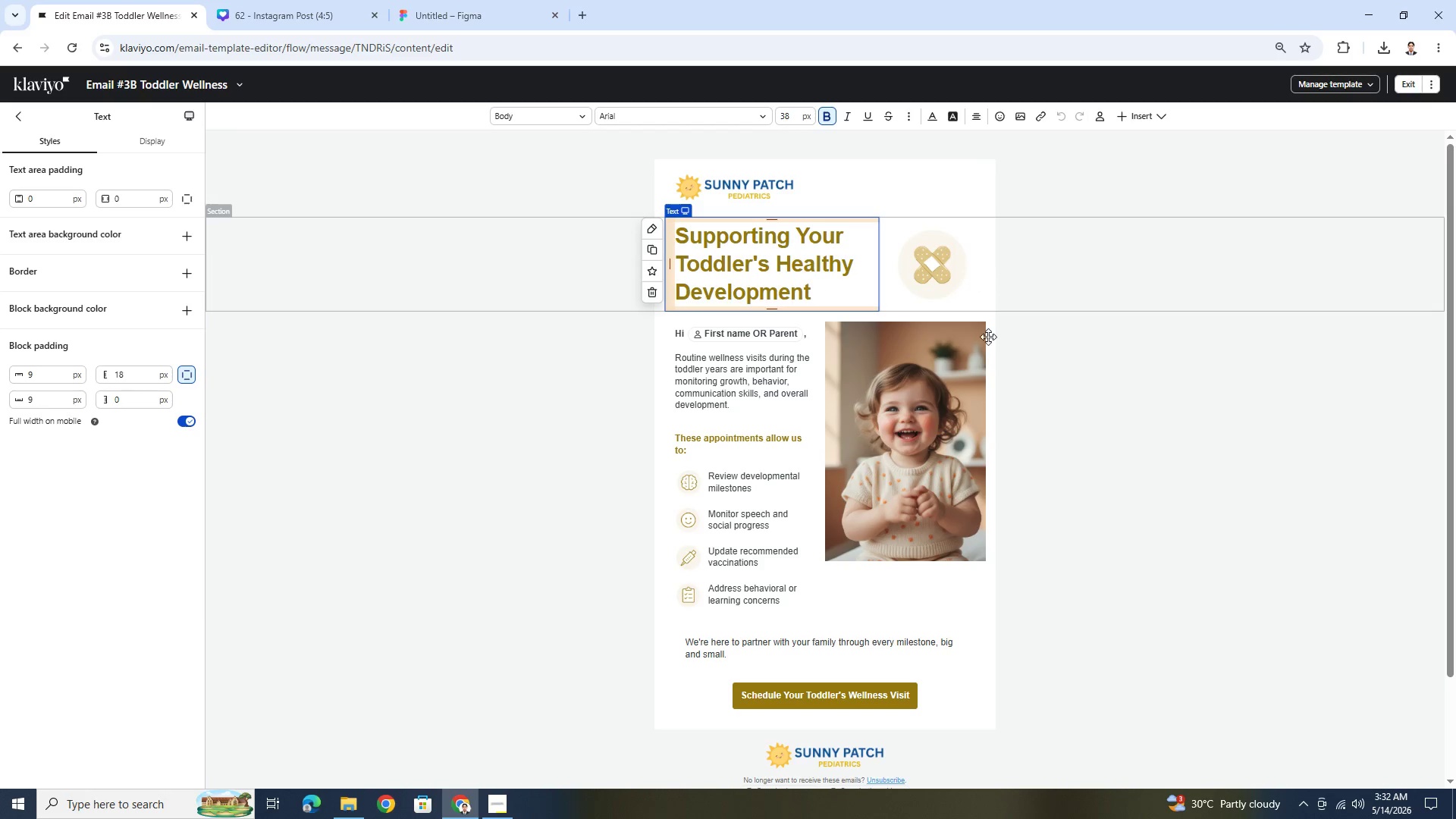 
left_click([917, 692])
 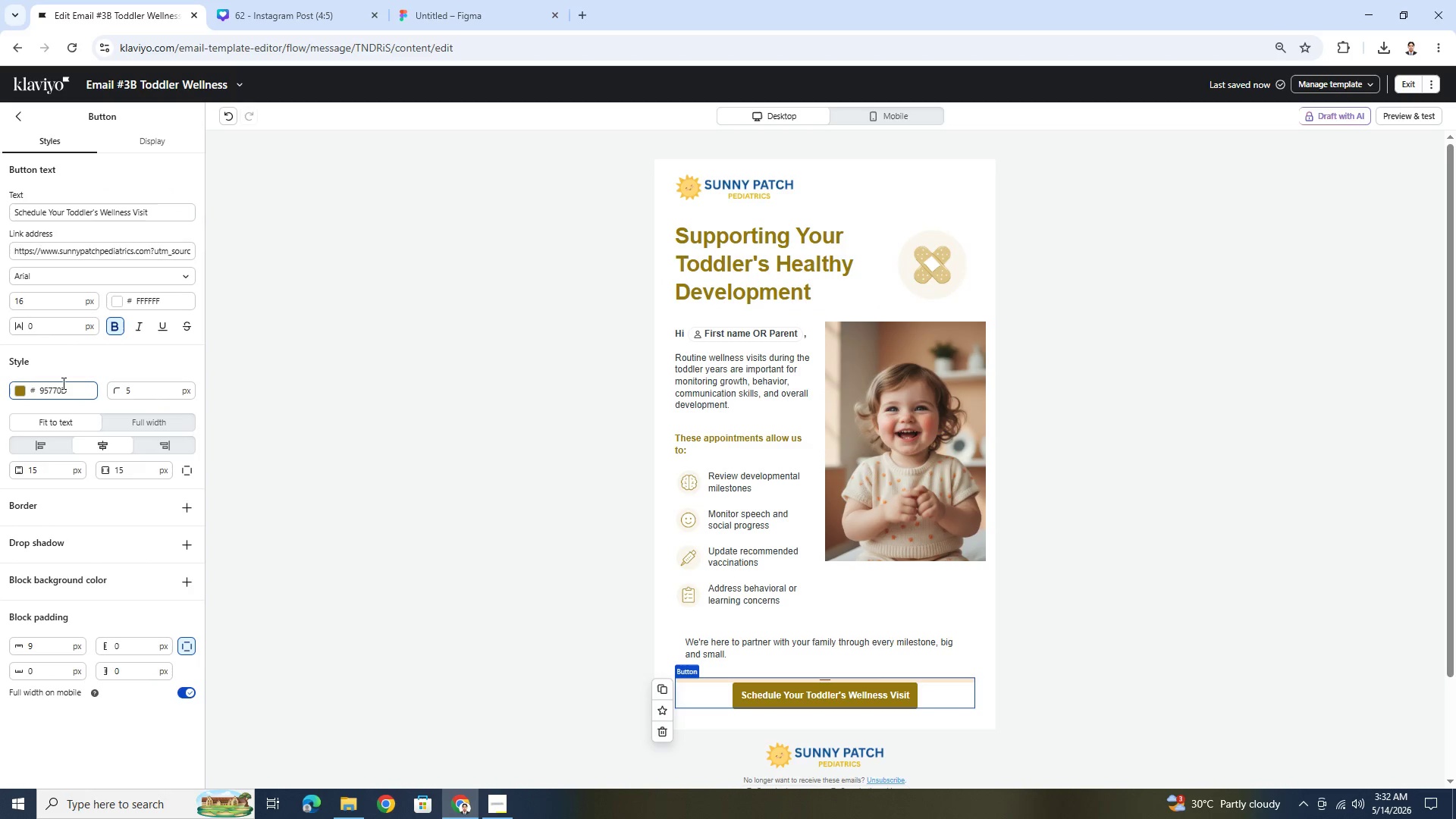 
double_click([68, 387])
 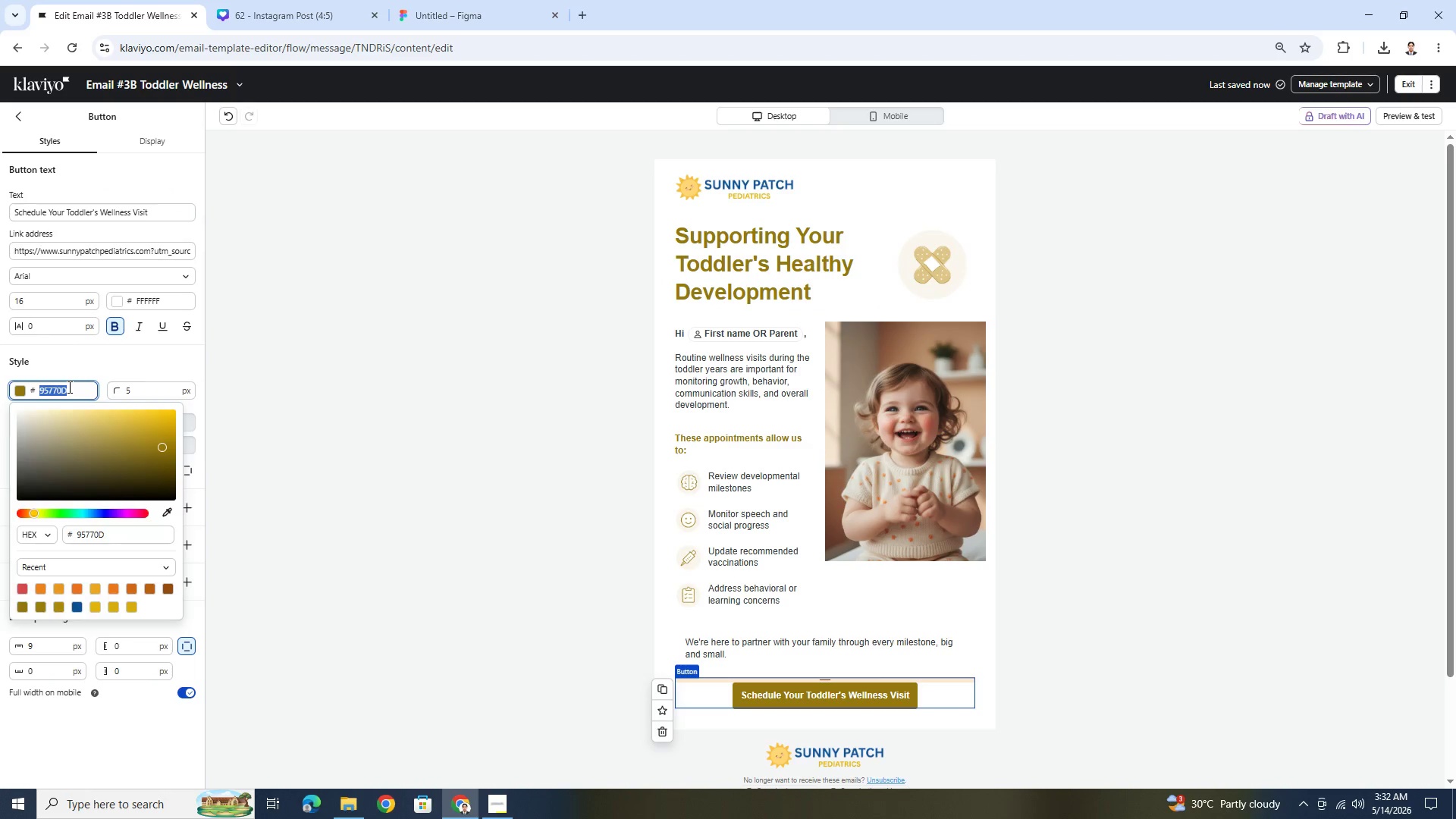 
key(Control+C)
 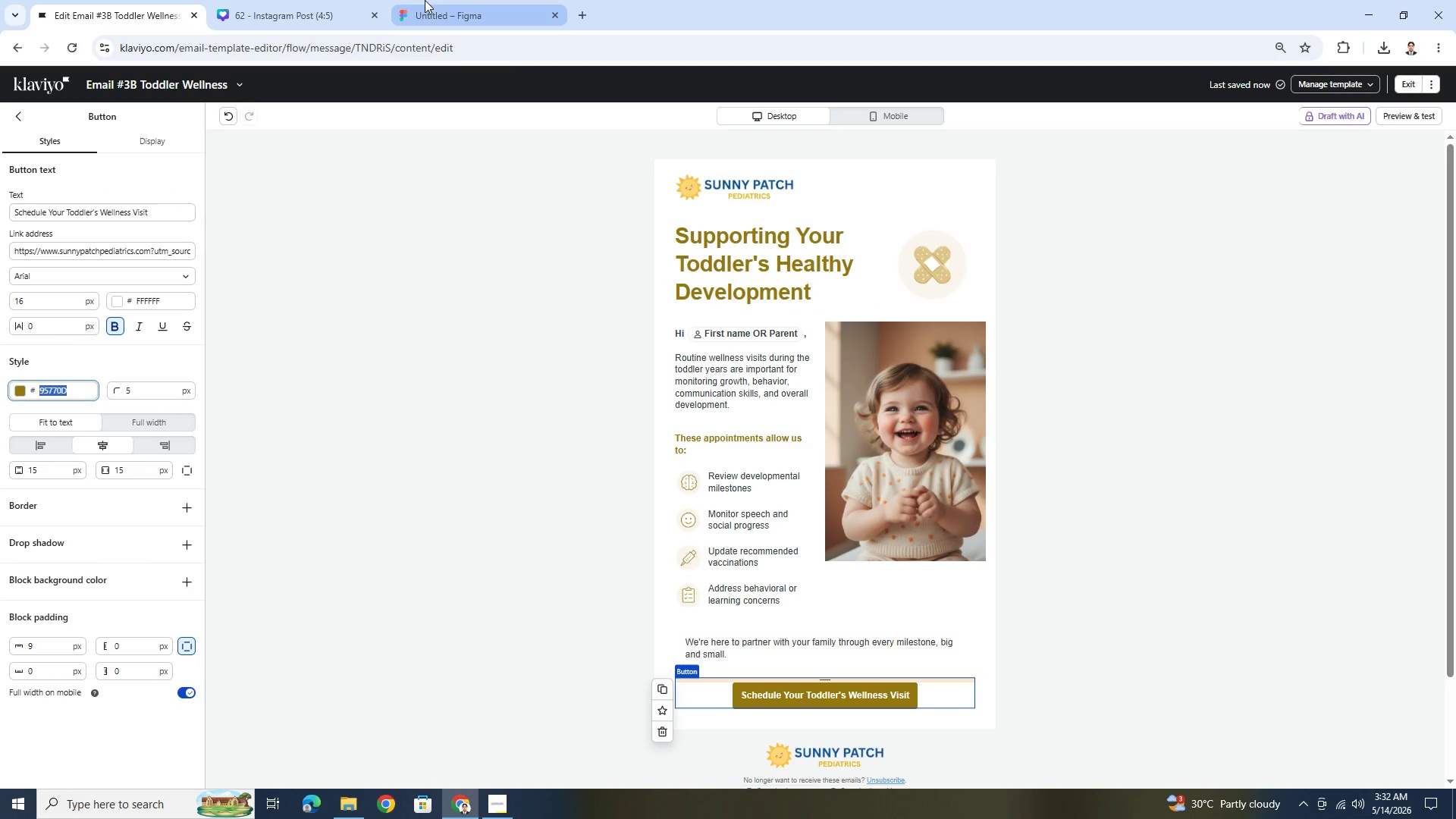 
left_click([322, 0])
 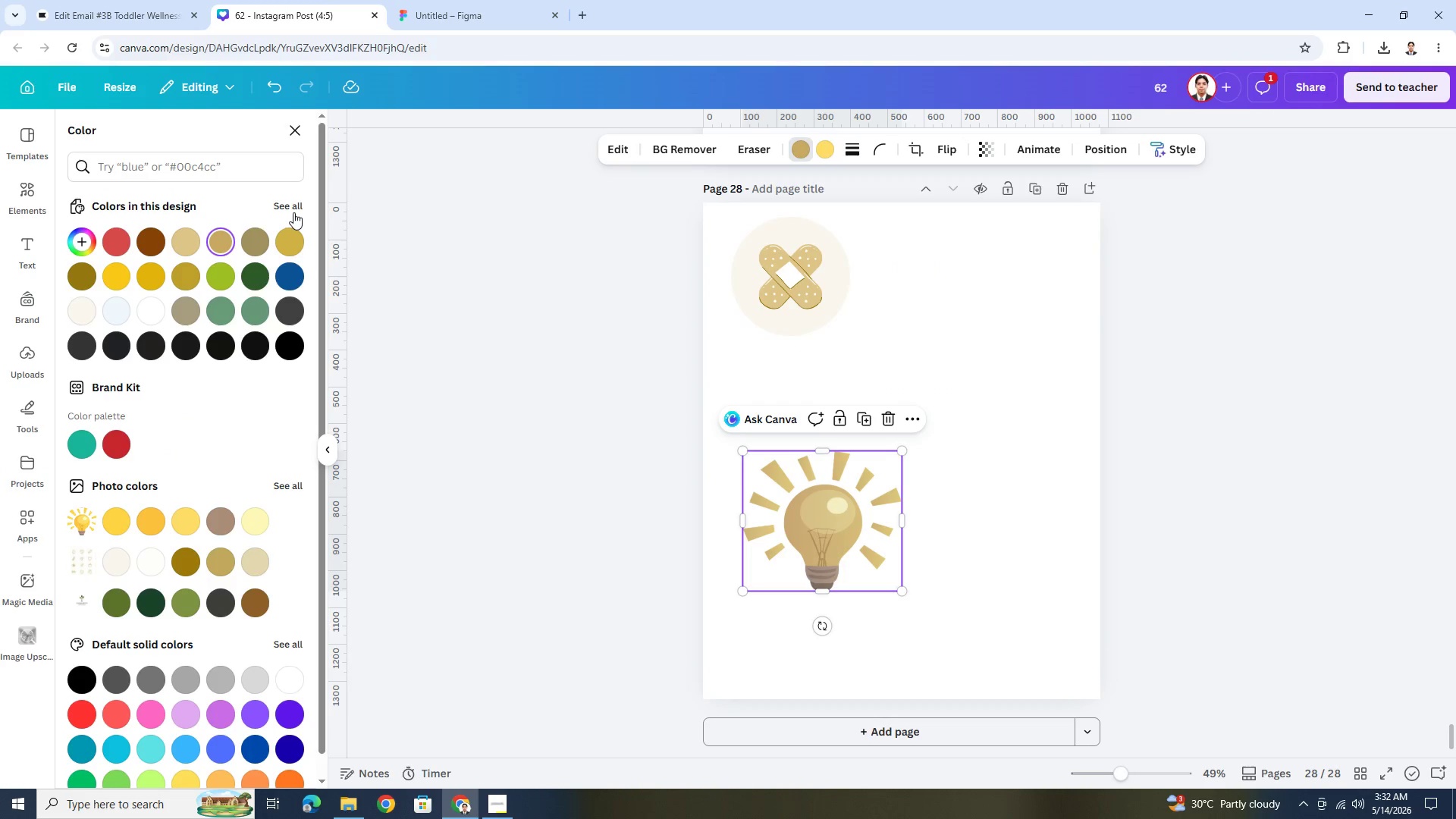 
left_click([157, 168])
 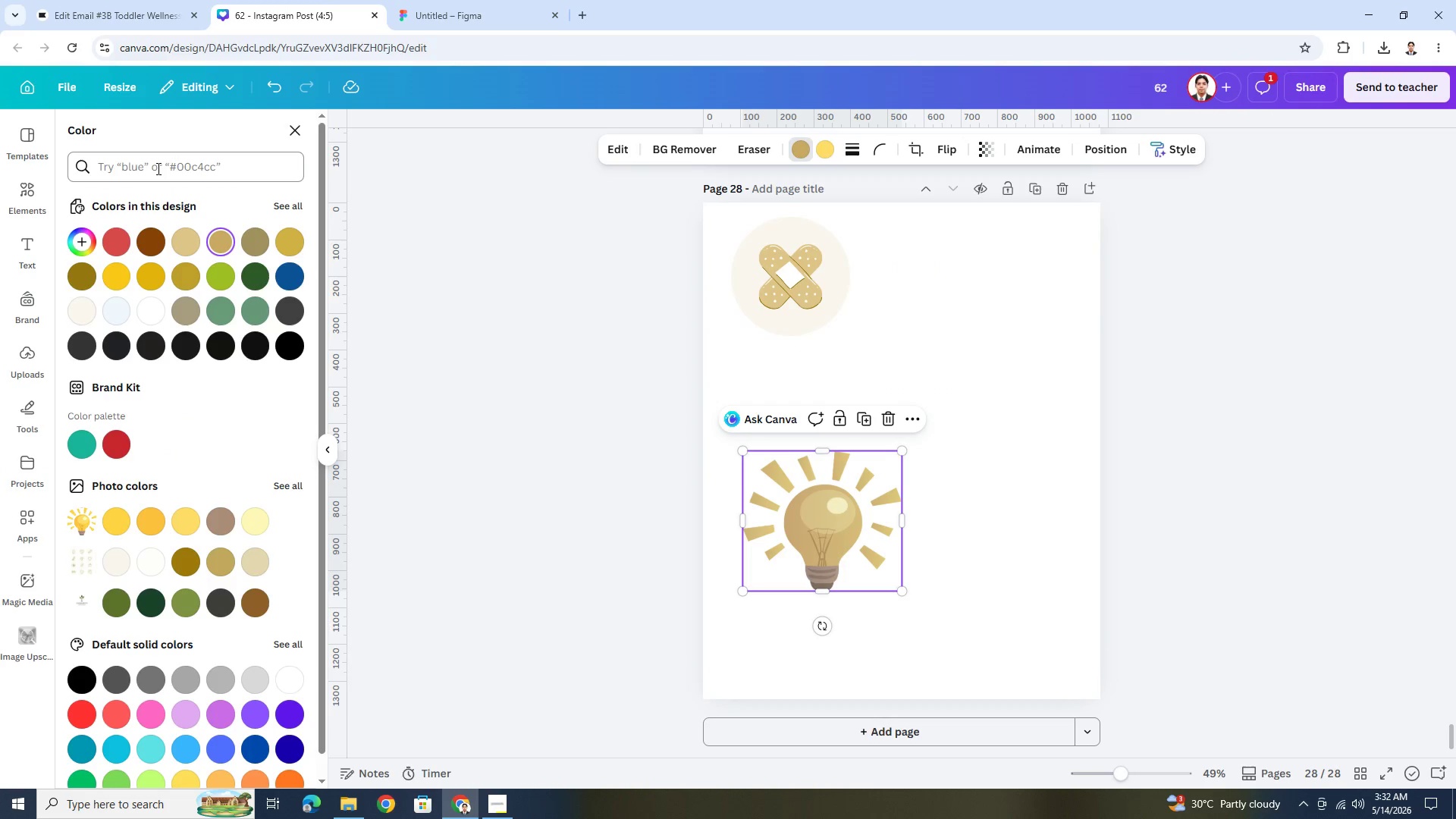 
key(Control+ControlLeft)
 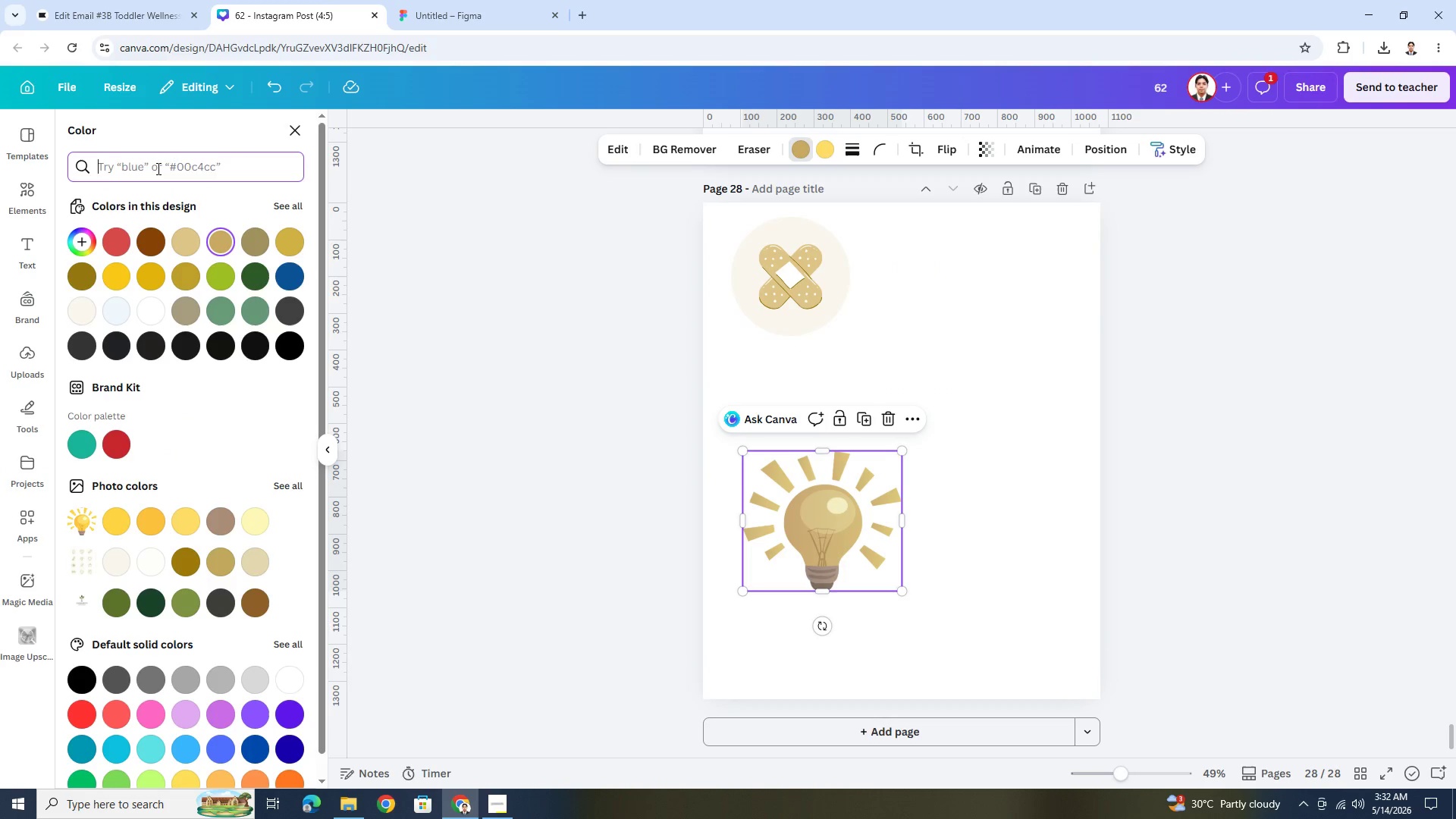 
key(Control+V)
 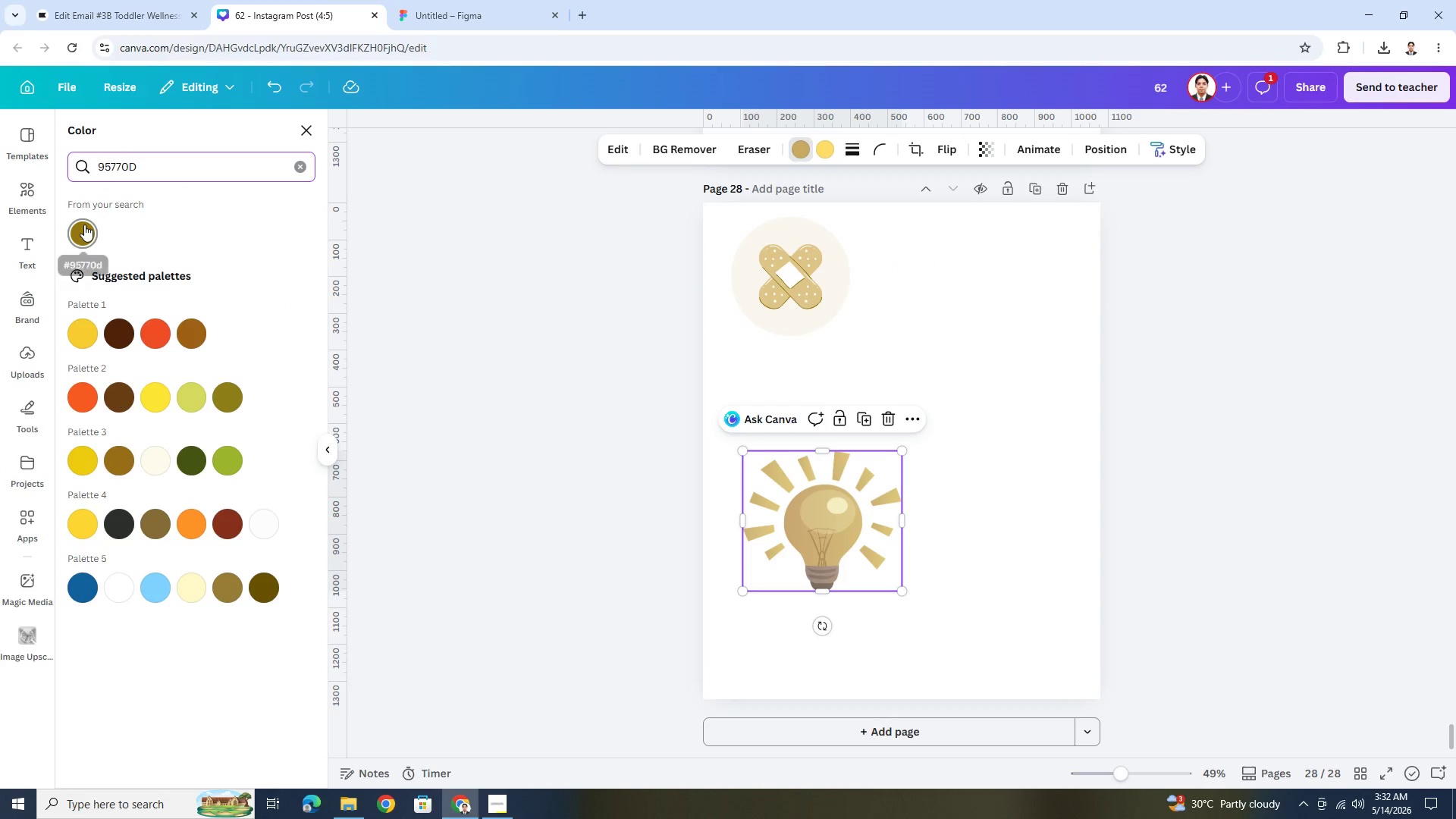 
left_click([84, 224])
 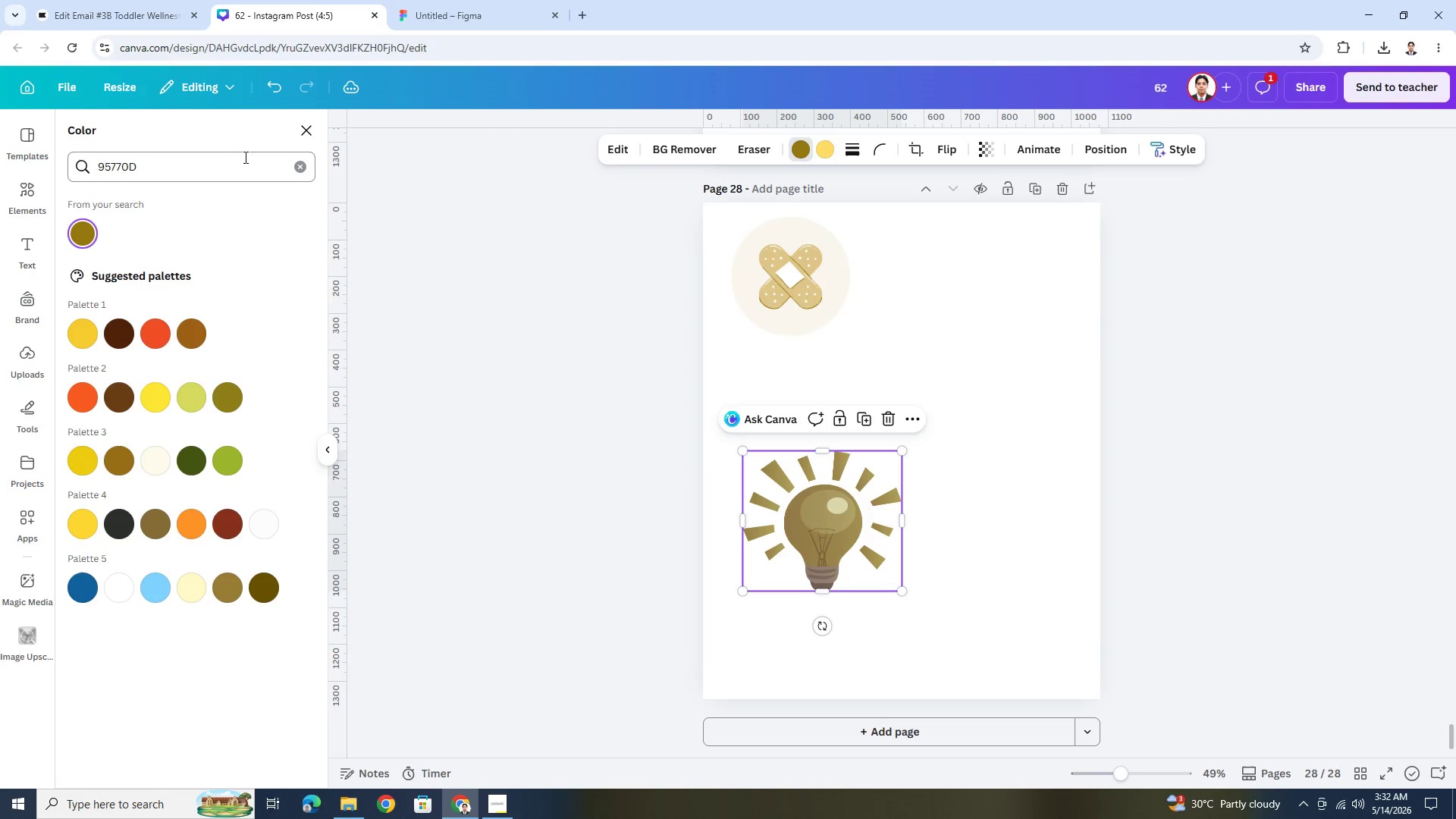 
left_click([306, 162])
 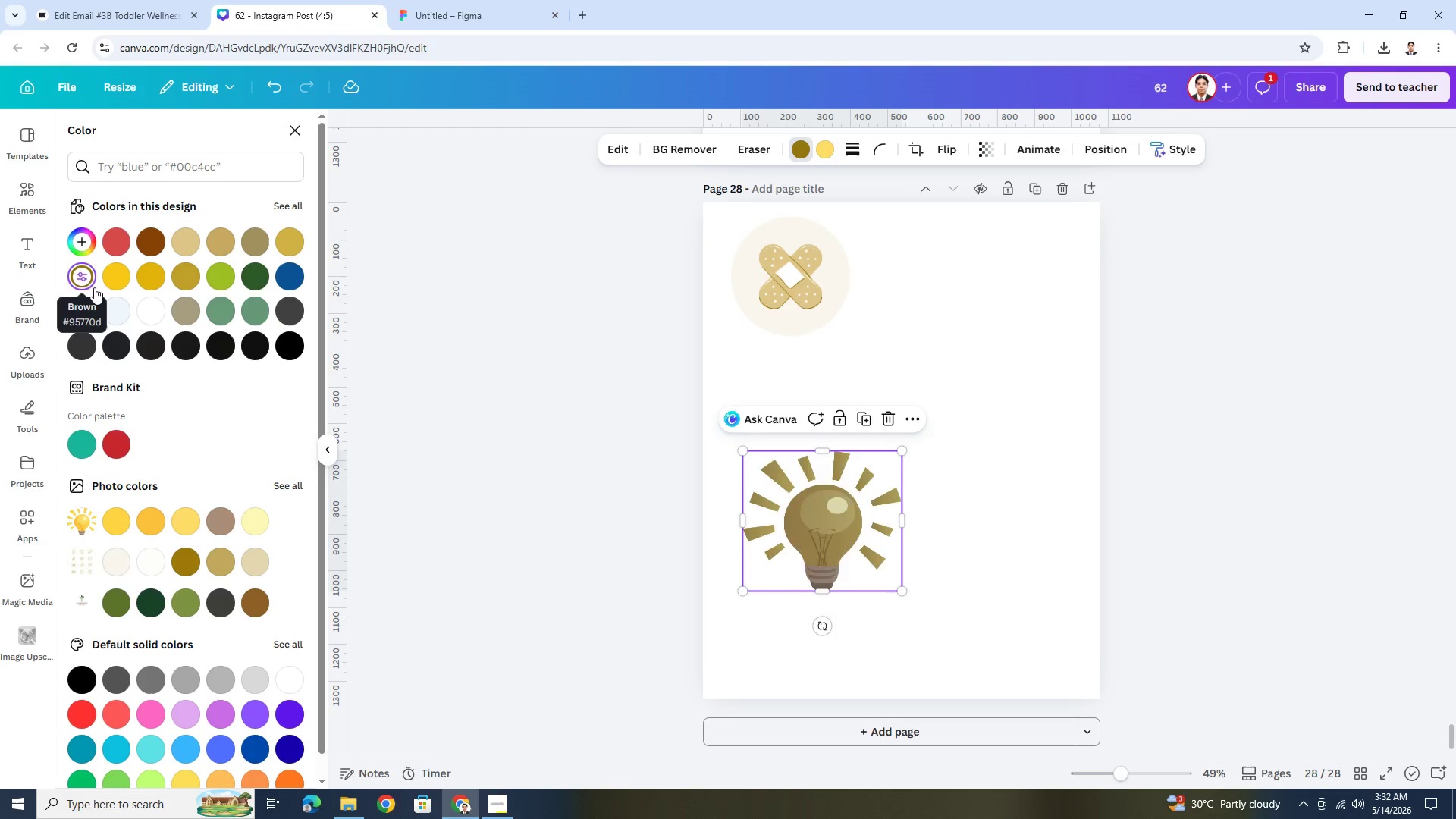 
wait(6.69)
 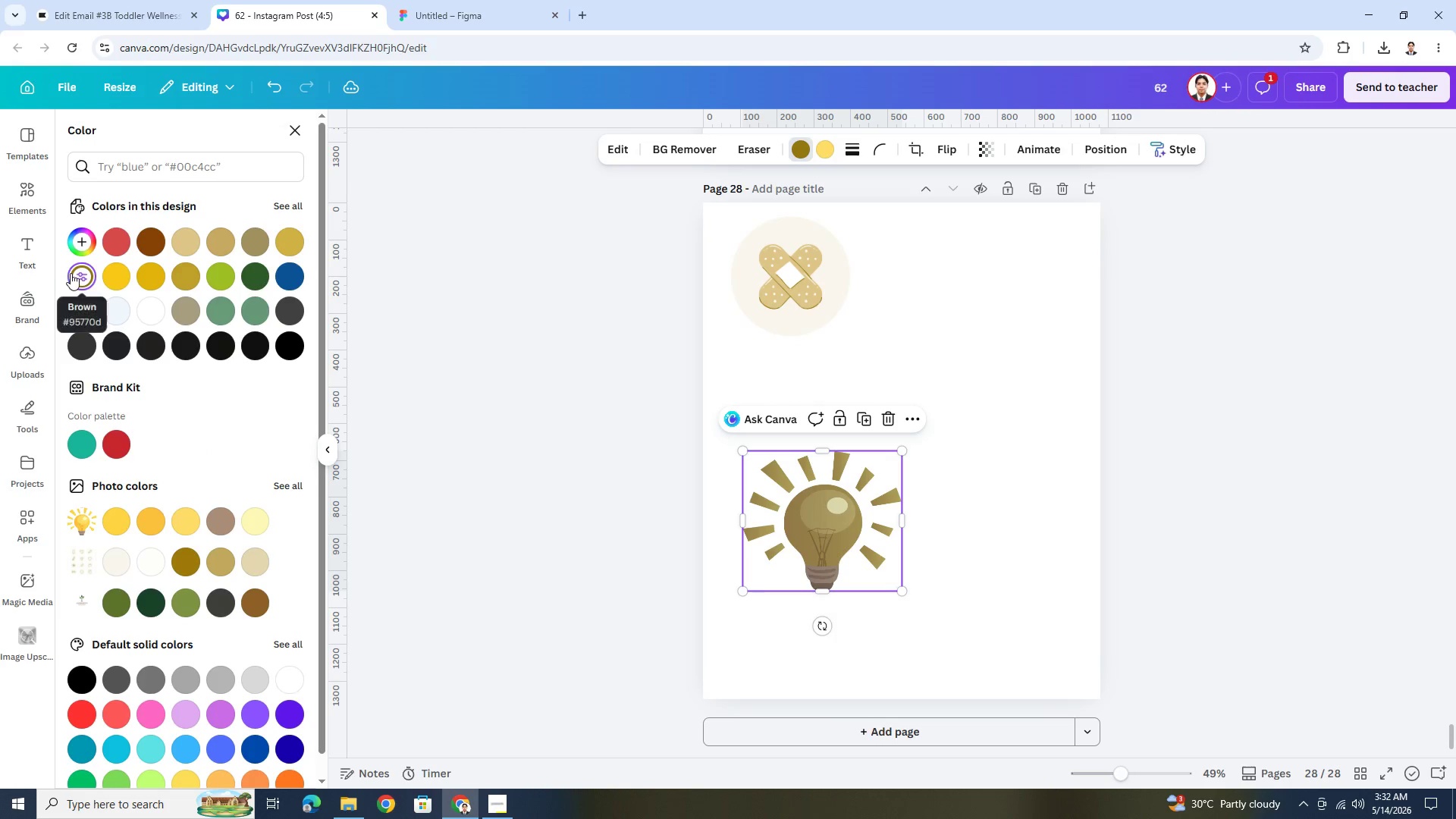 
left_click([218, 238])
 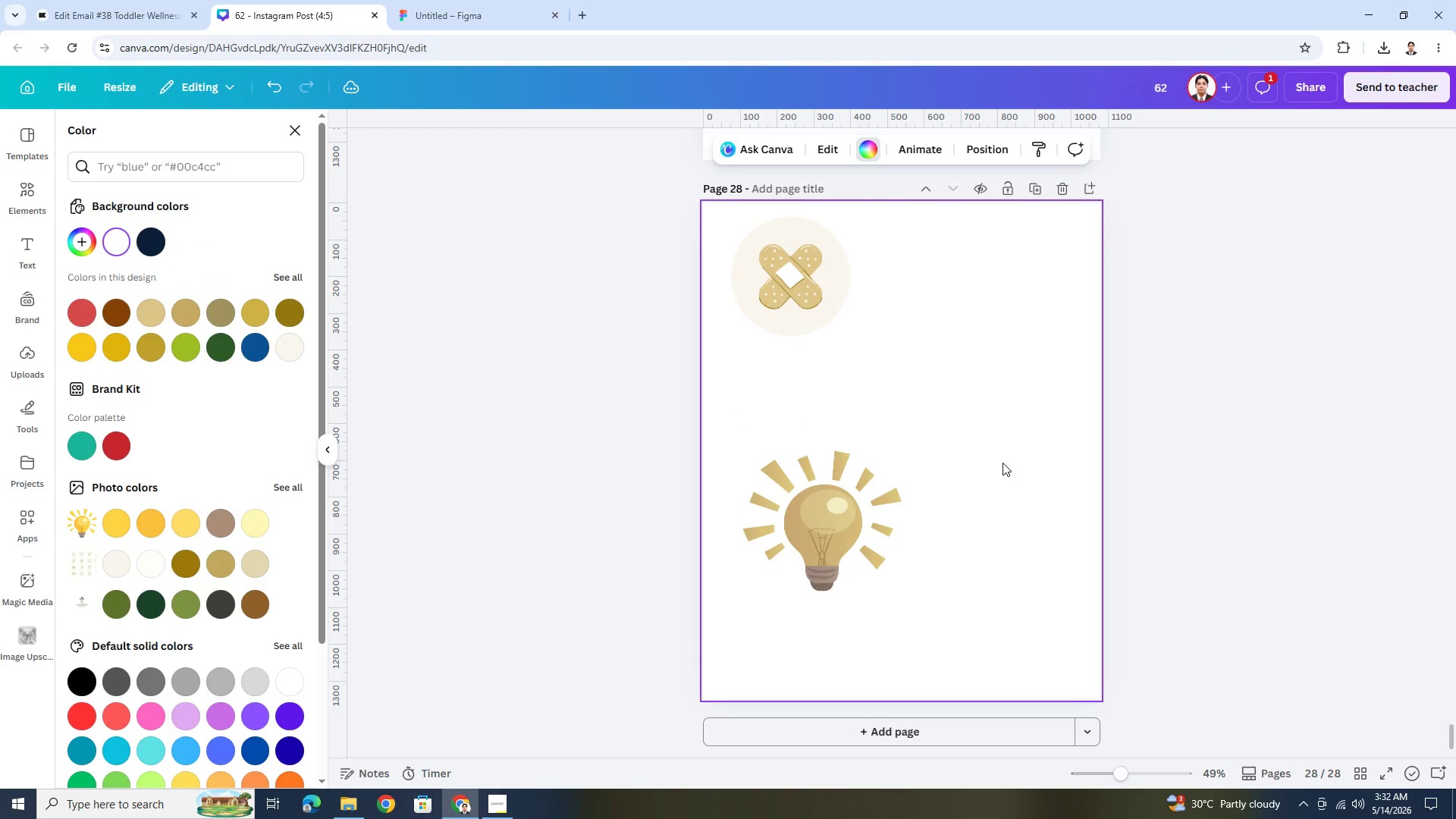 
wait(8.84)
 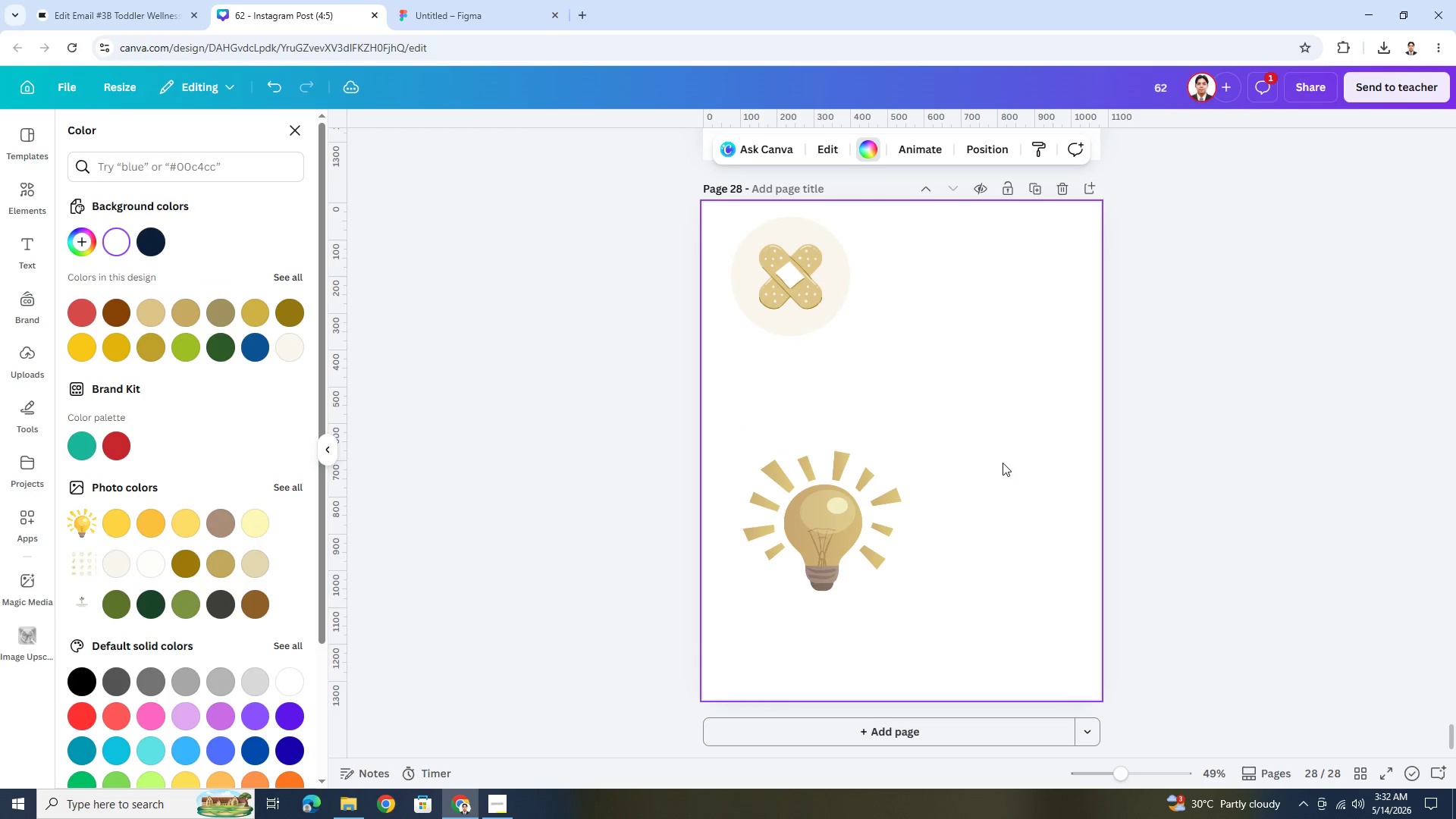 
left_click([1320, 90])
 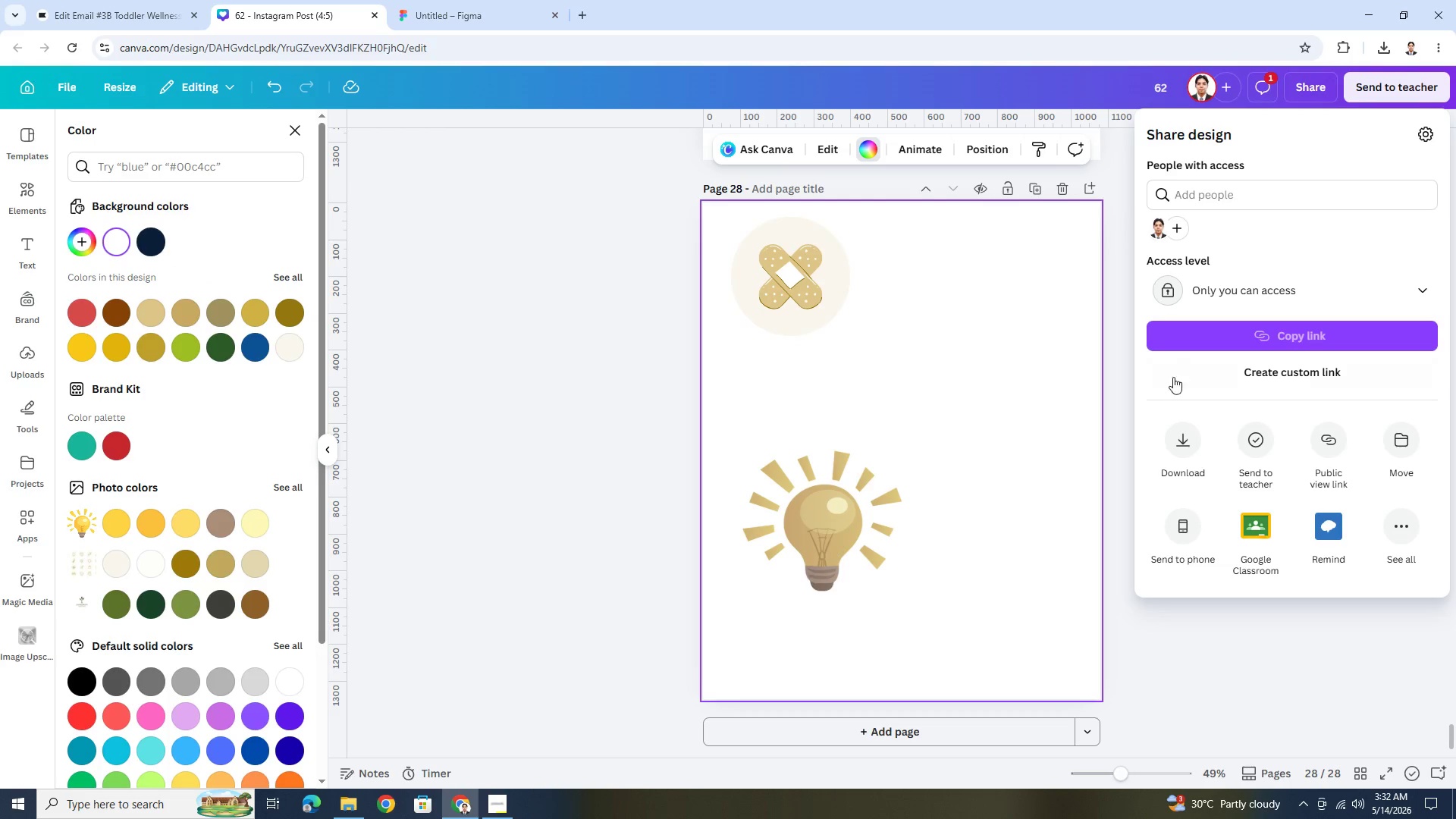 
left_click([1179, 440])
 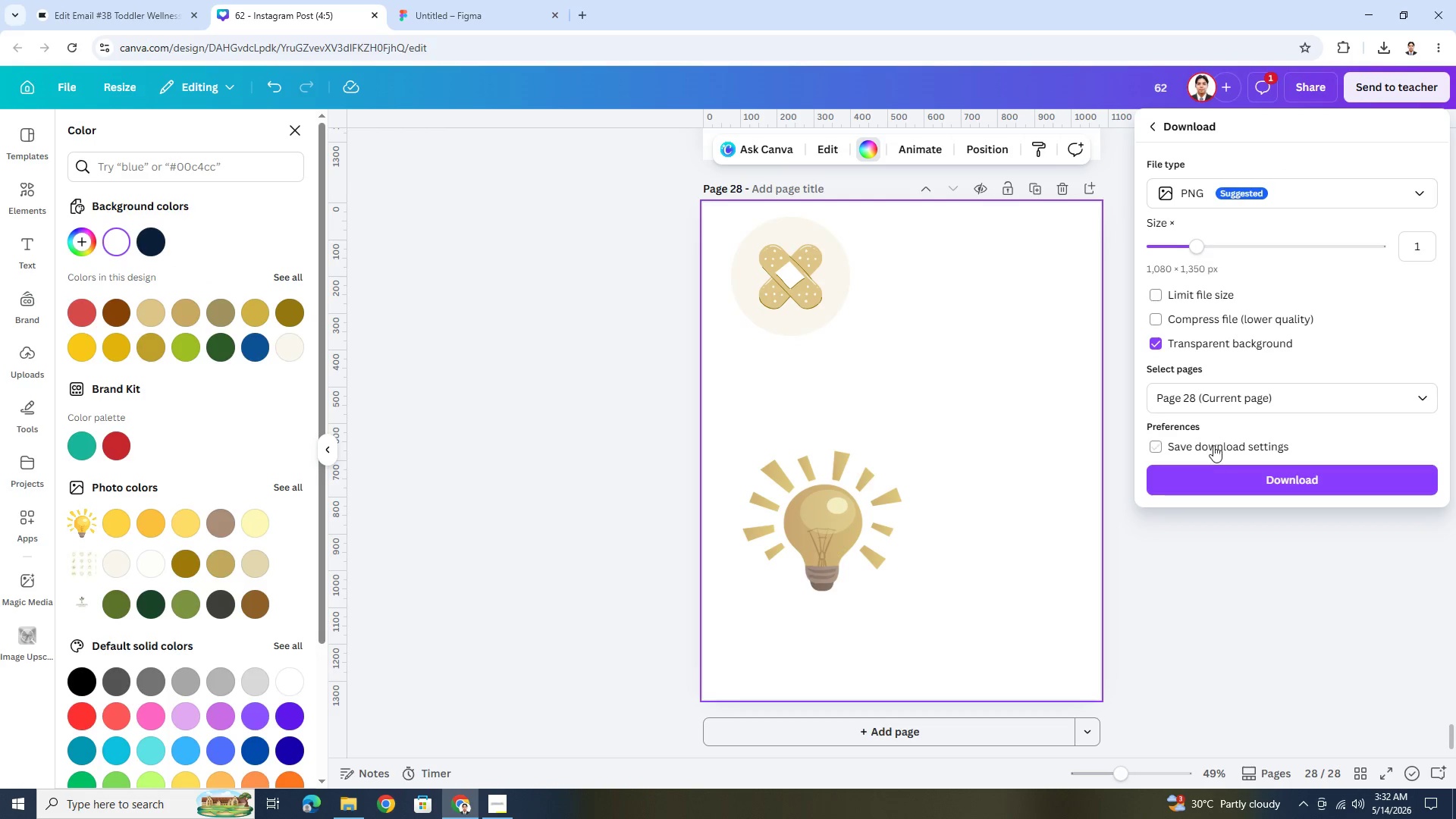 
left_click([1214, 397])
 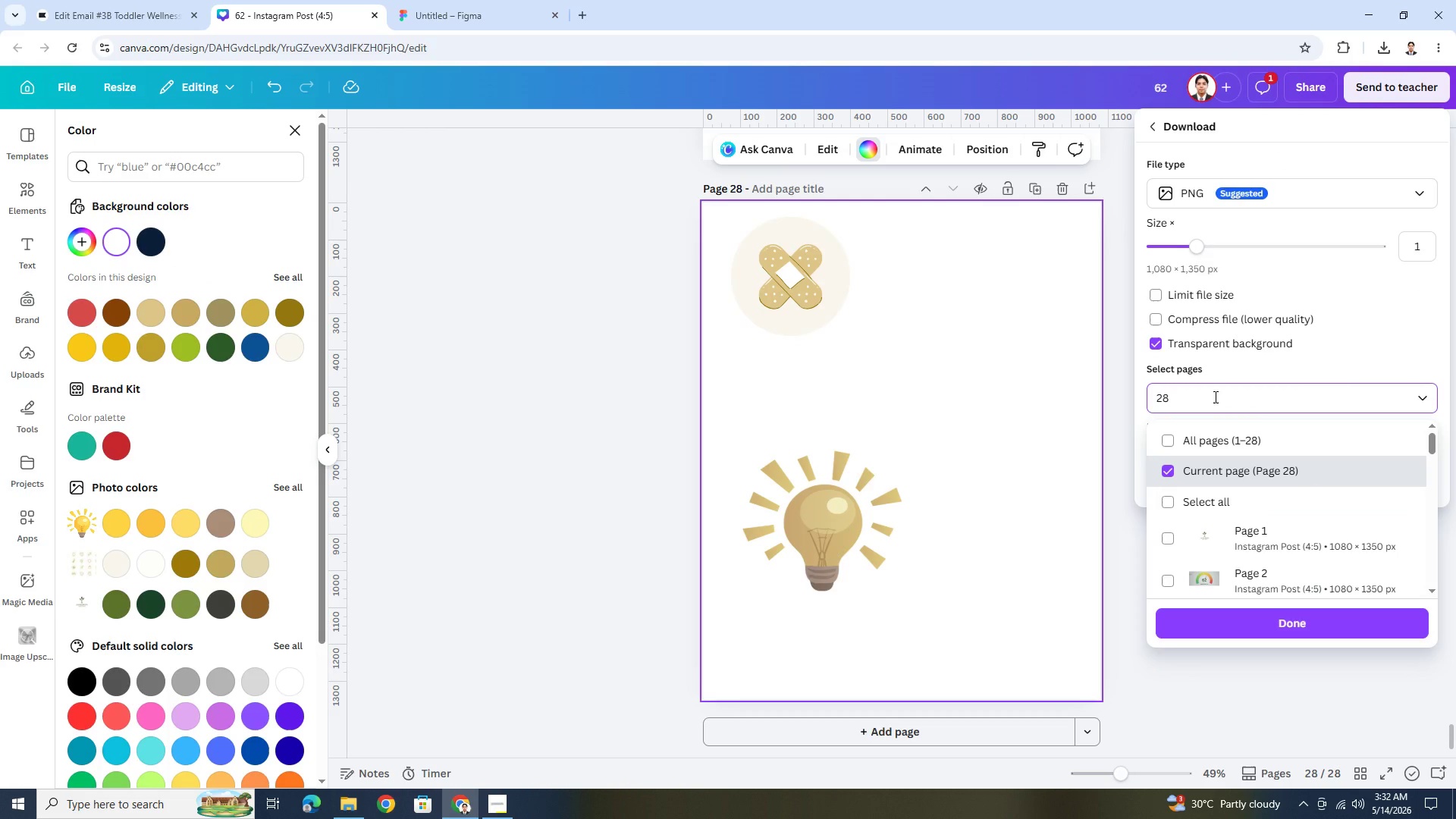 
left_click([1214, 397])
 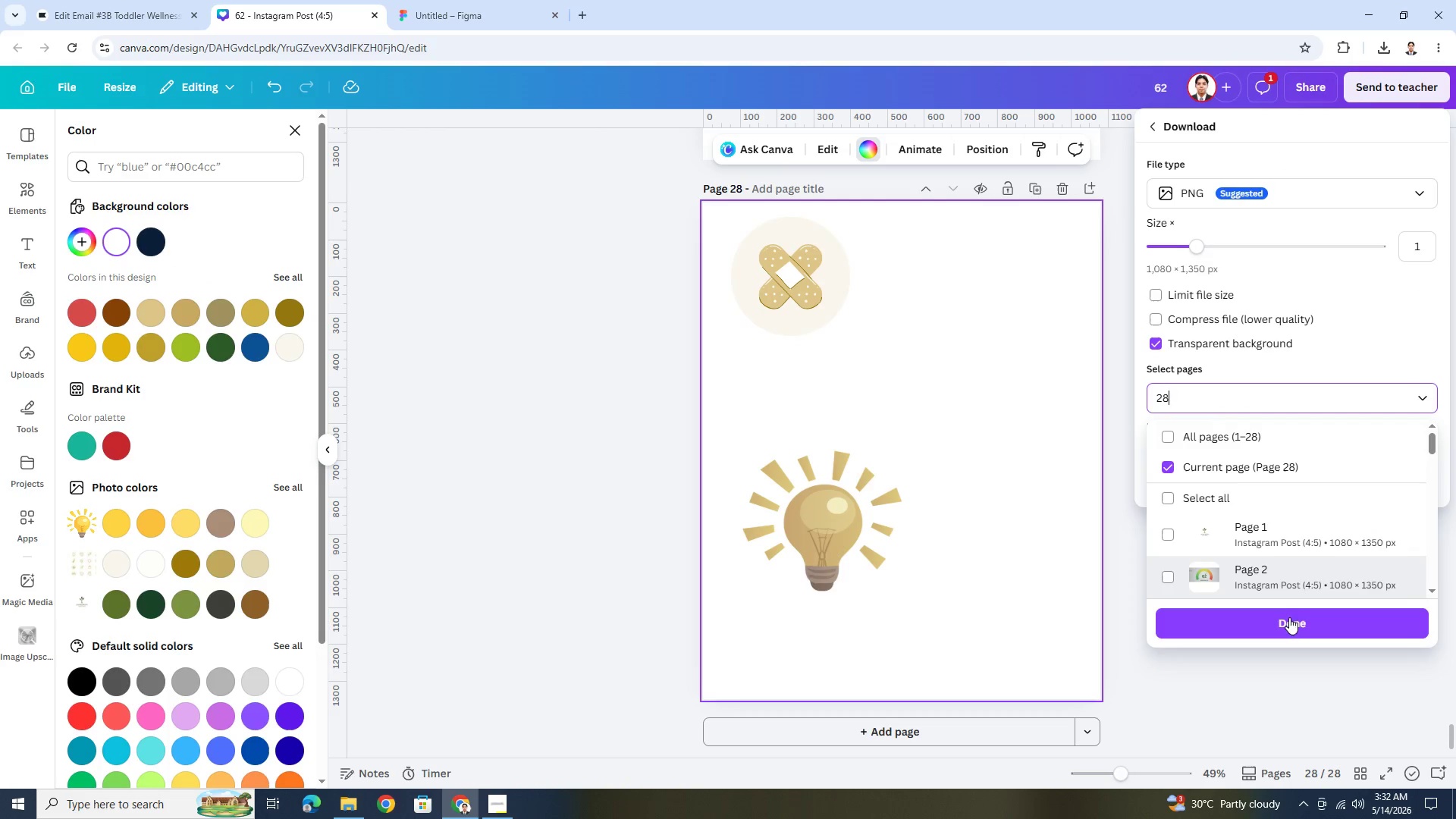 
left_click([1288, 625])
 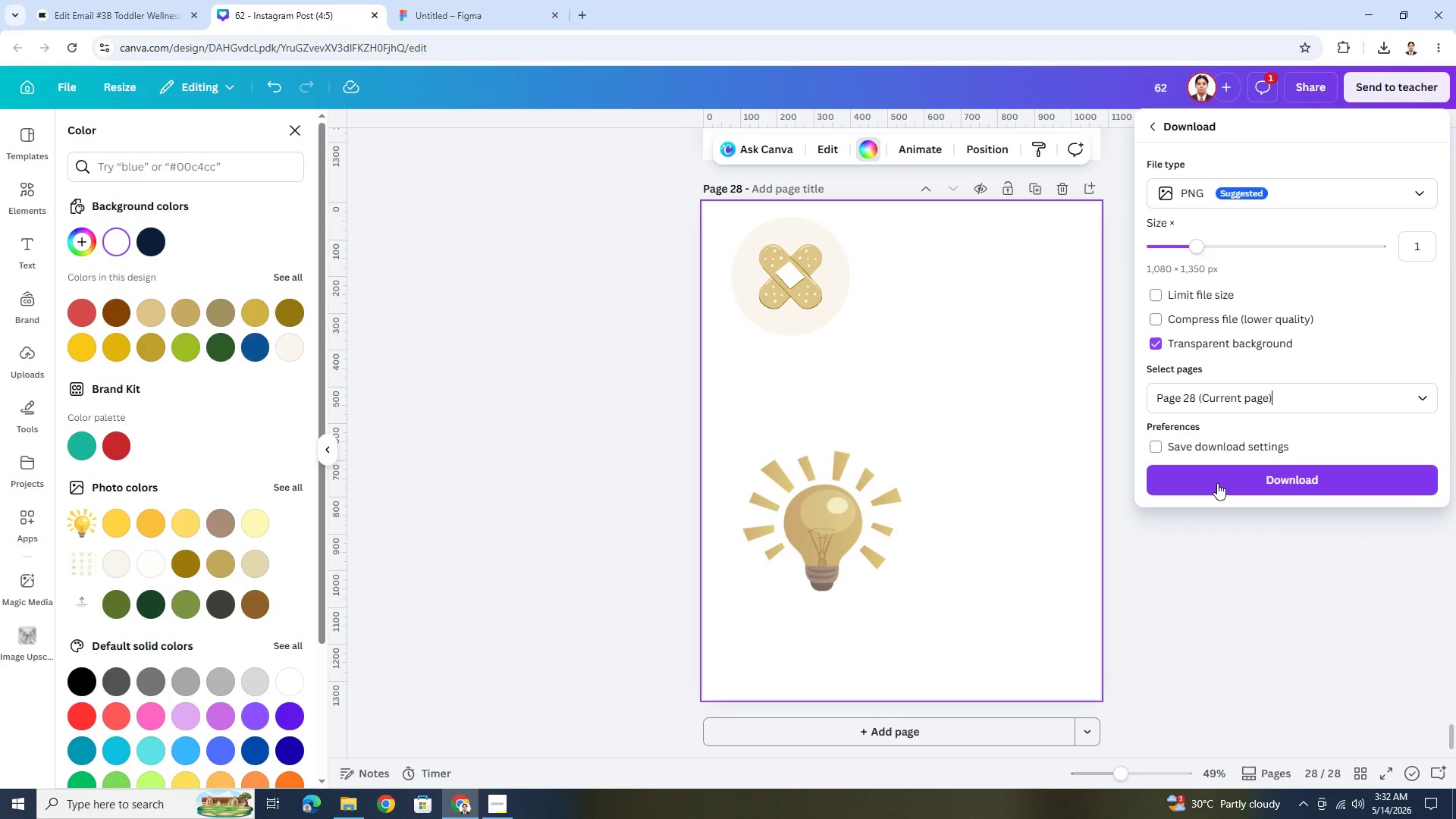 
left_click([1216, 479])
 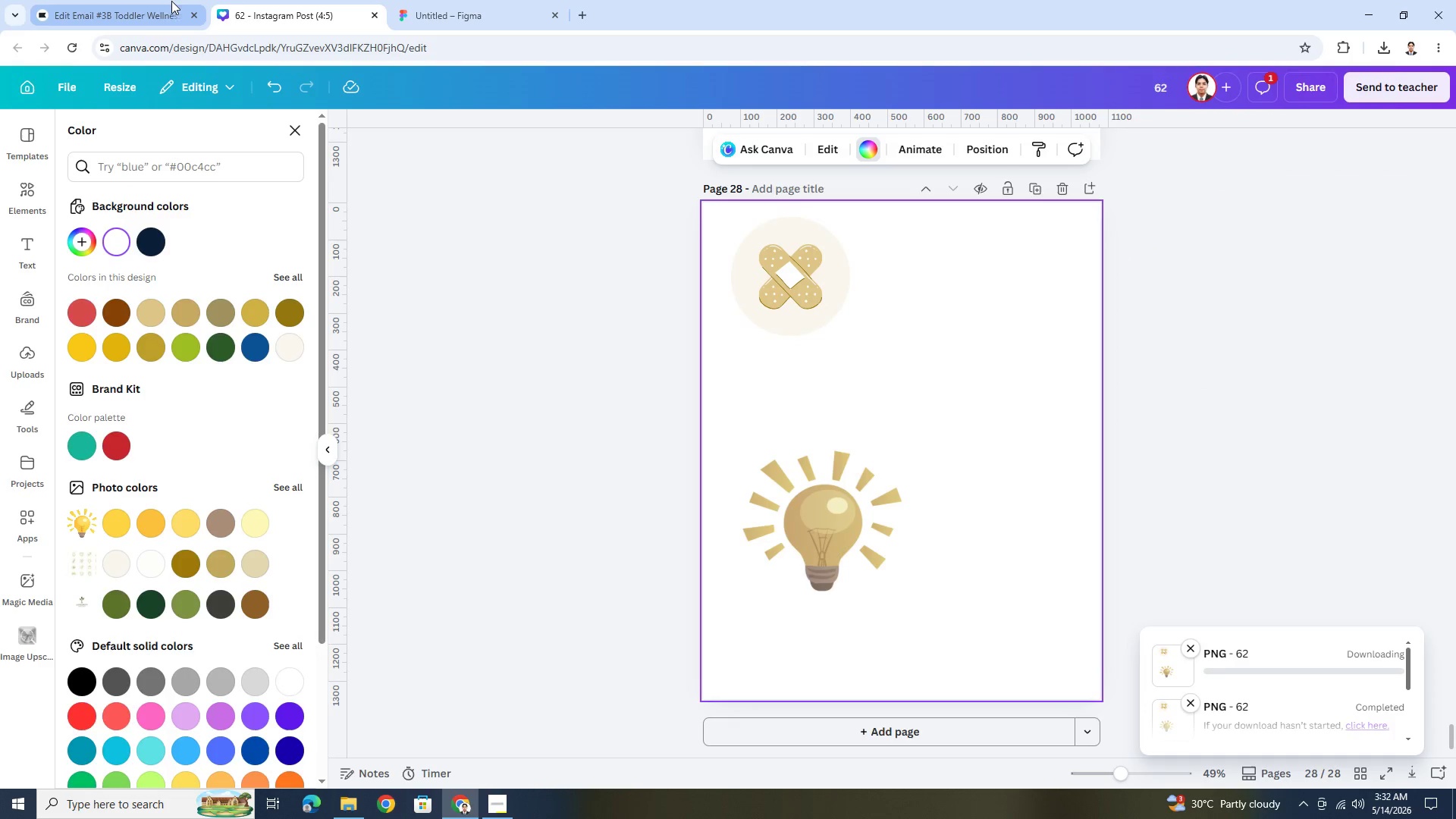 
left_click([158, 7])
 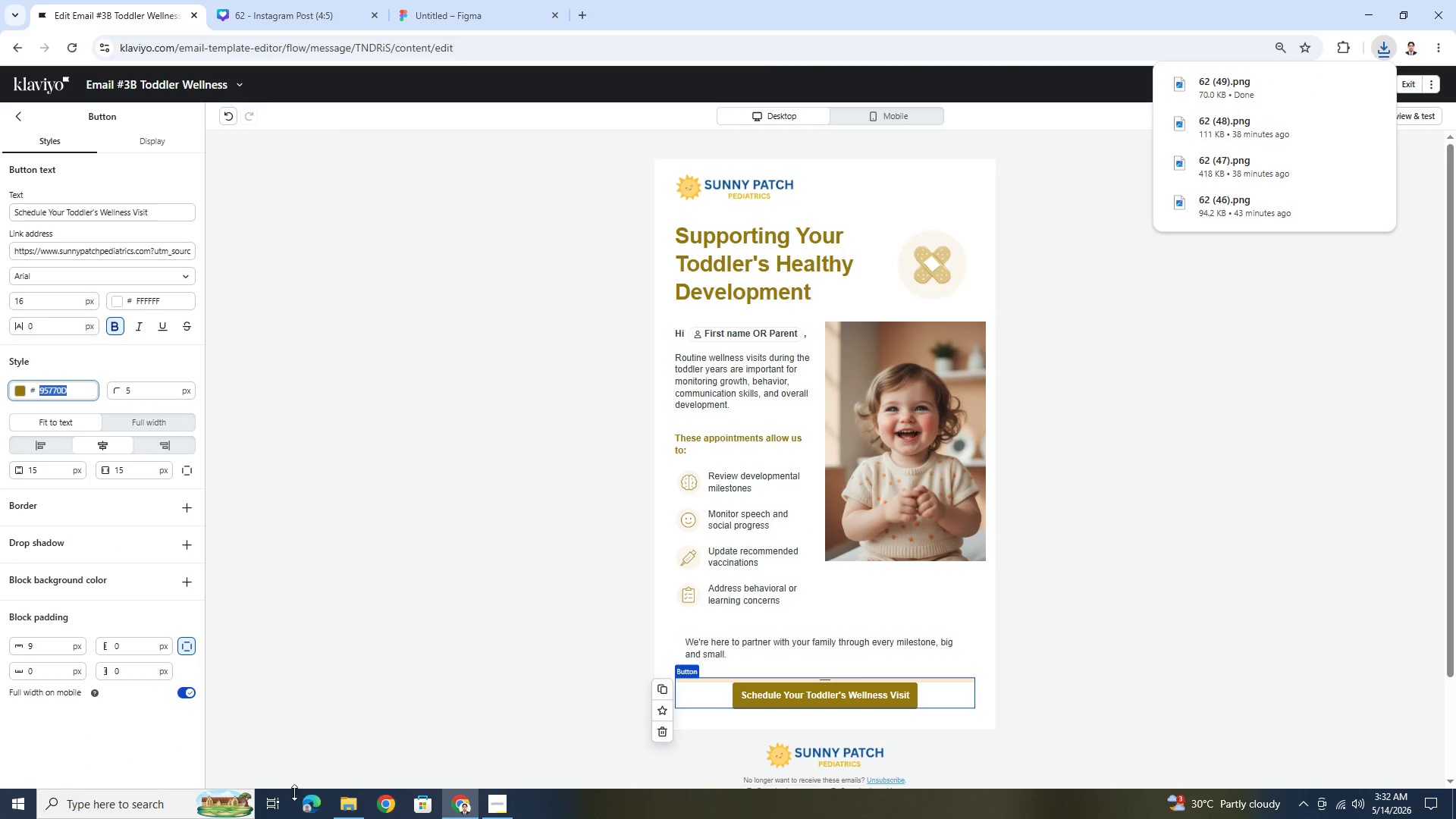 
wait(5.36)
 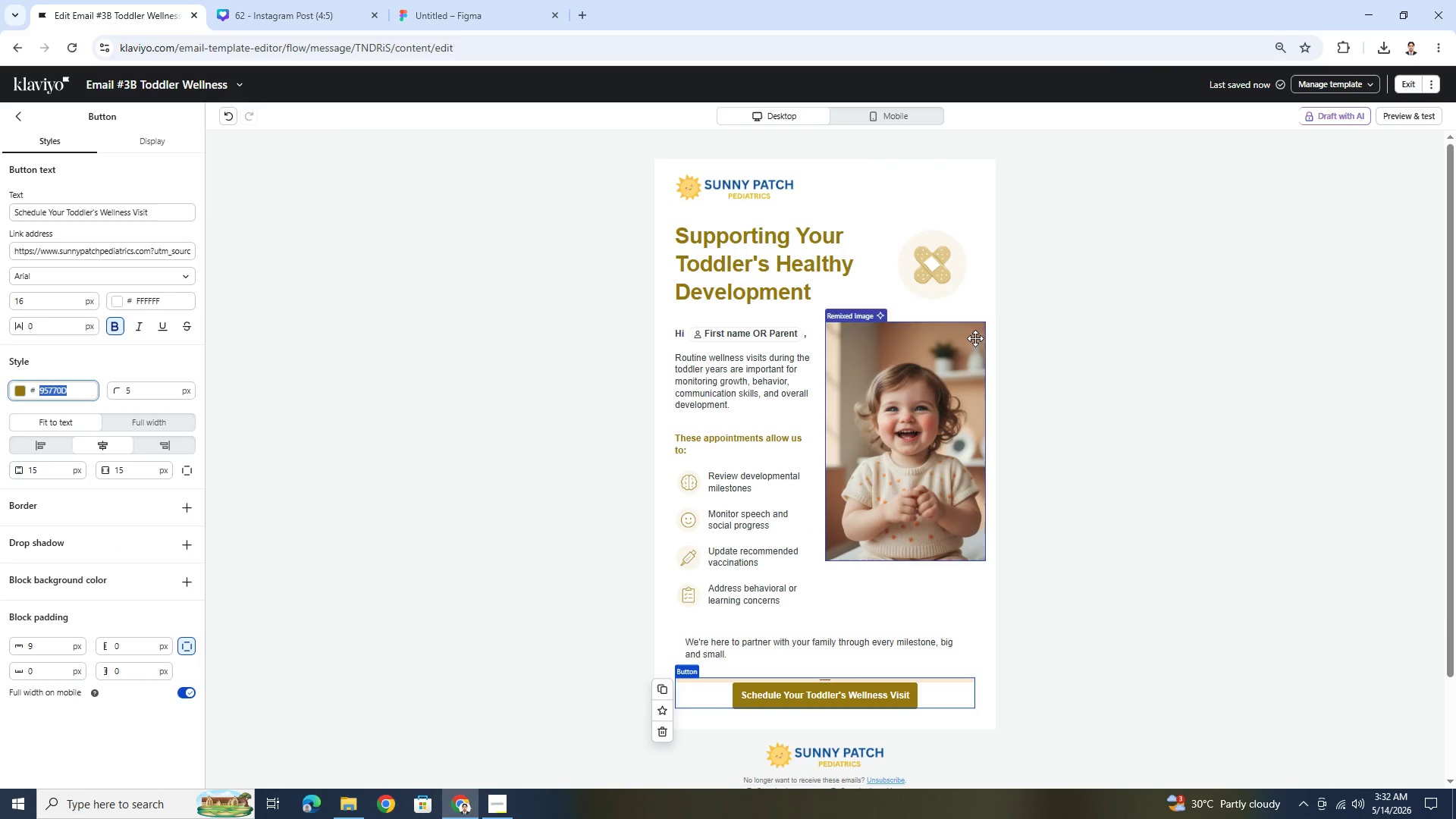 
left_click([931, 268])
 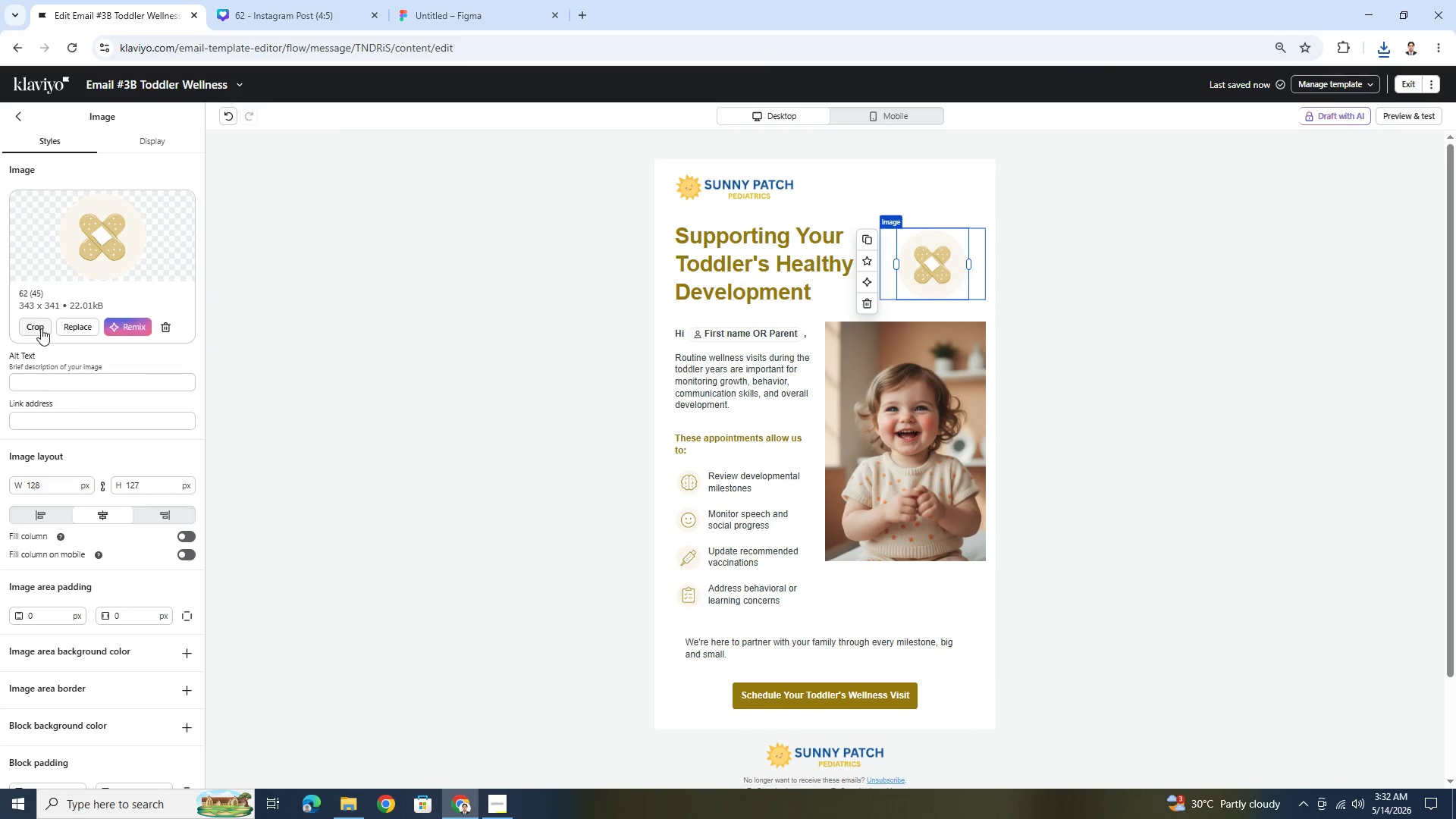 
left_click([41, 326])
 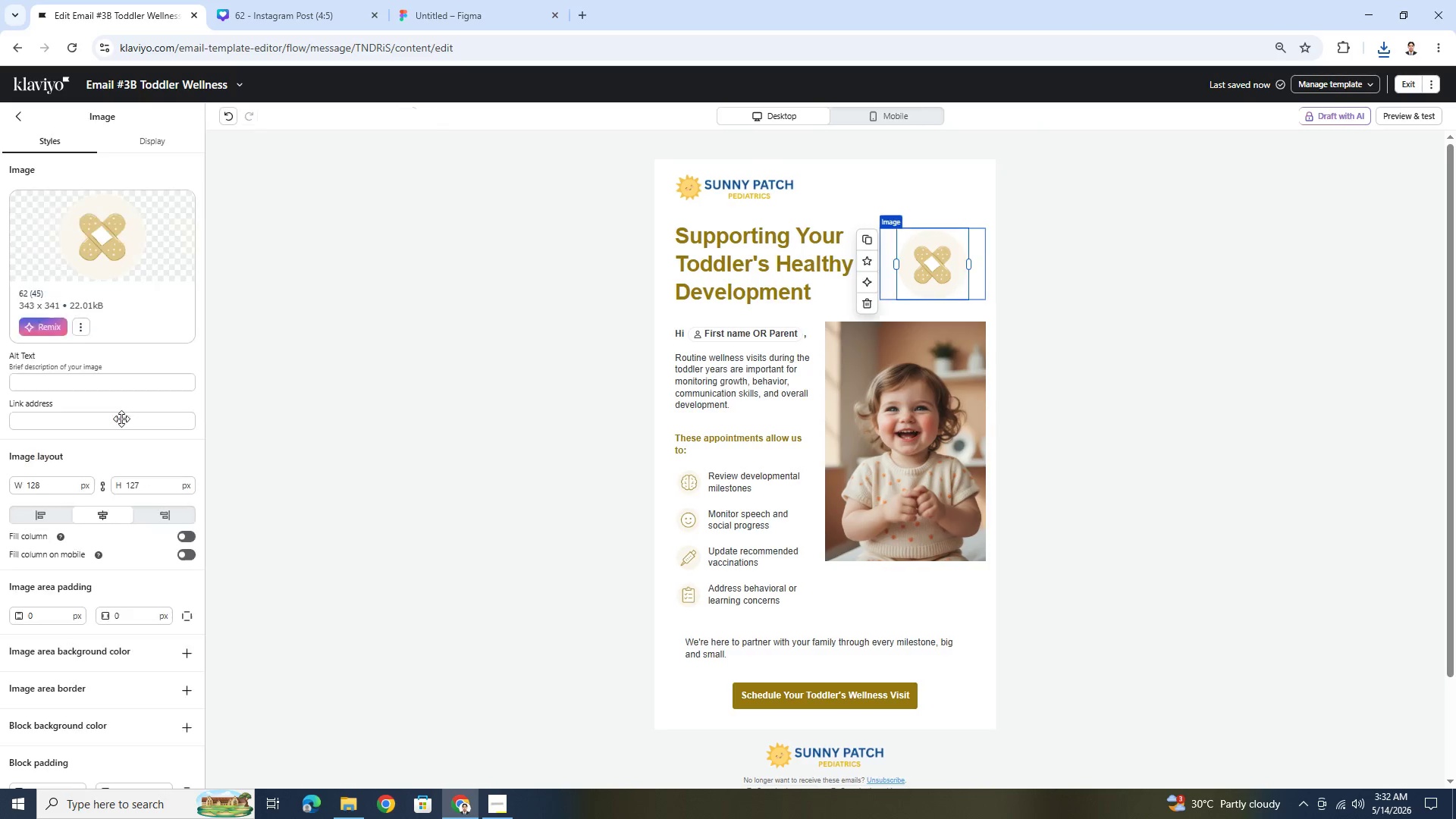 
left_click([79, 328])
 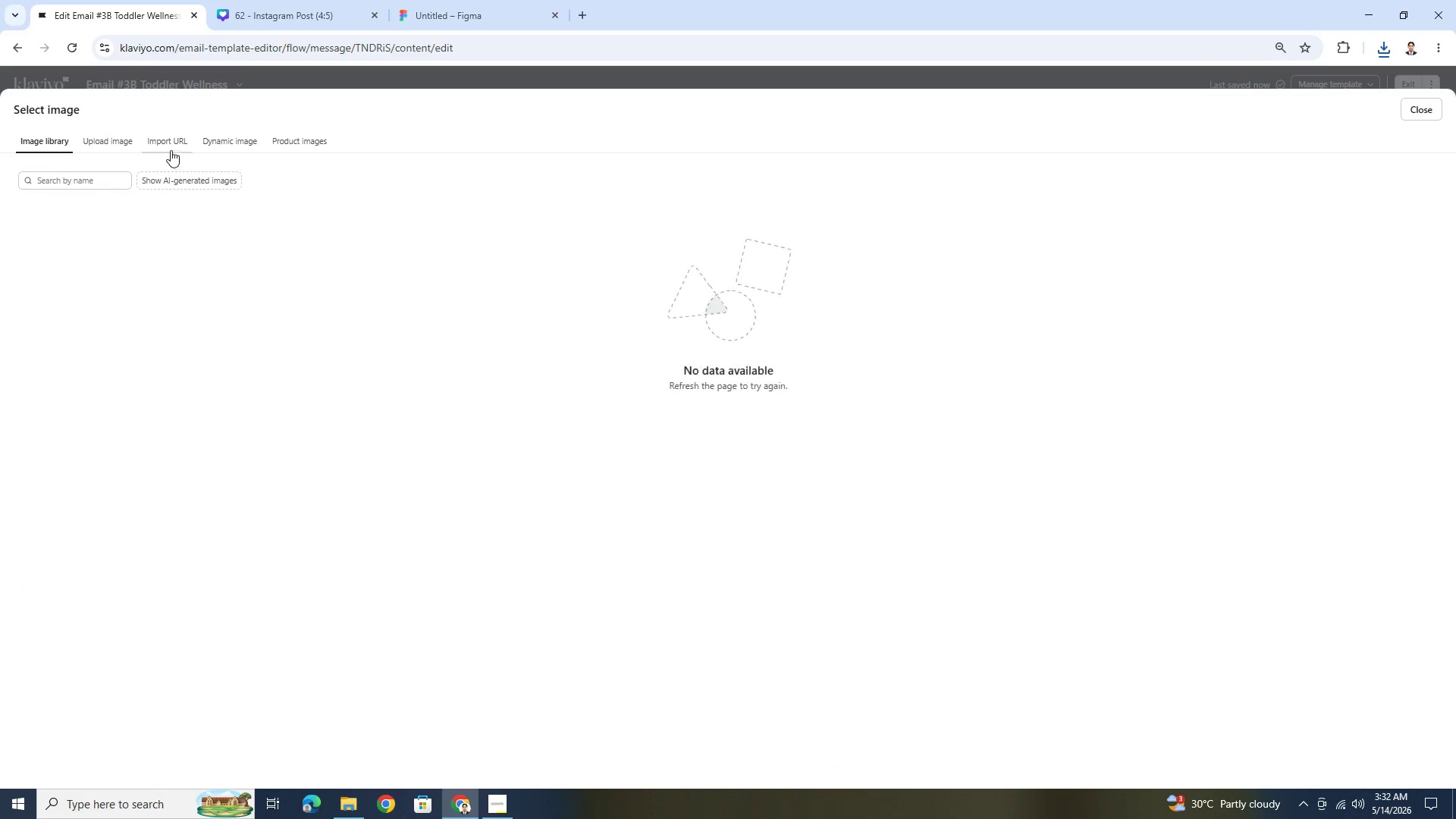 
left_click([124, 143])
 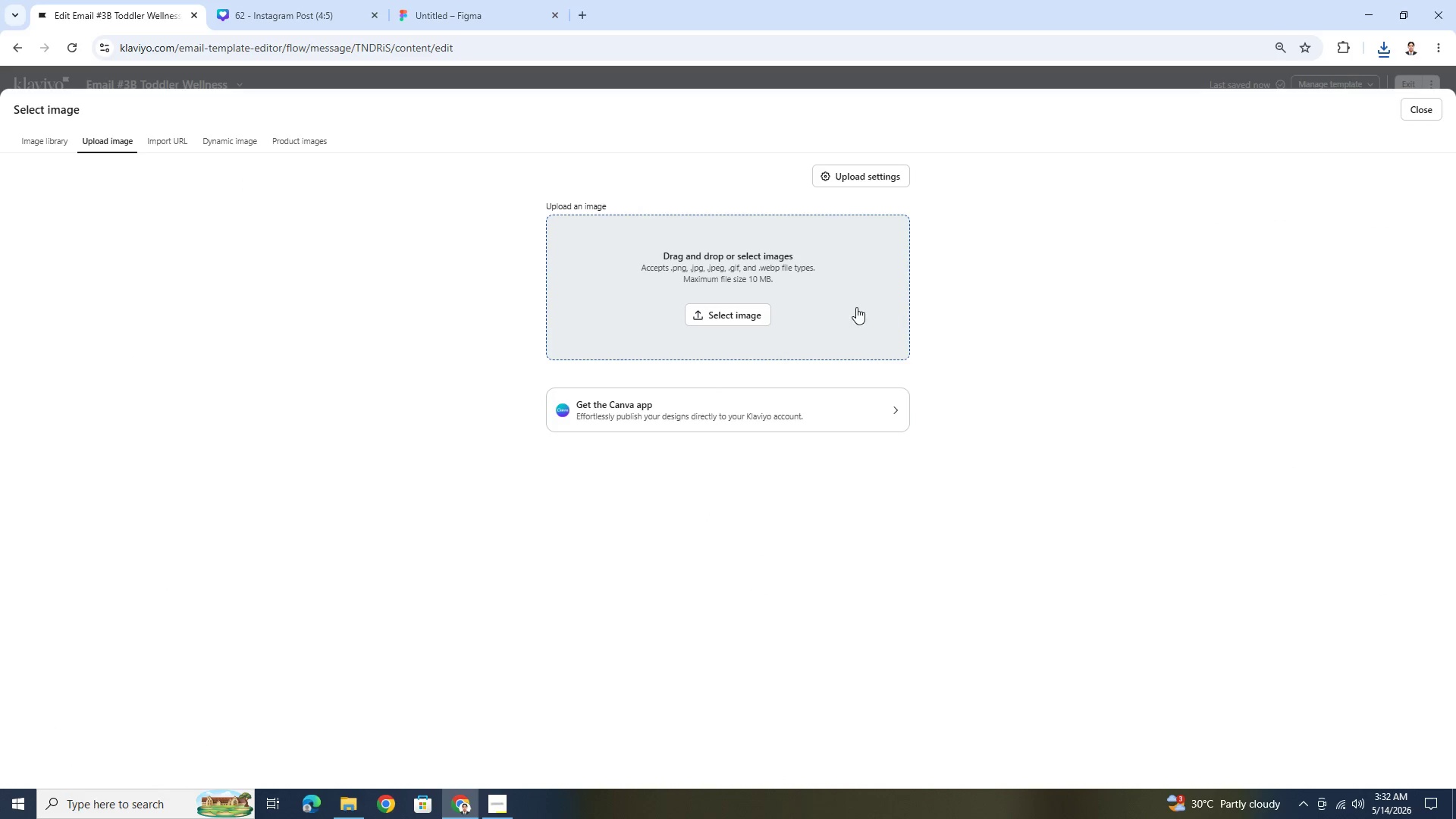 
left_click([708, 319])
 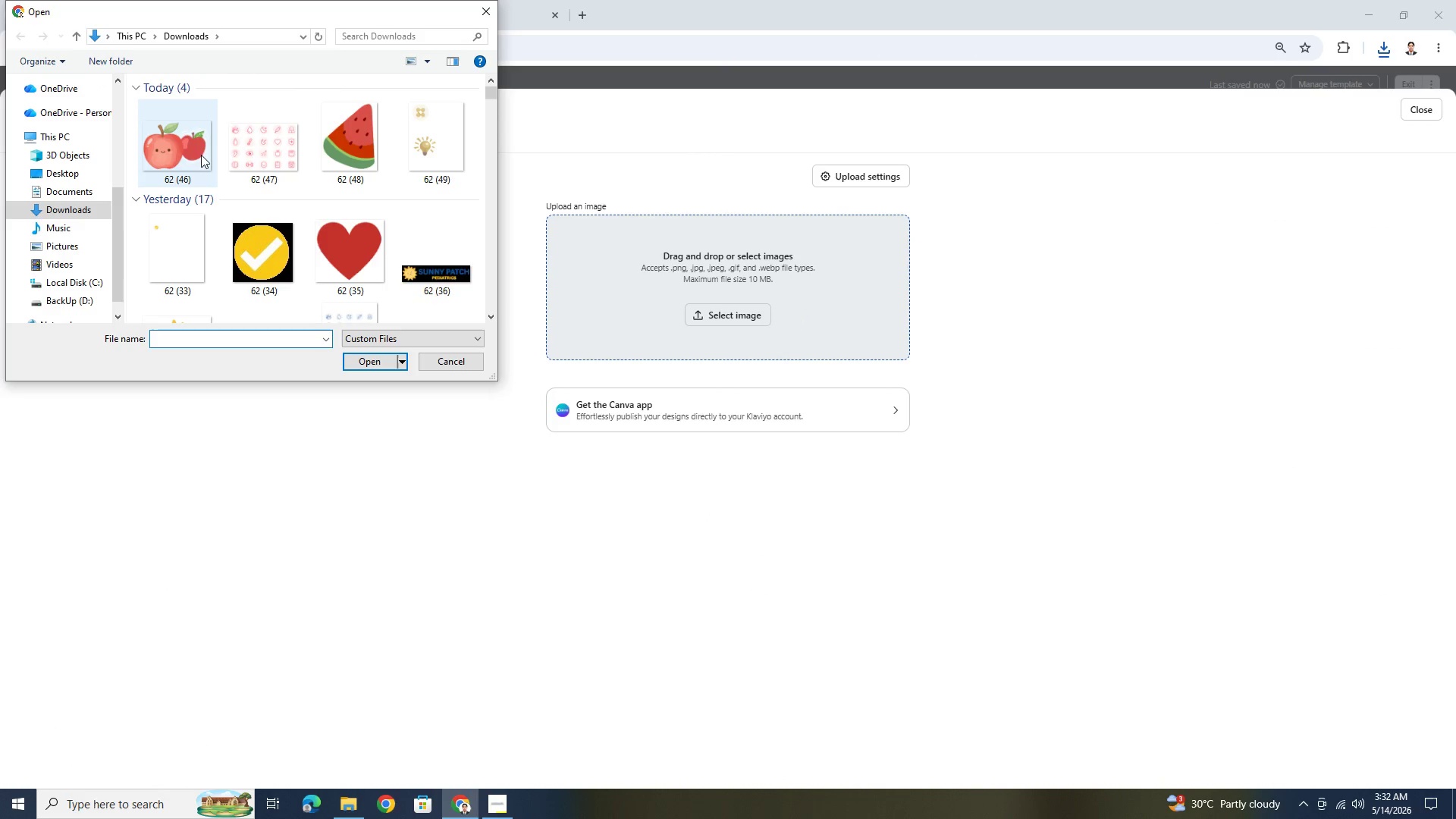 
left_click([408, 137])
 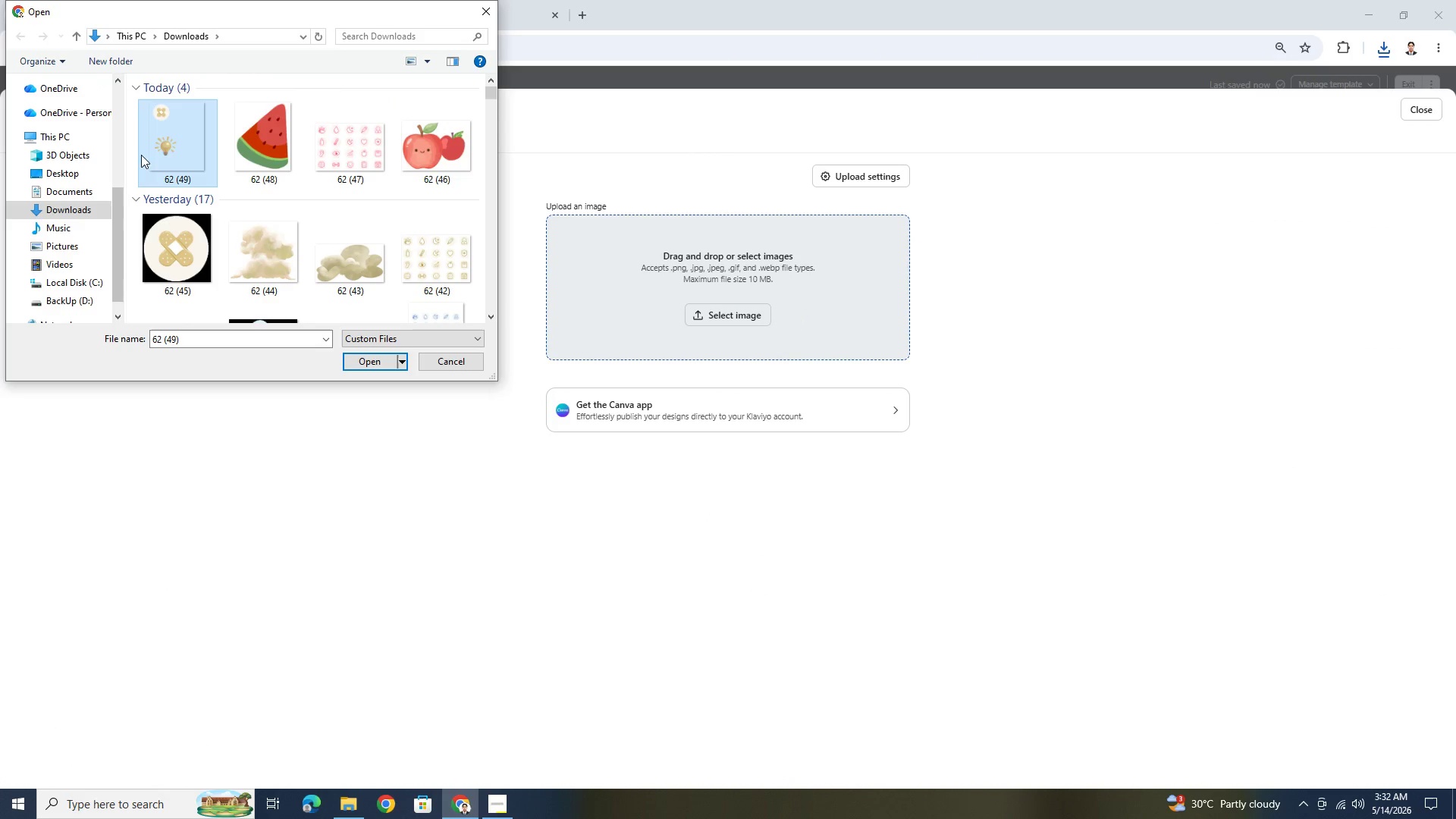 
double_click([177, 154])
 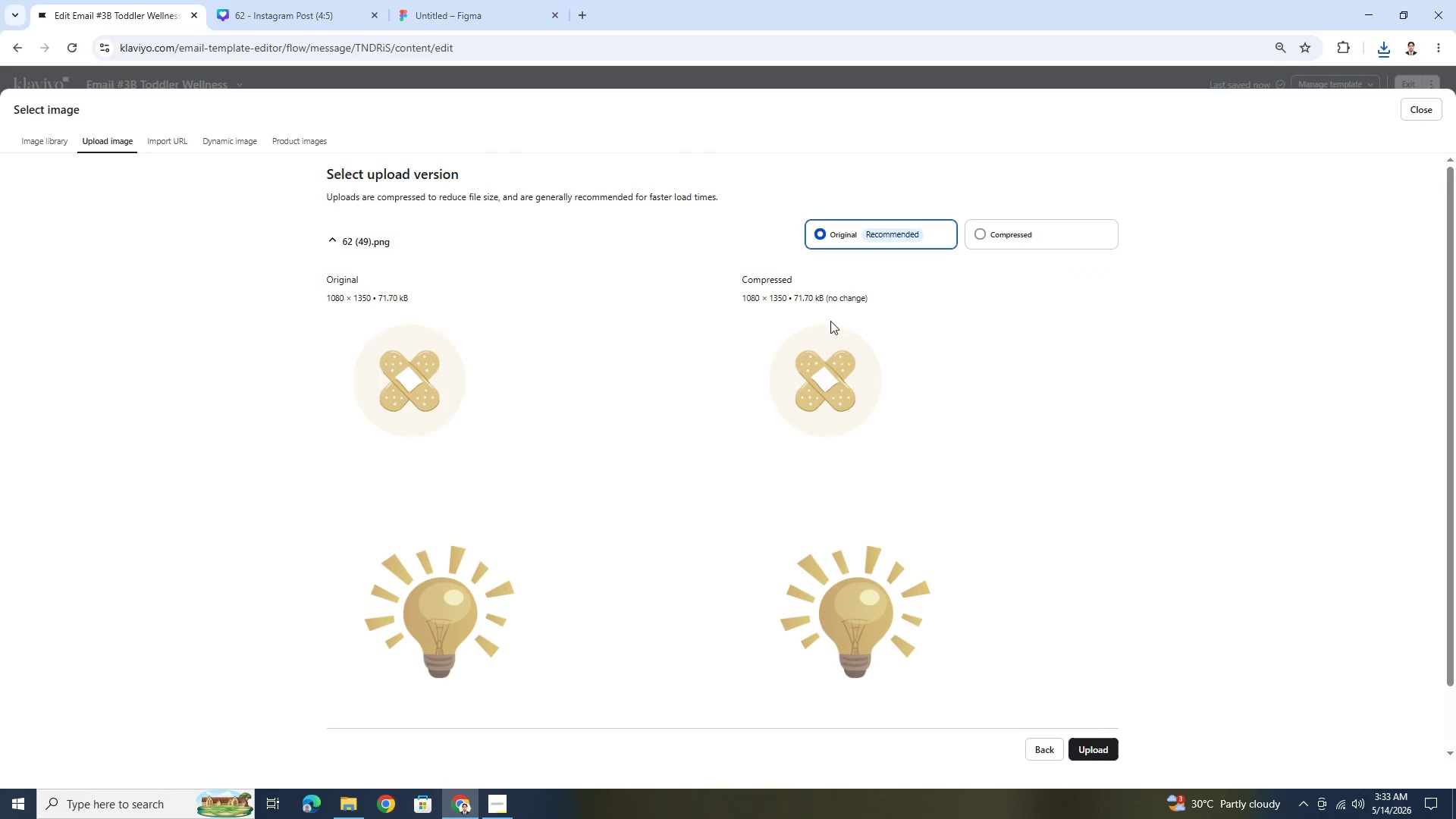 
left_click([990, 241])
 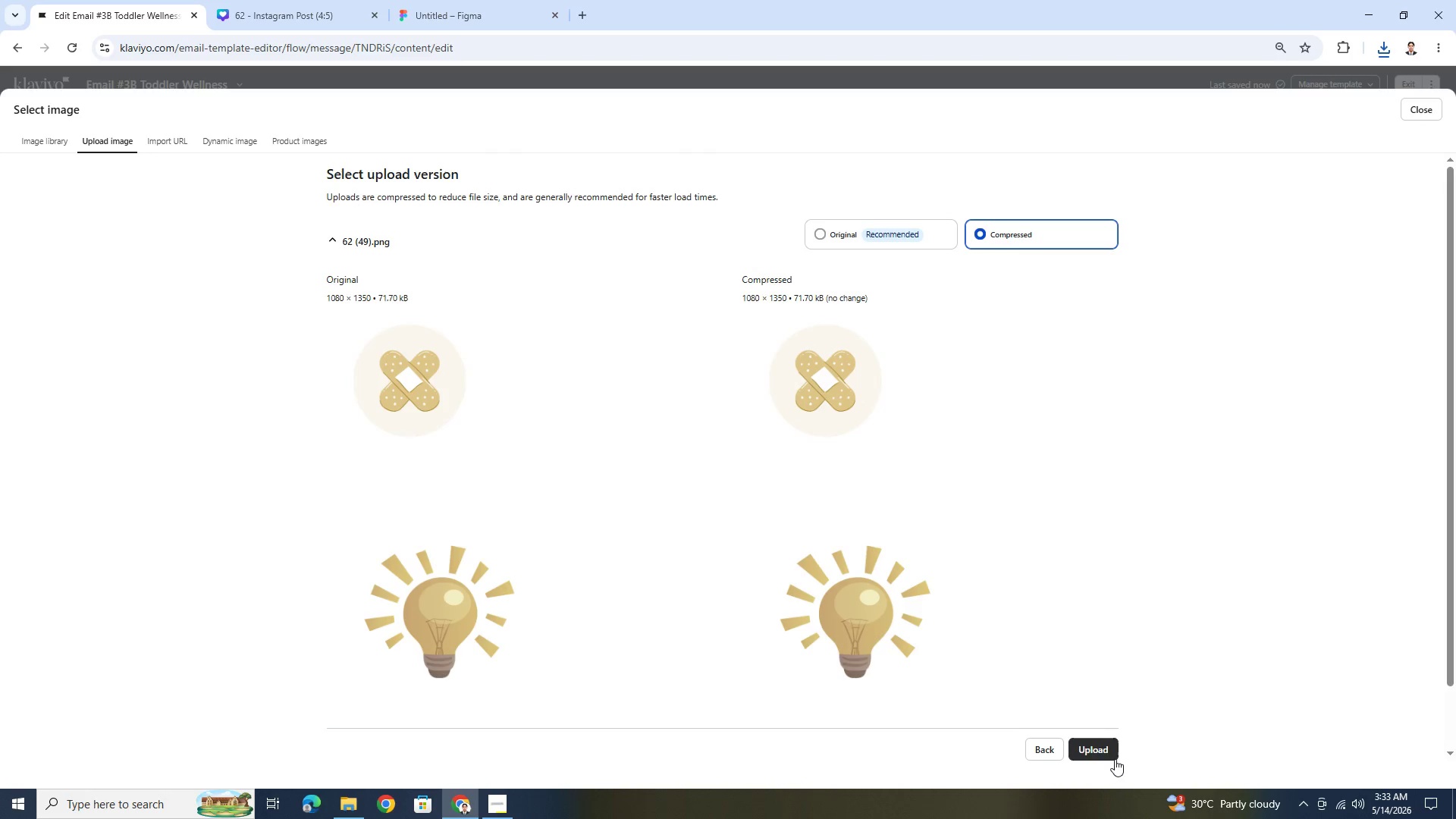 
left_click([1109, 753])
 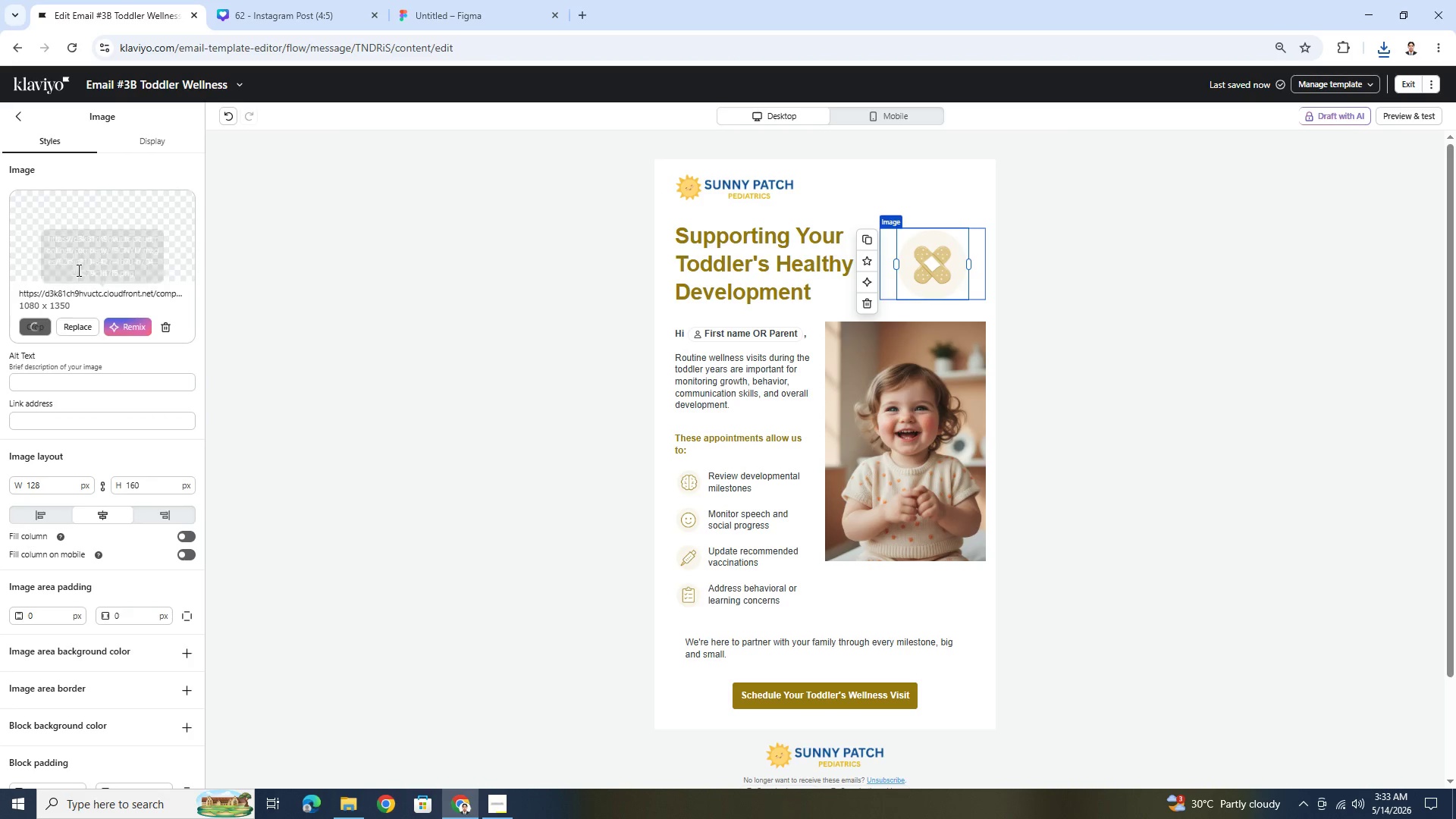 
left_click([25, 325])
 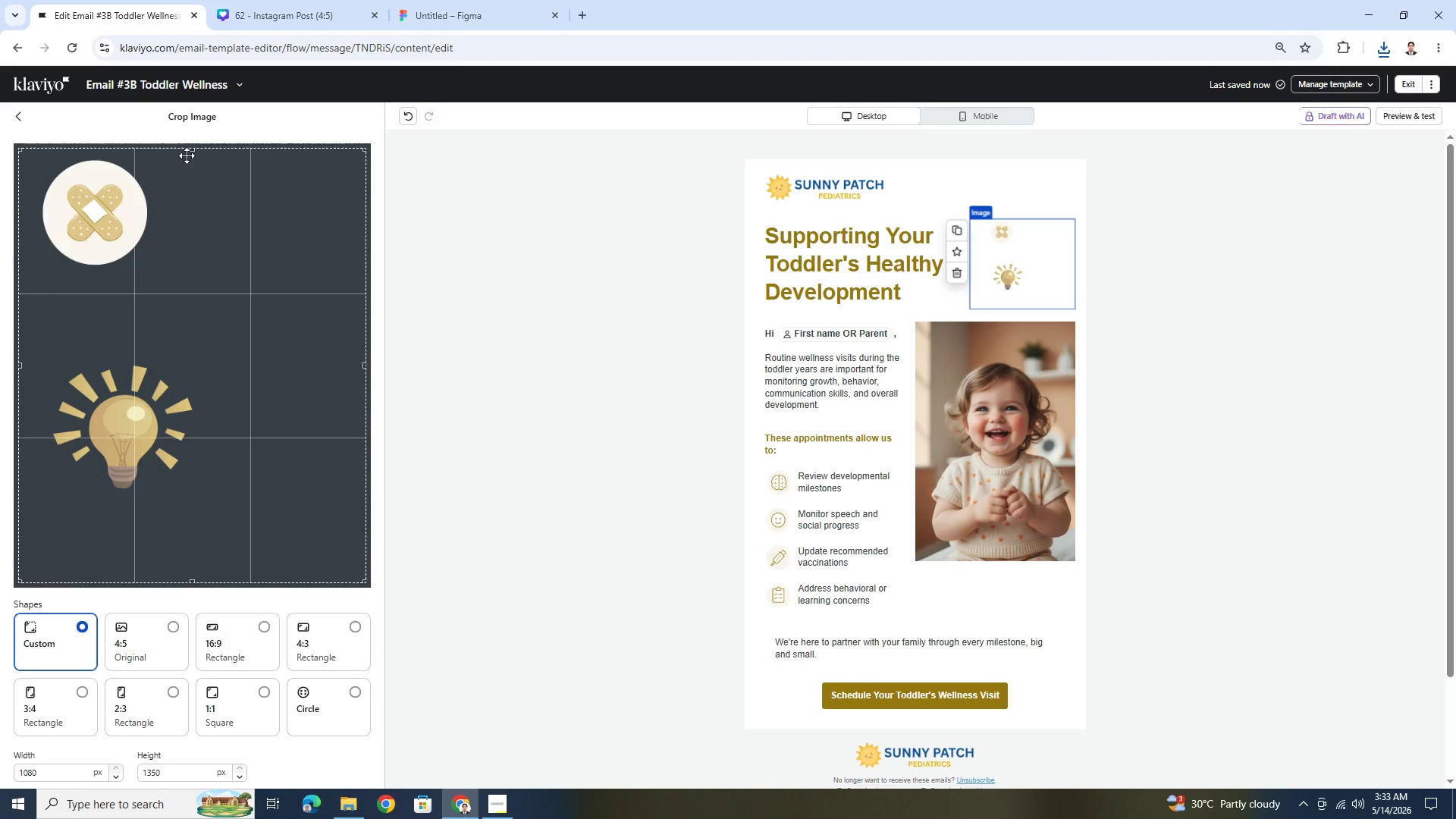 
left_click_drag(start_coordinate=[194, 148], to_coordinate=[201, 357])
 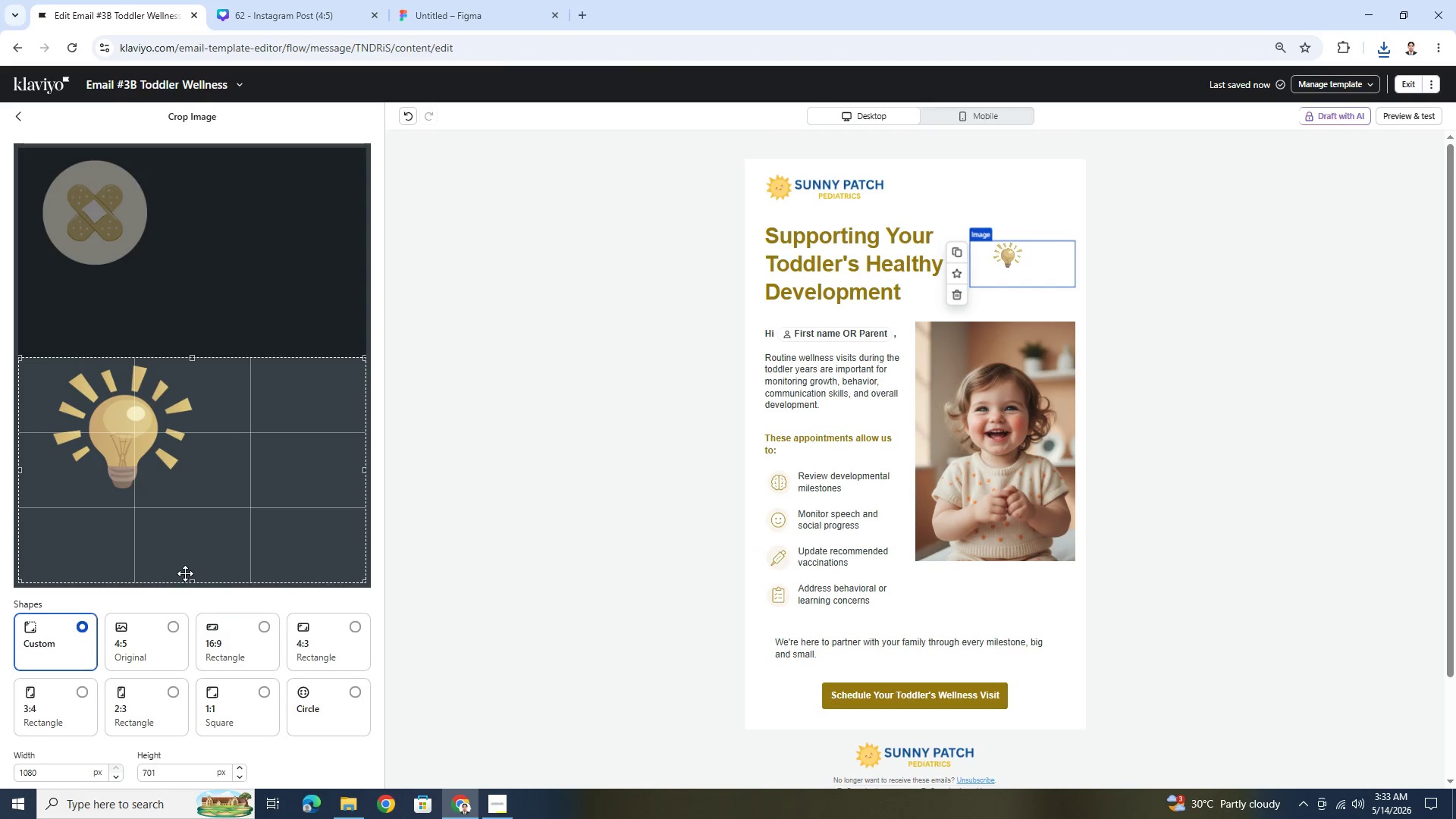 
left_click_drag(start_coordinate=[190, 583], to_coordinate=[195, 491])
 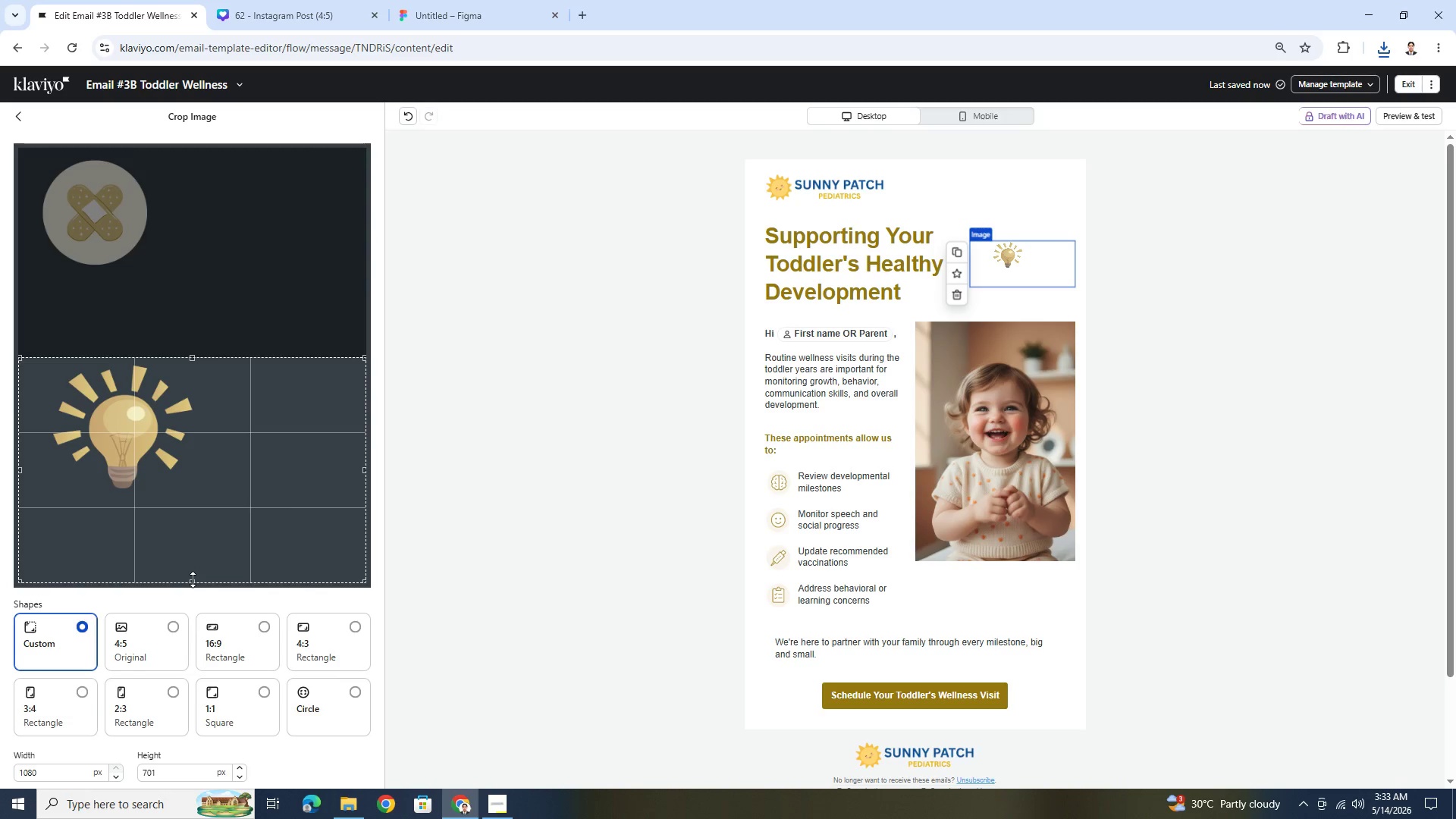 
left_click_drag(start_coordinate=[193, 579], to_coordinate=[218, 476])
 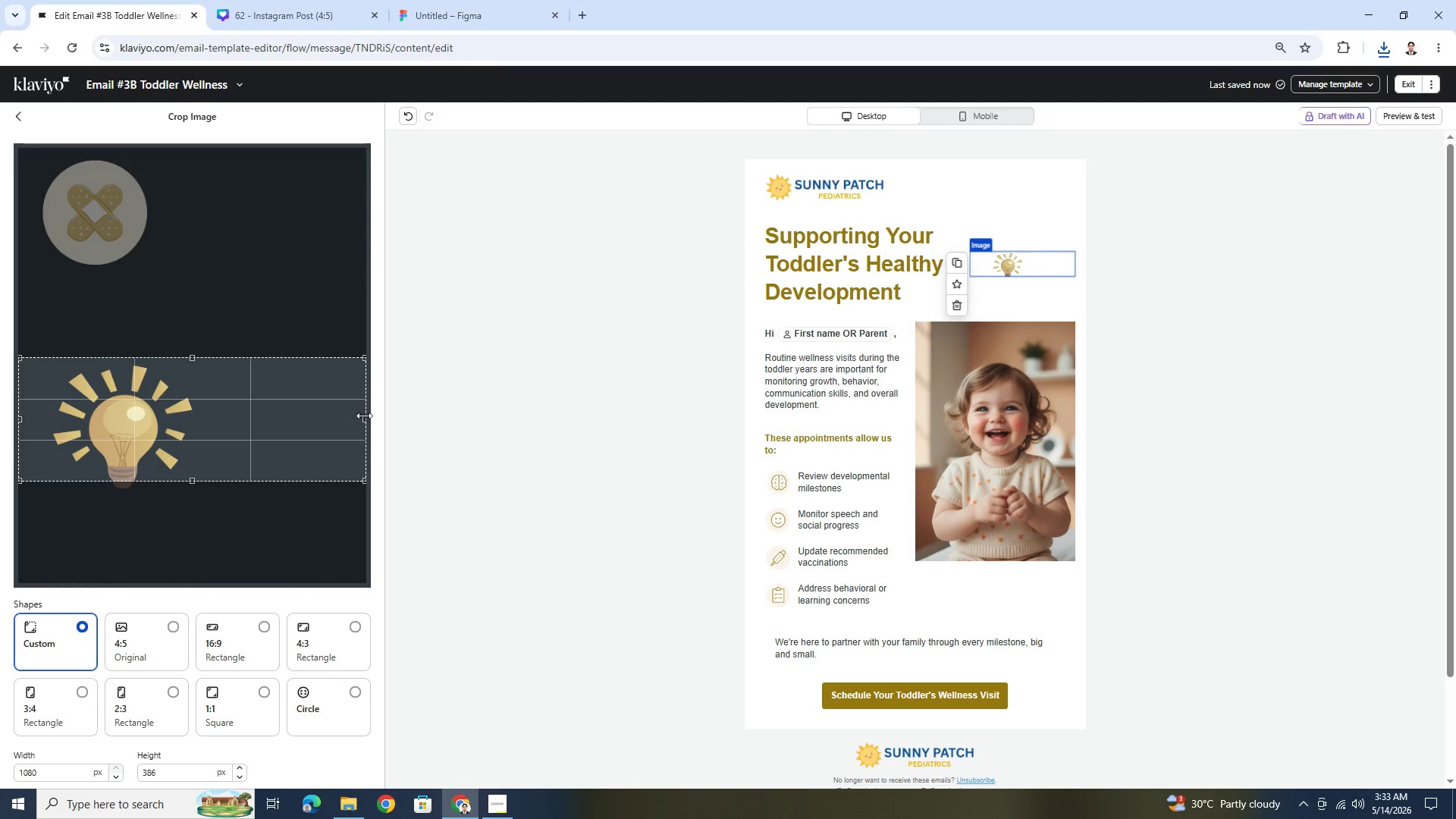 
left_click_drag(start_coordinate=[364, 416], to_coordinate=[197, 414])
 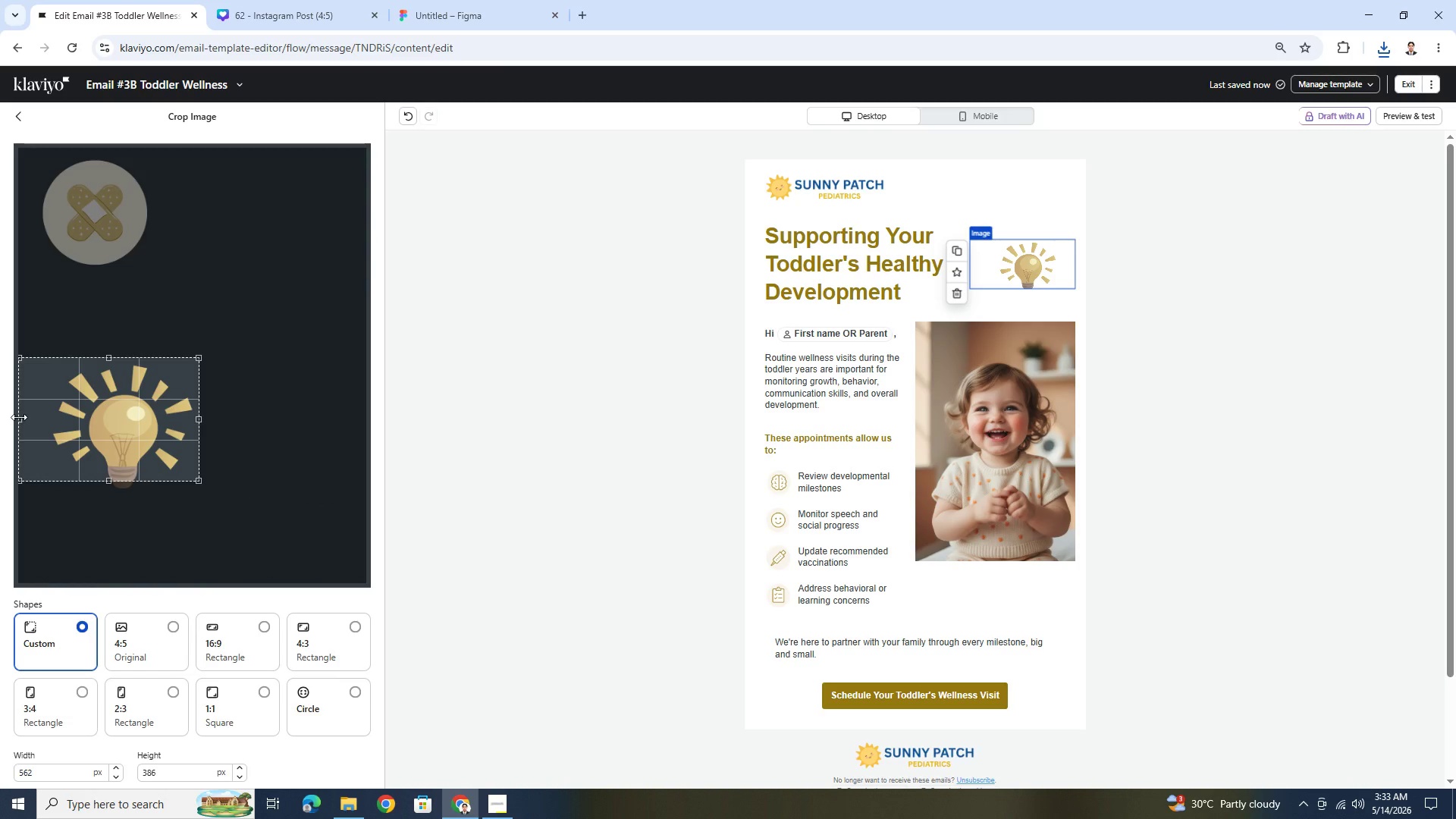 
left_click_drag(start_coordinate=[19, 417], to_coordinate=[47, 415])
 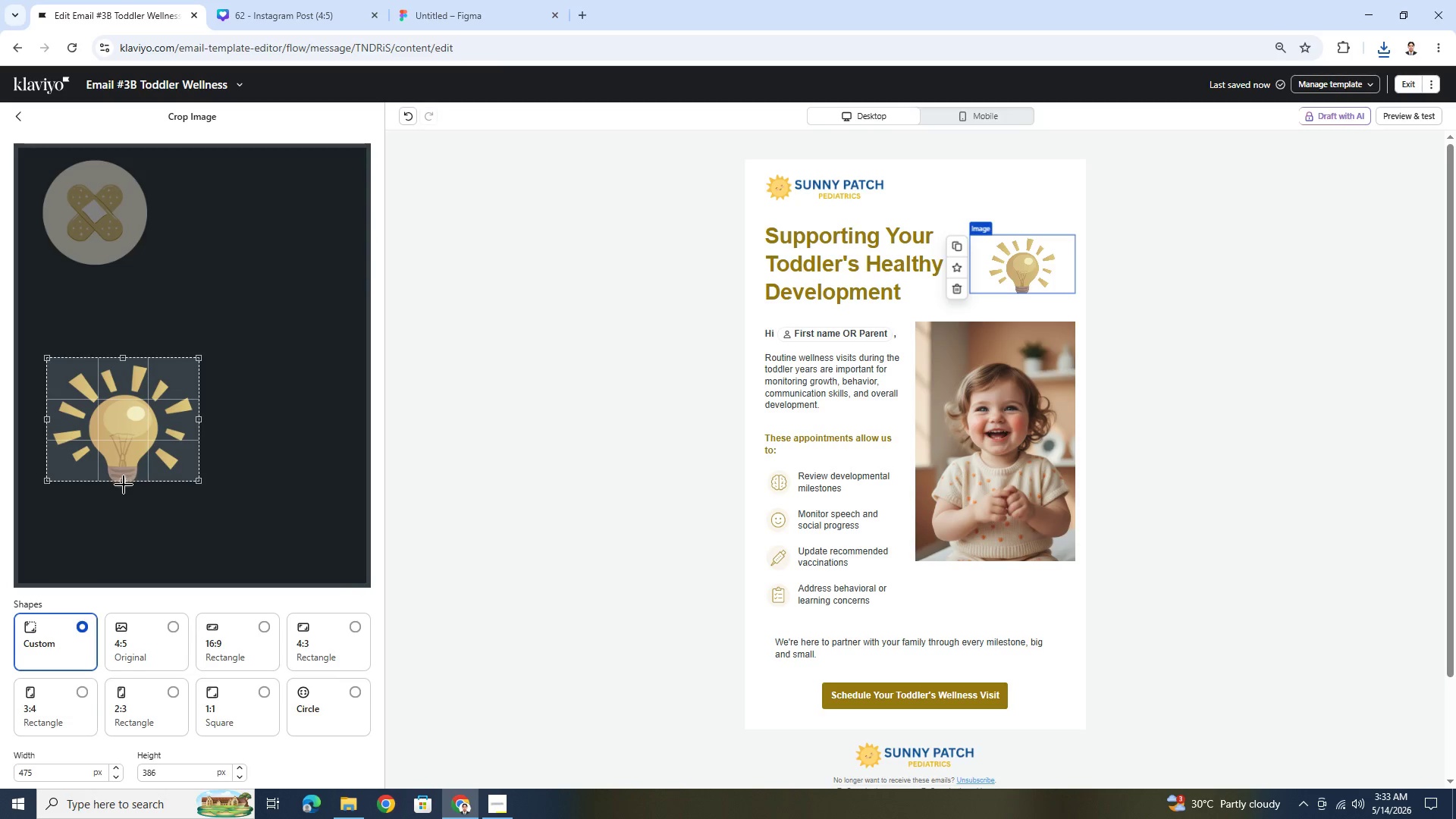 
left_click_drag(start_coordinate=[127, 479], to_coordinate=[133, 495])
 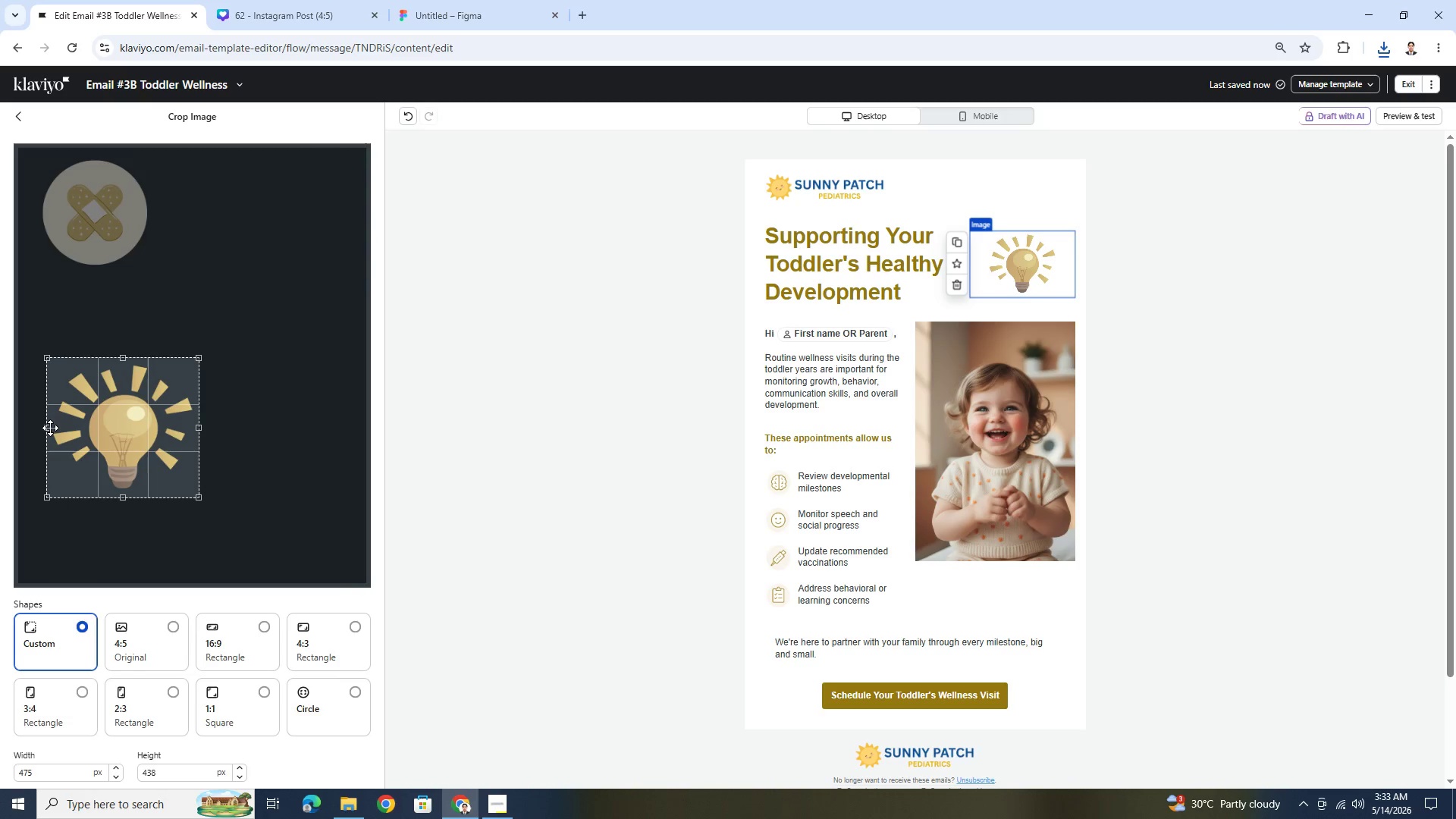 
left_click_drag(start_coordinate=[48, 428], to_coordinate=[52, 428])
 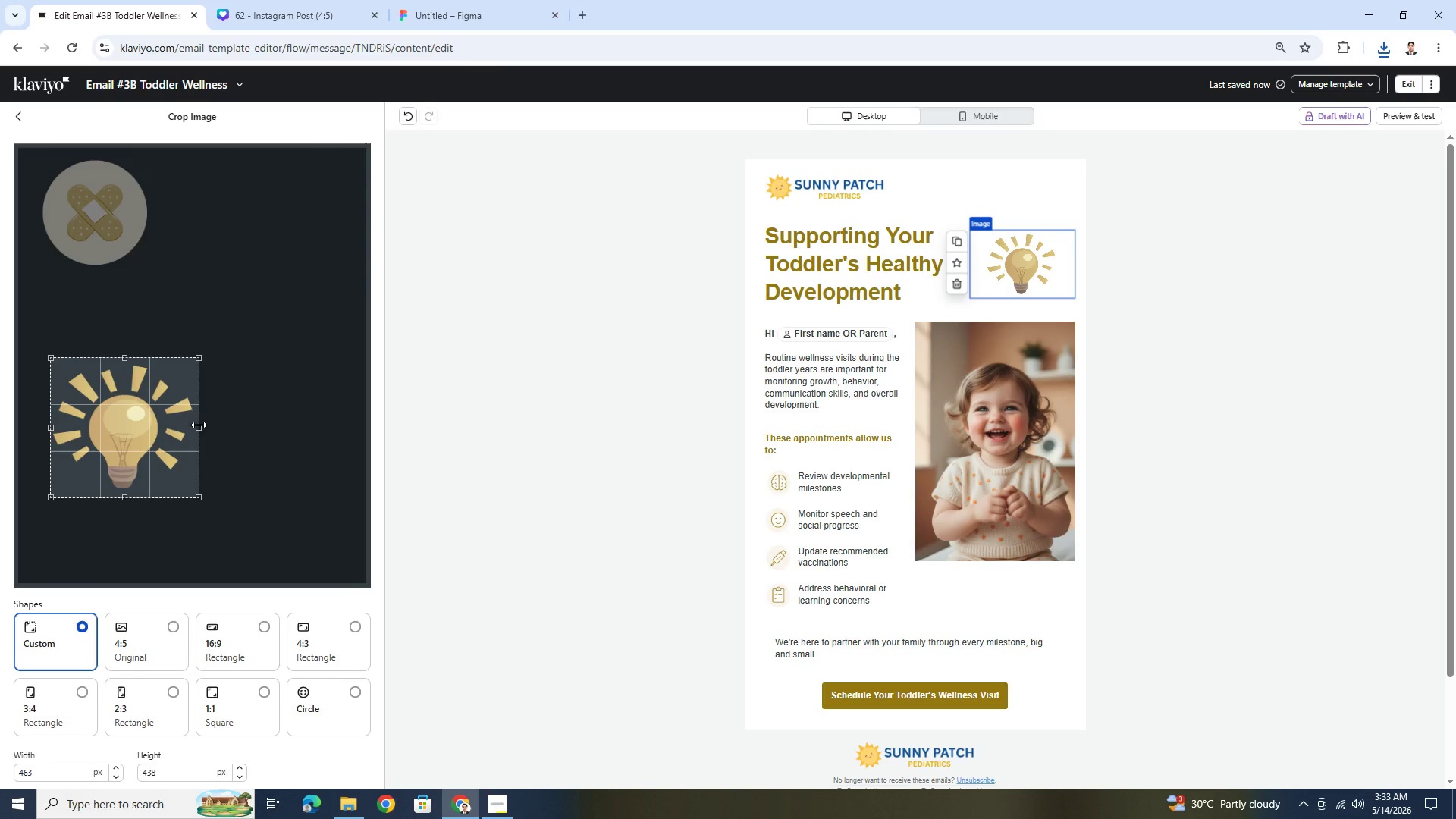 
left_click_drag(start_coordinate=[199, 425], to_coordinate=[194, 425])
 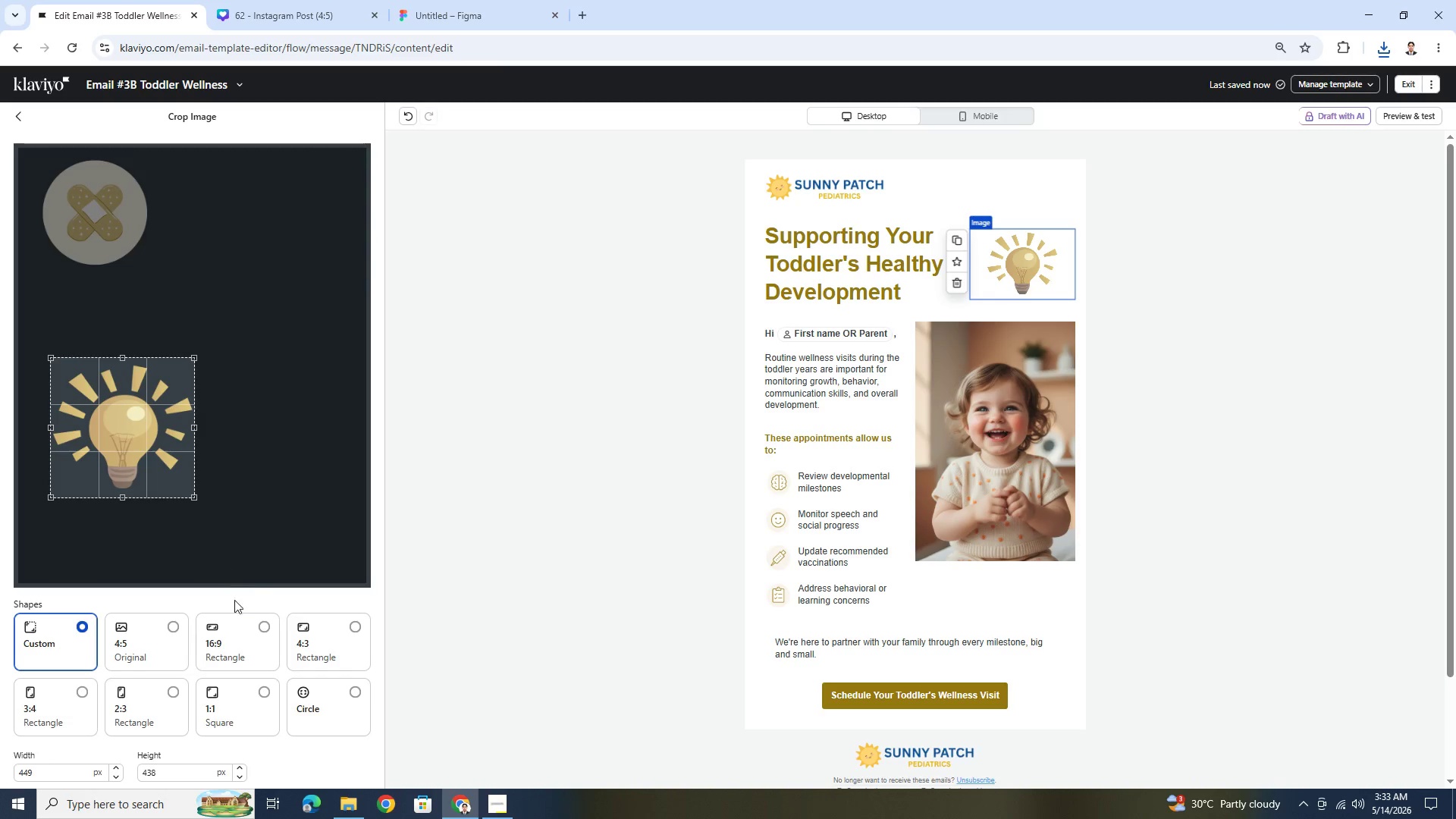 
scroll: coordinate [334, 645], scroll_direction: down, amount: 4.0
 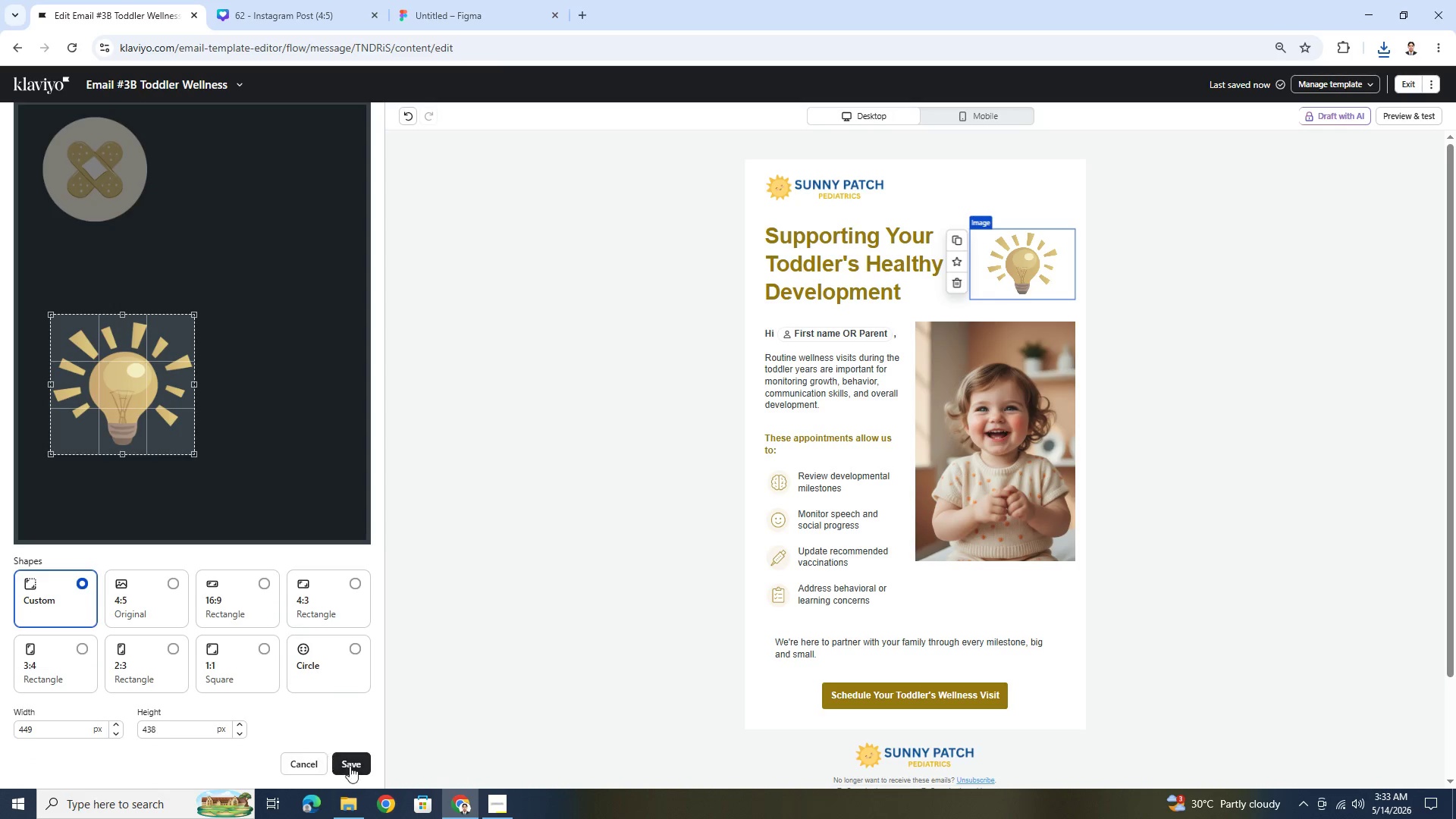 
left_click([353, 769])
 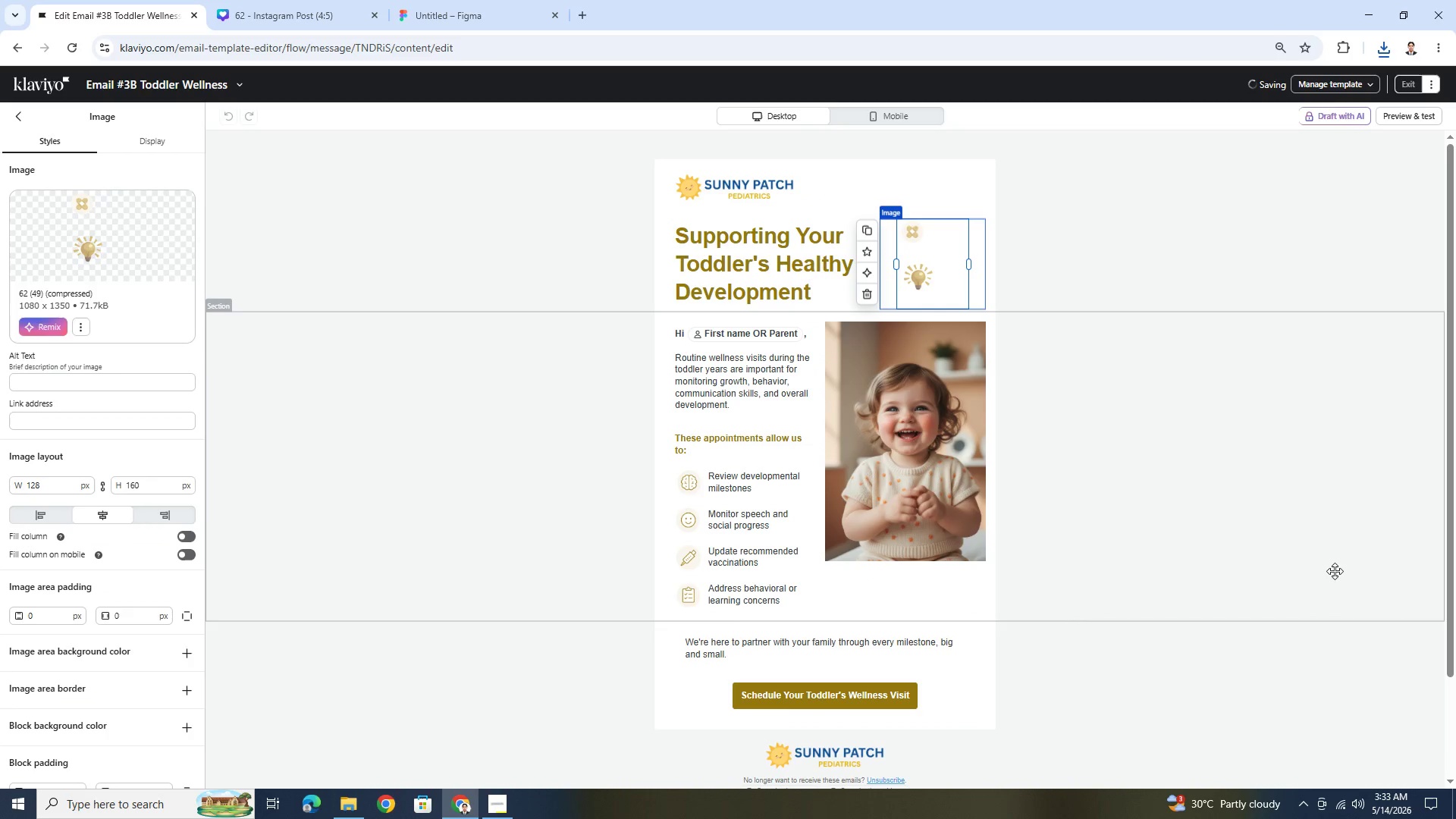 
wait(10.7)
 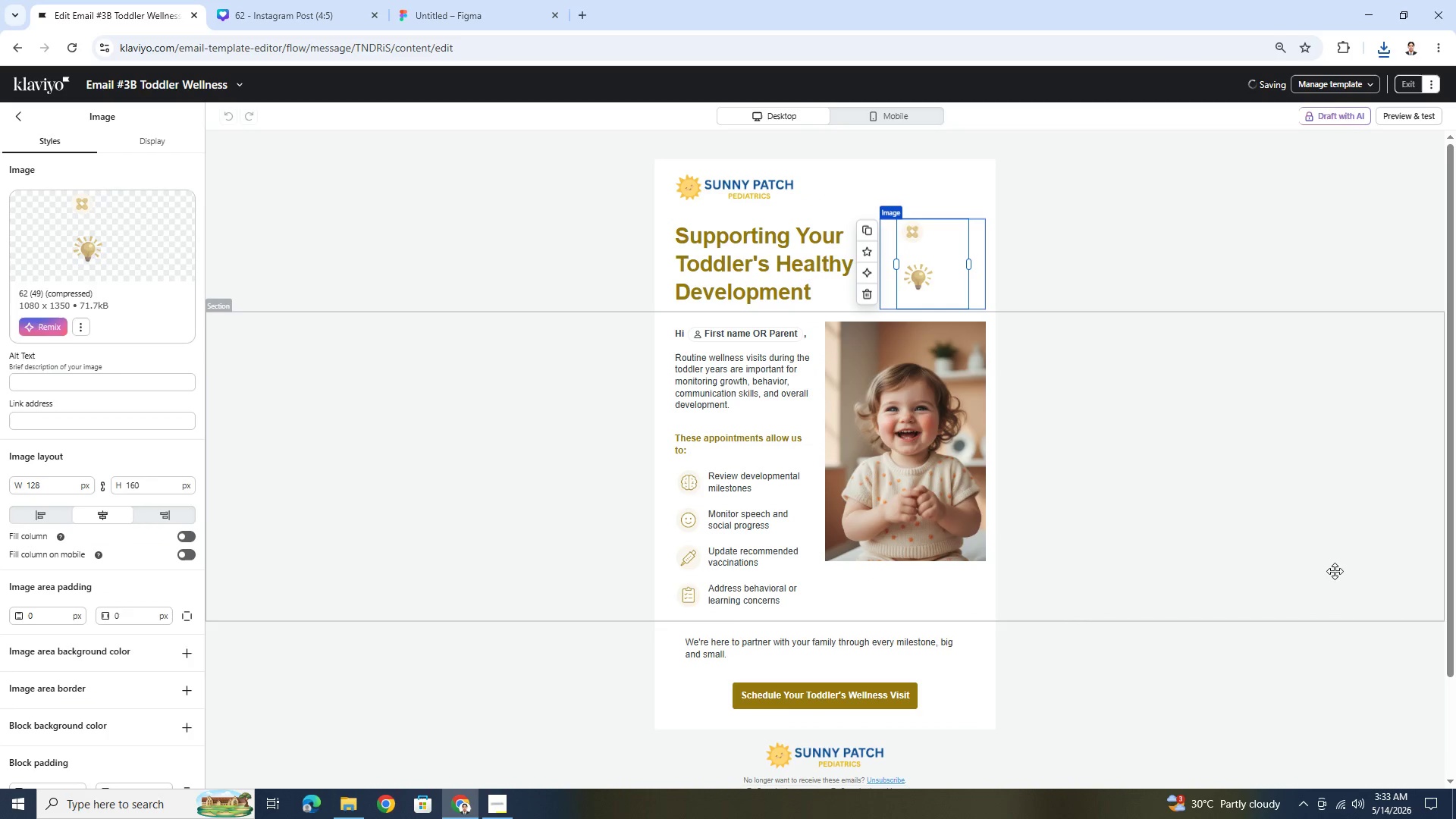 
left_click([131, 383])
 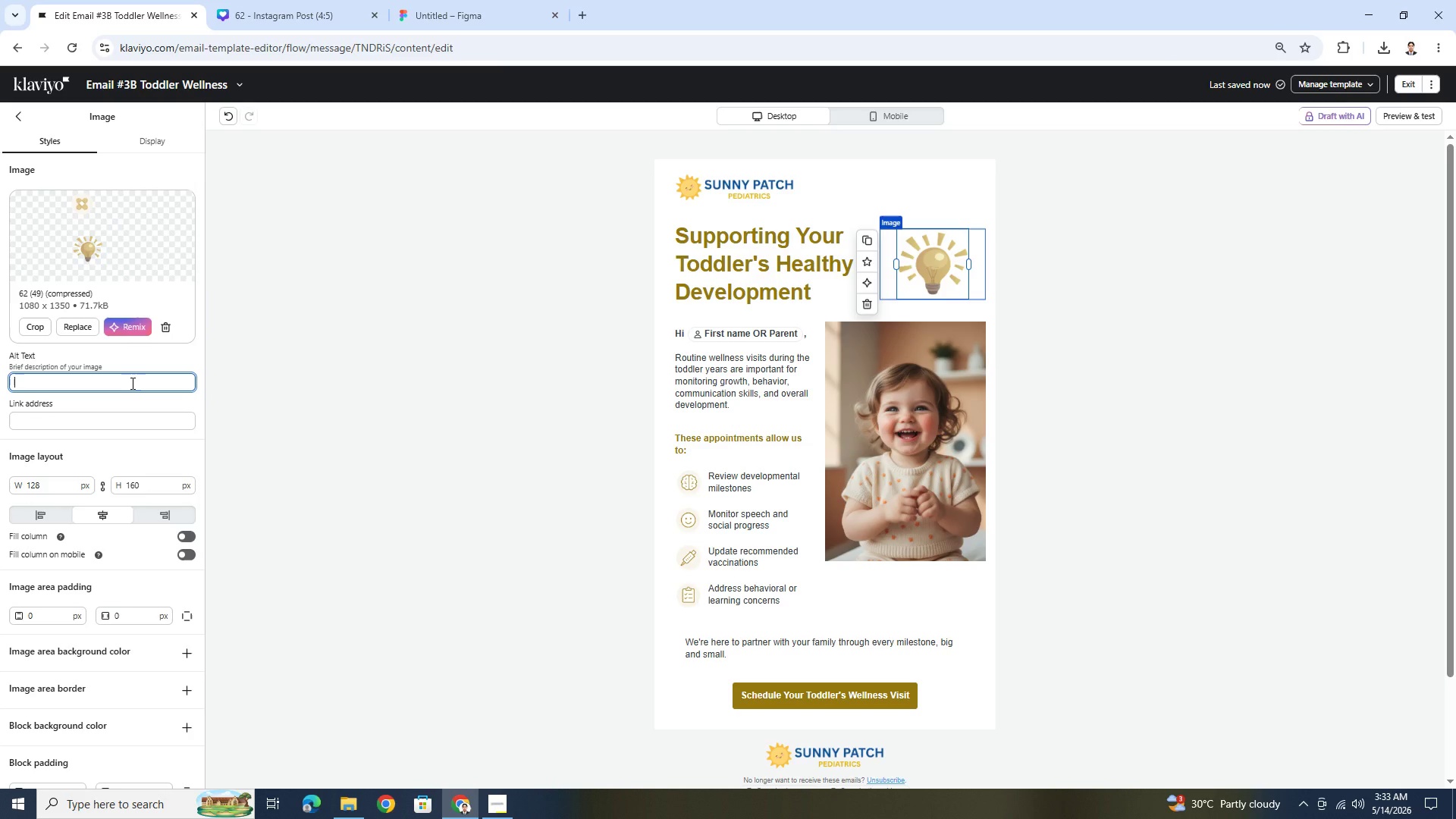 
type(light bulb icon)
 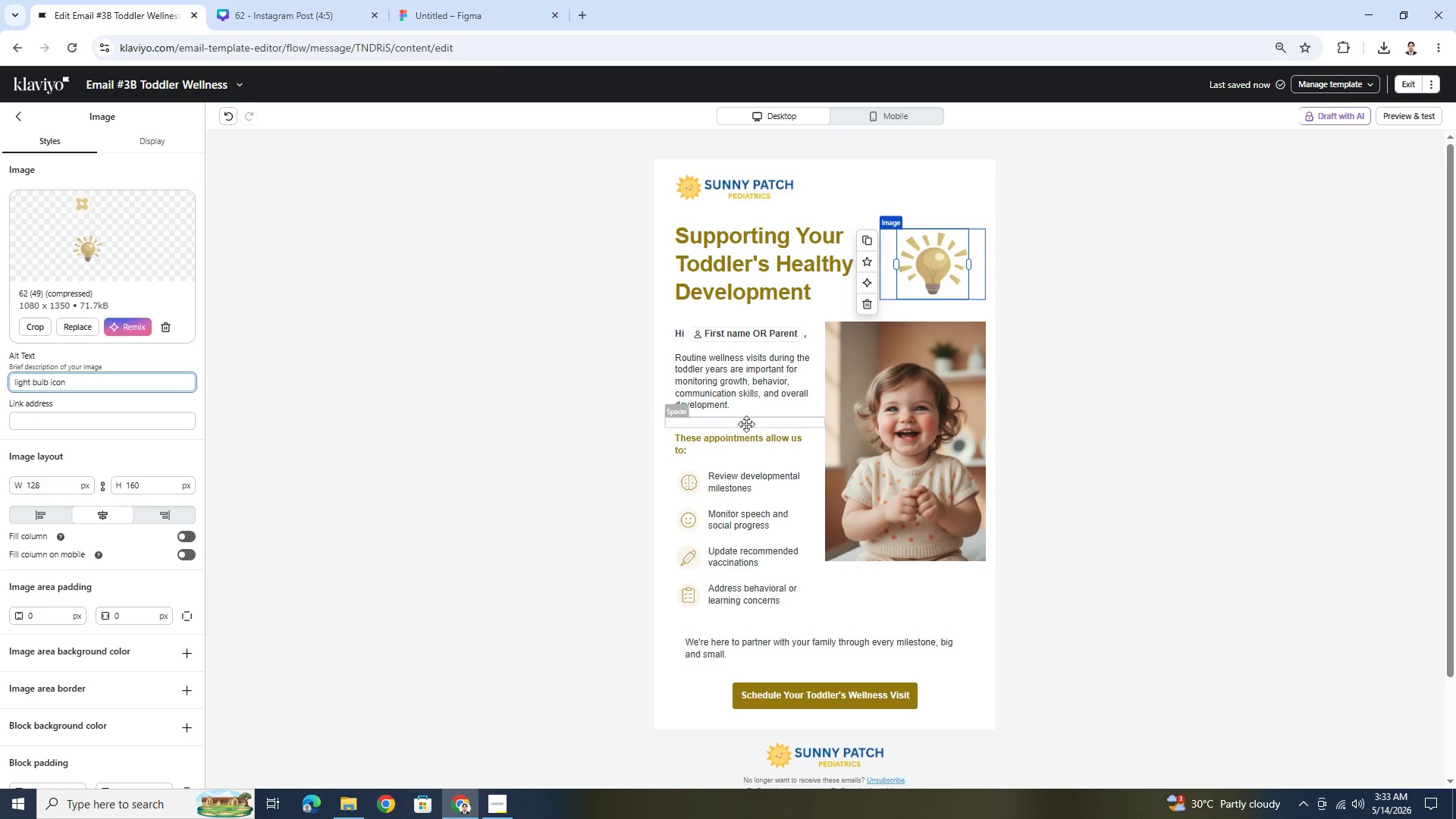 
left_click([1121, 419])
 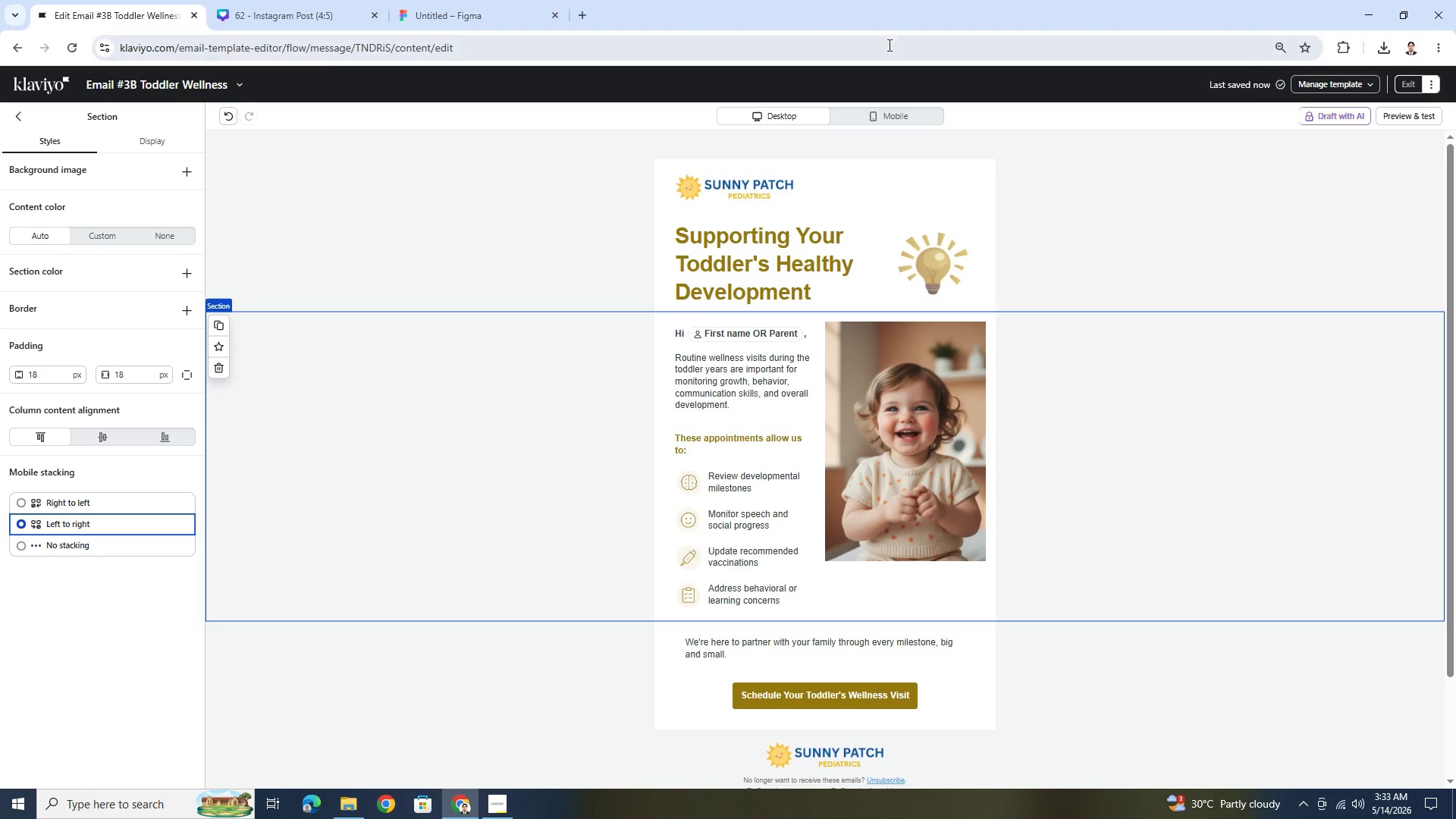 
left_click([902, 112])
 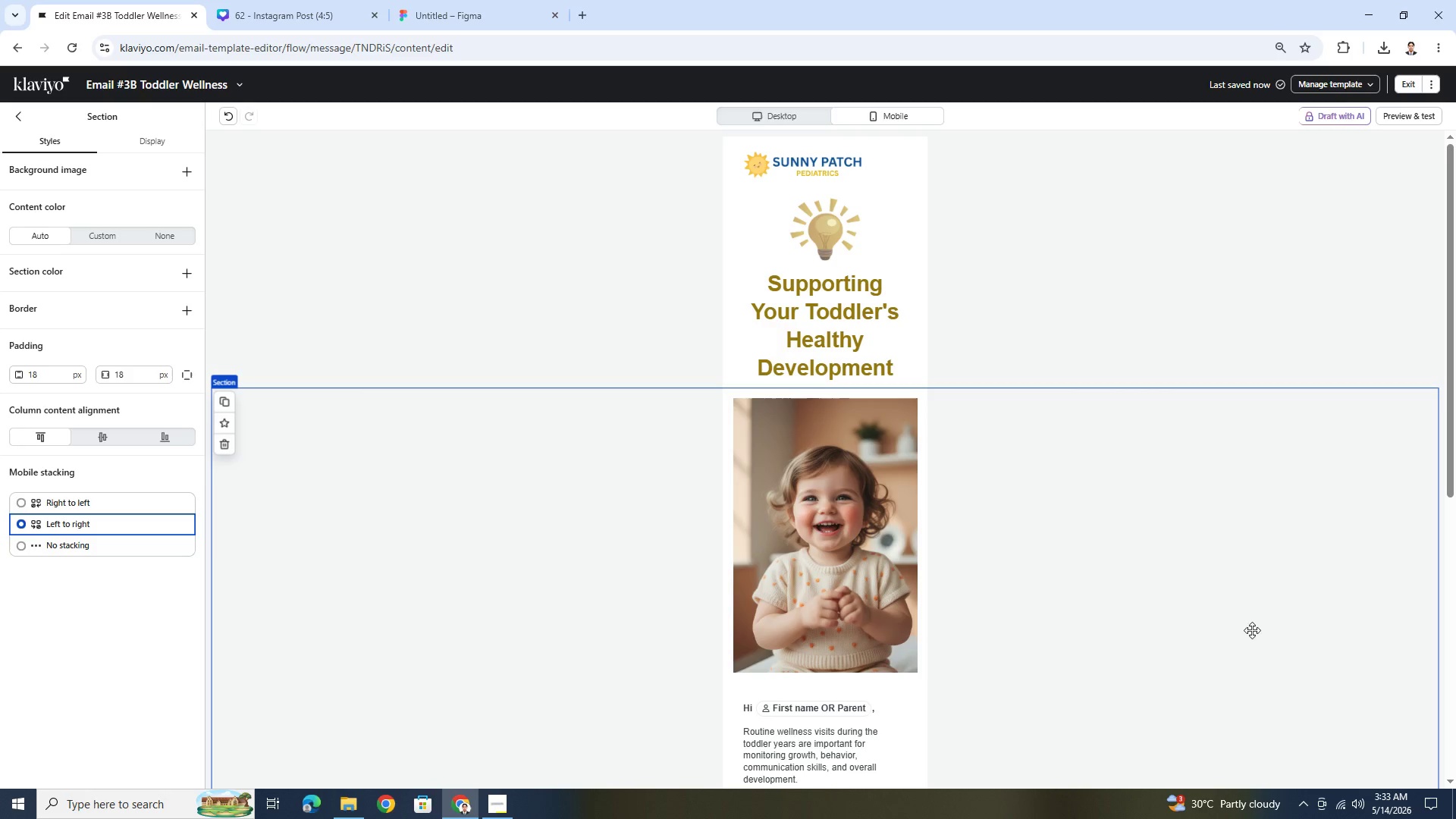 
scroll: coordinate [1254, 620], scroll_direction: down, amount: 2.0
 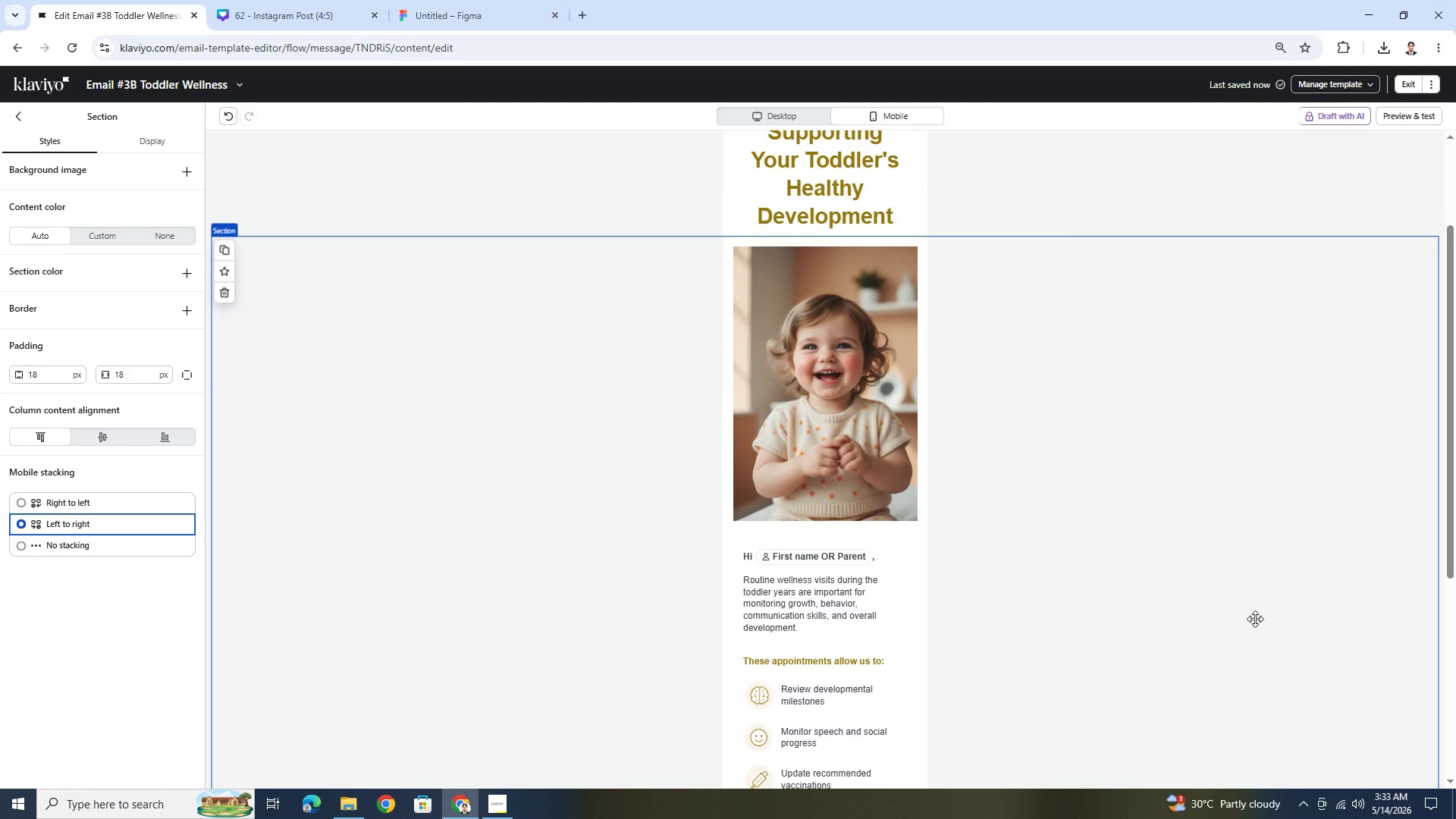 
scroll: coordinate [1255, 619], scroll_direction: up, amount: 4.0
 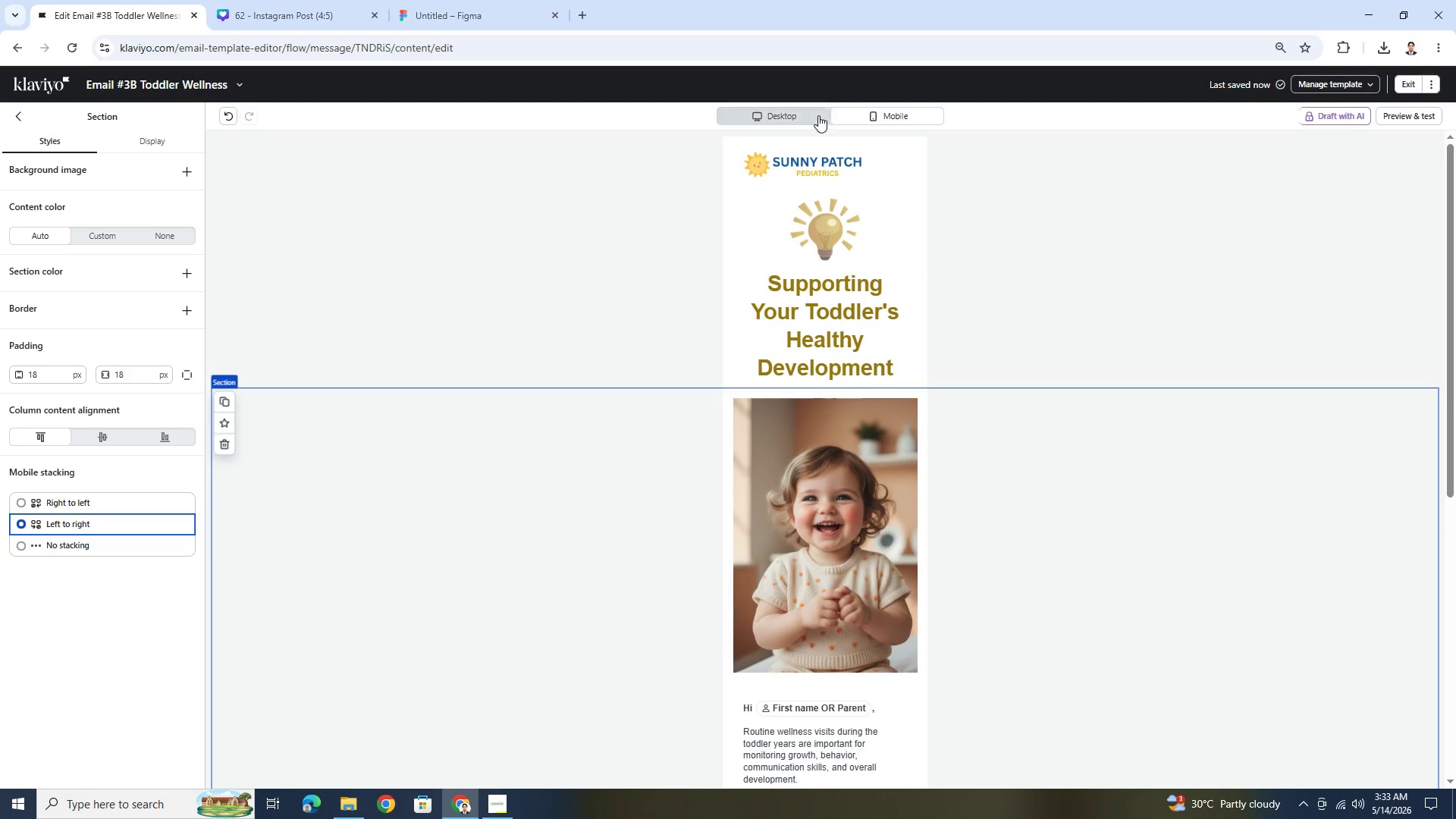 
left_click([811, 115])
 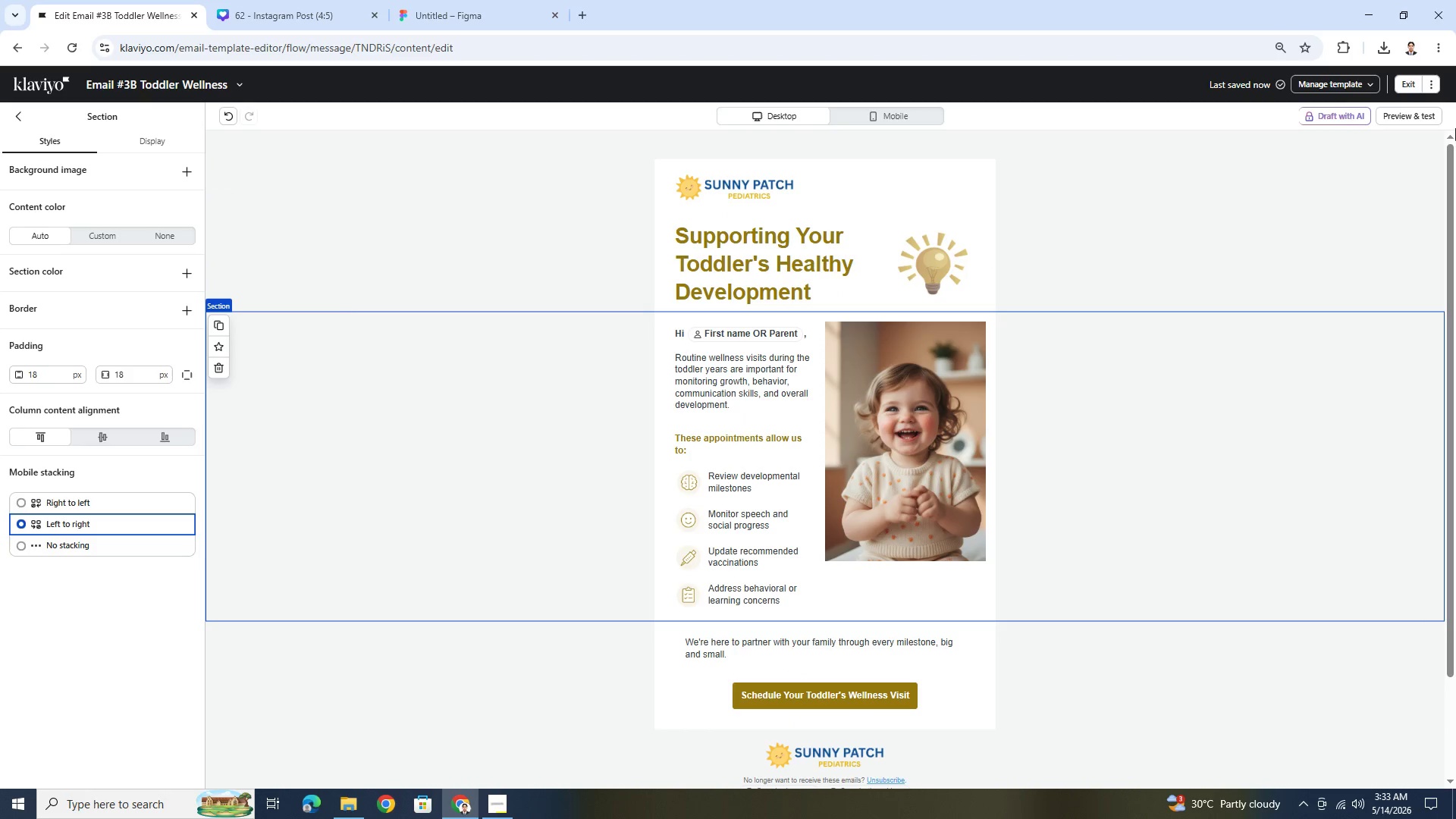 
left_click([1426, 120])
 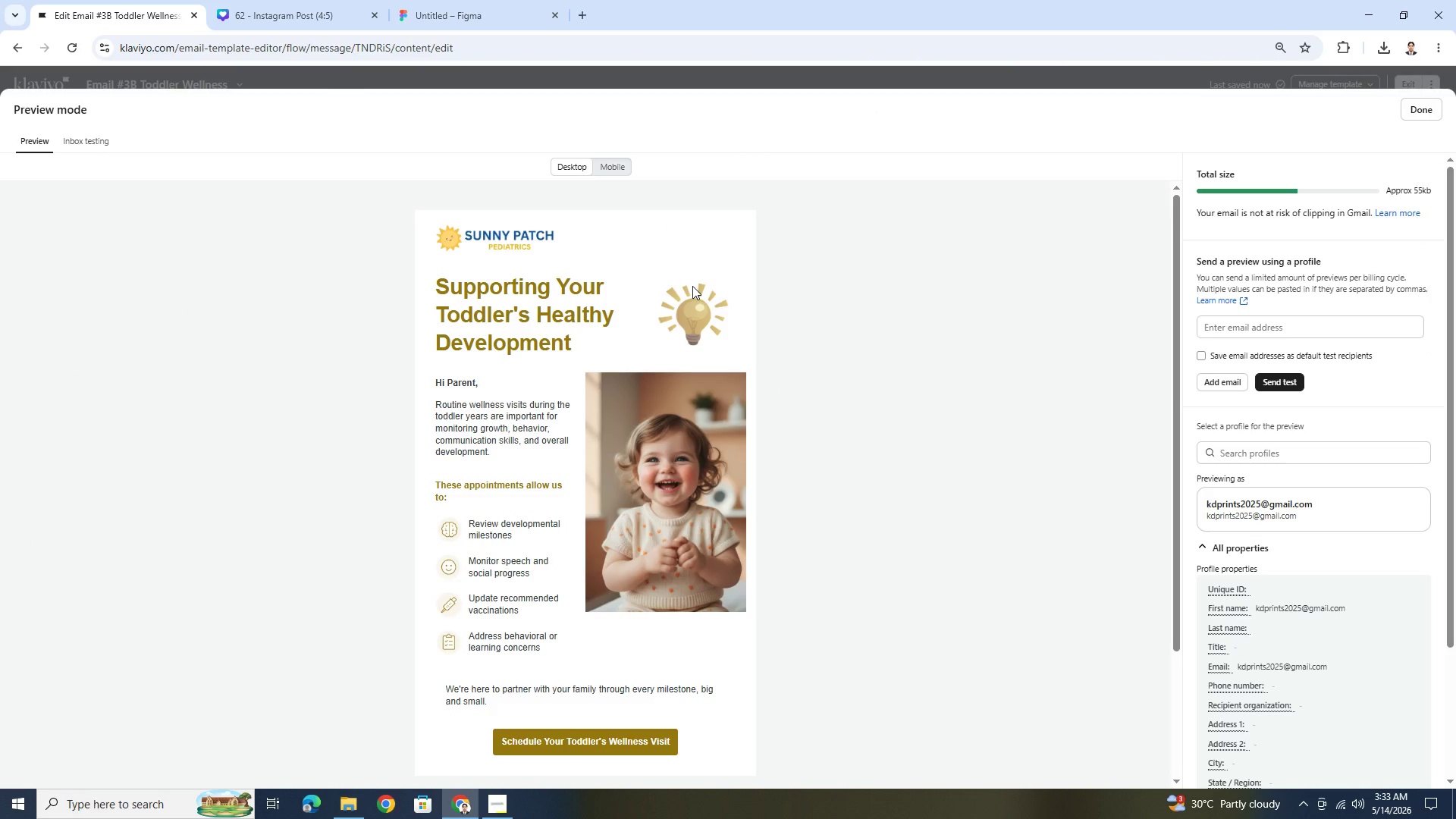 
left_click([618, 165])
 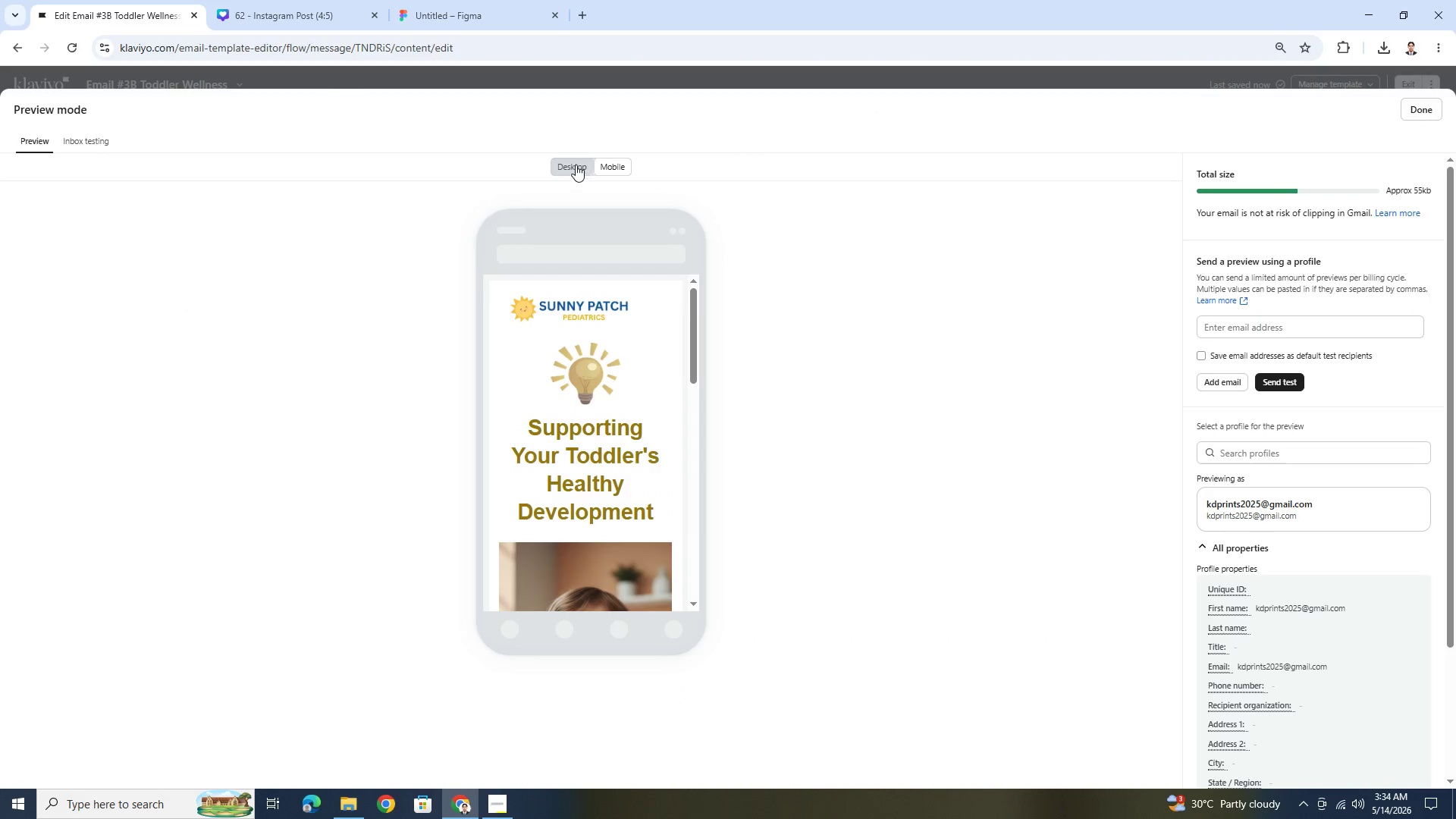 
left_click([570, 162])
 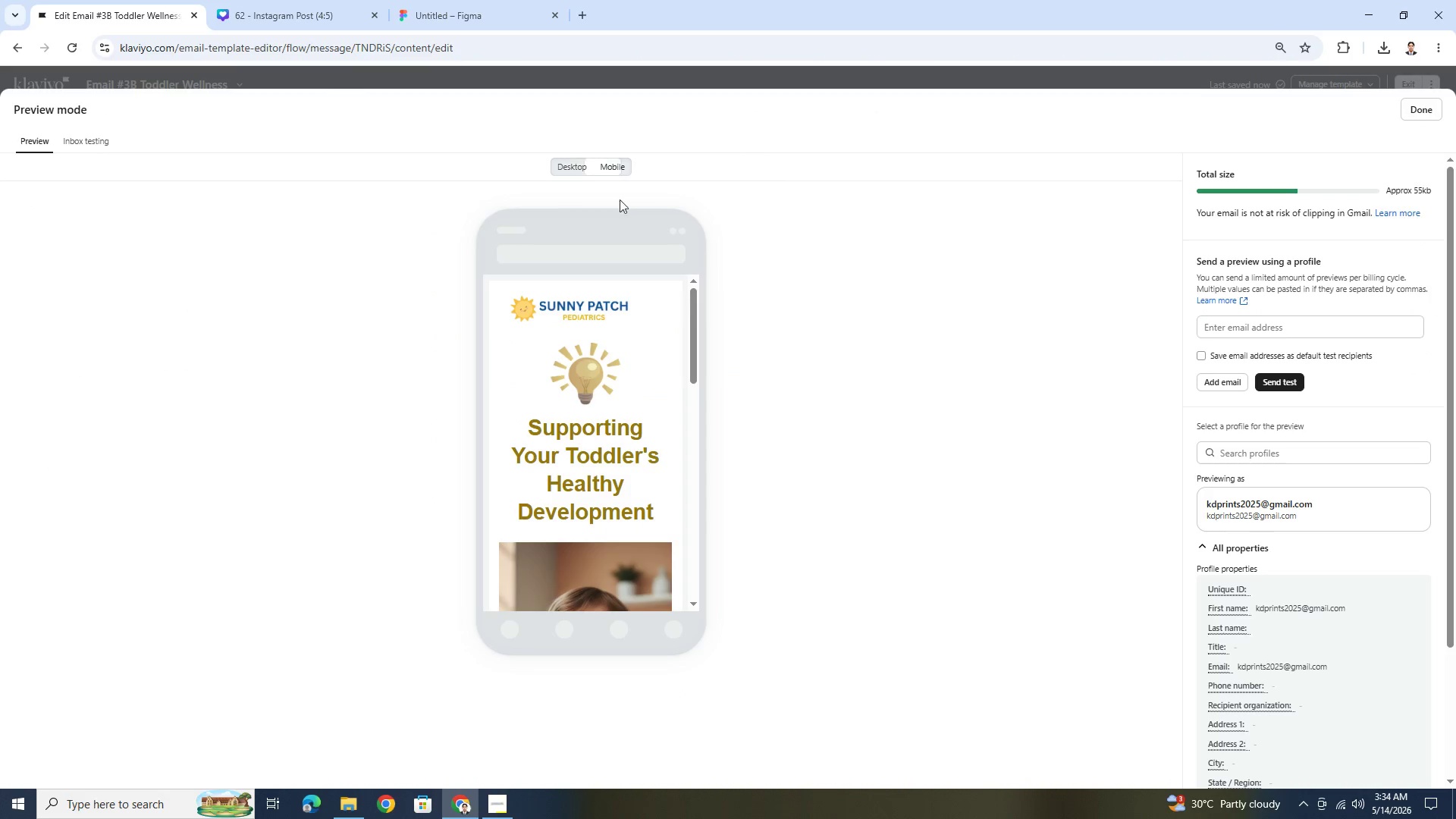 
scroll: coordinate [632, 373], scroll_direction: down, amount: 12.0
 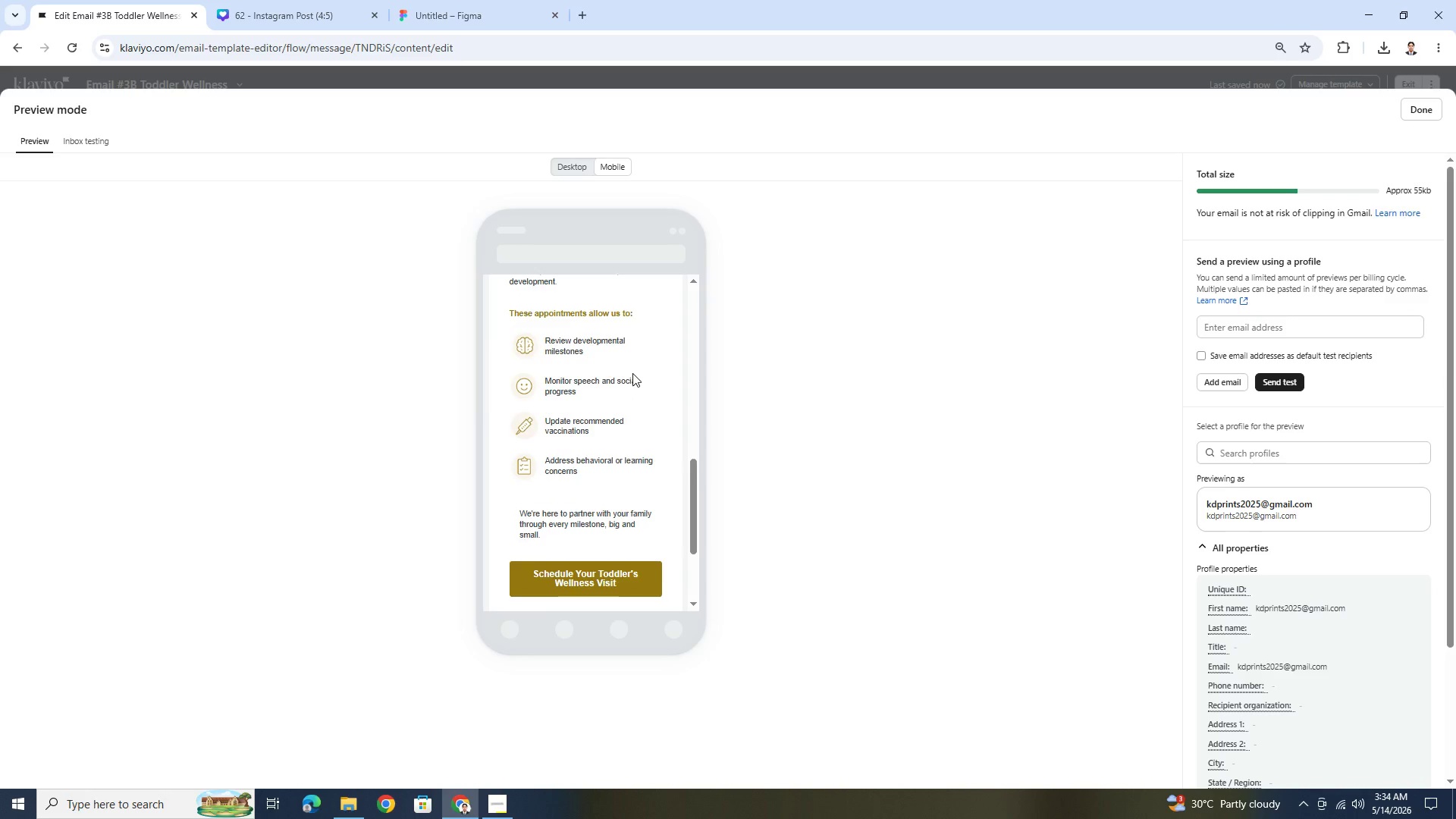 
scroll: coordinate [632, 373], scroll_direction: up, amount: 5.0
 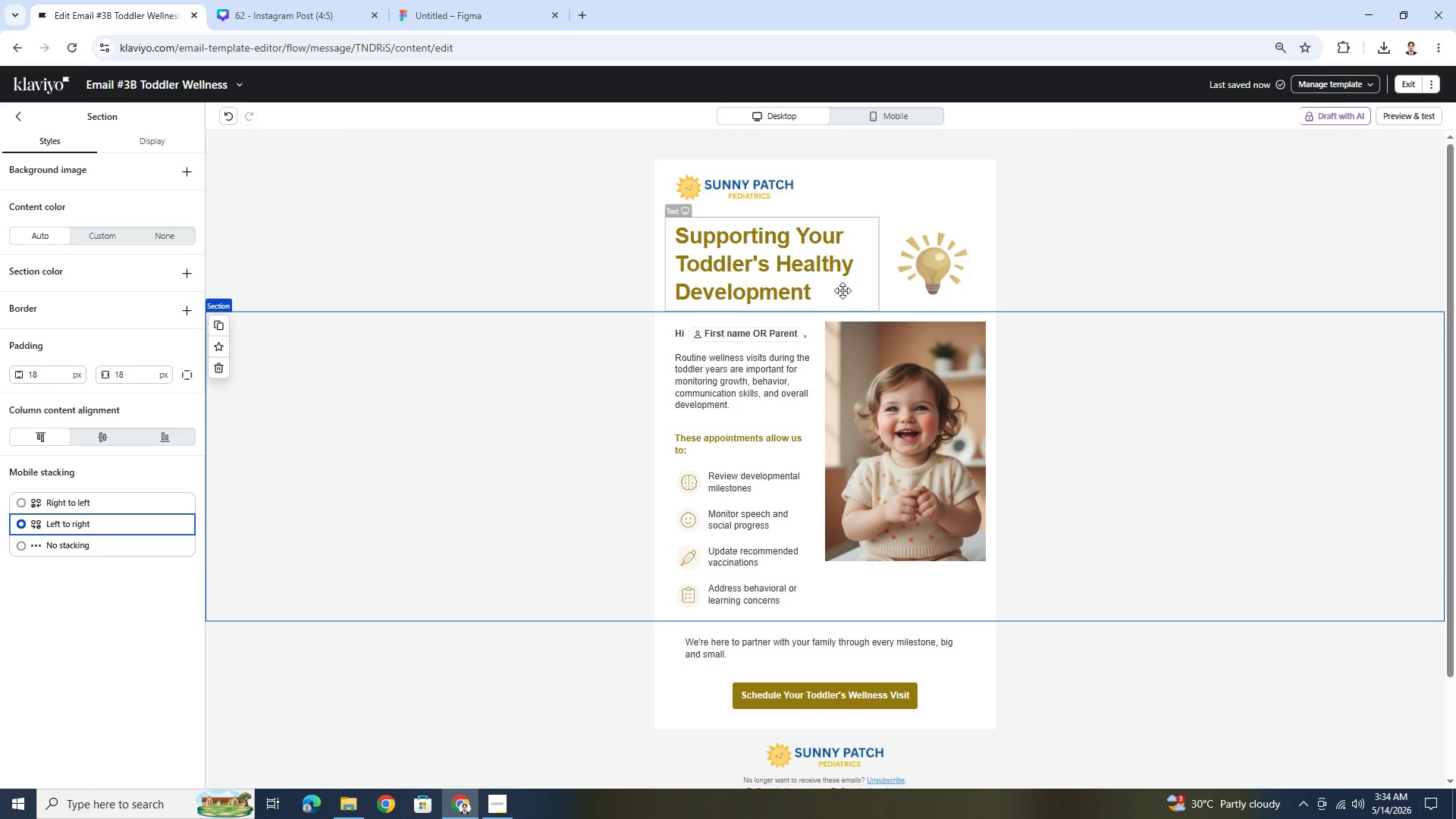 
double_click([856, 117])
 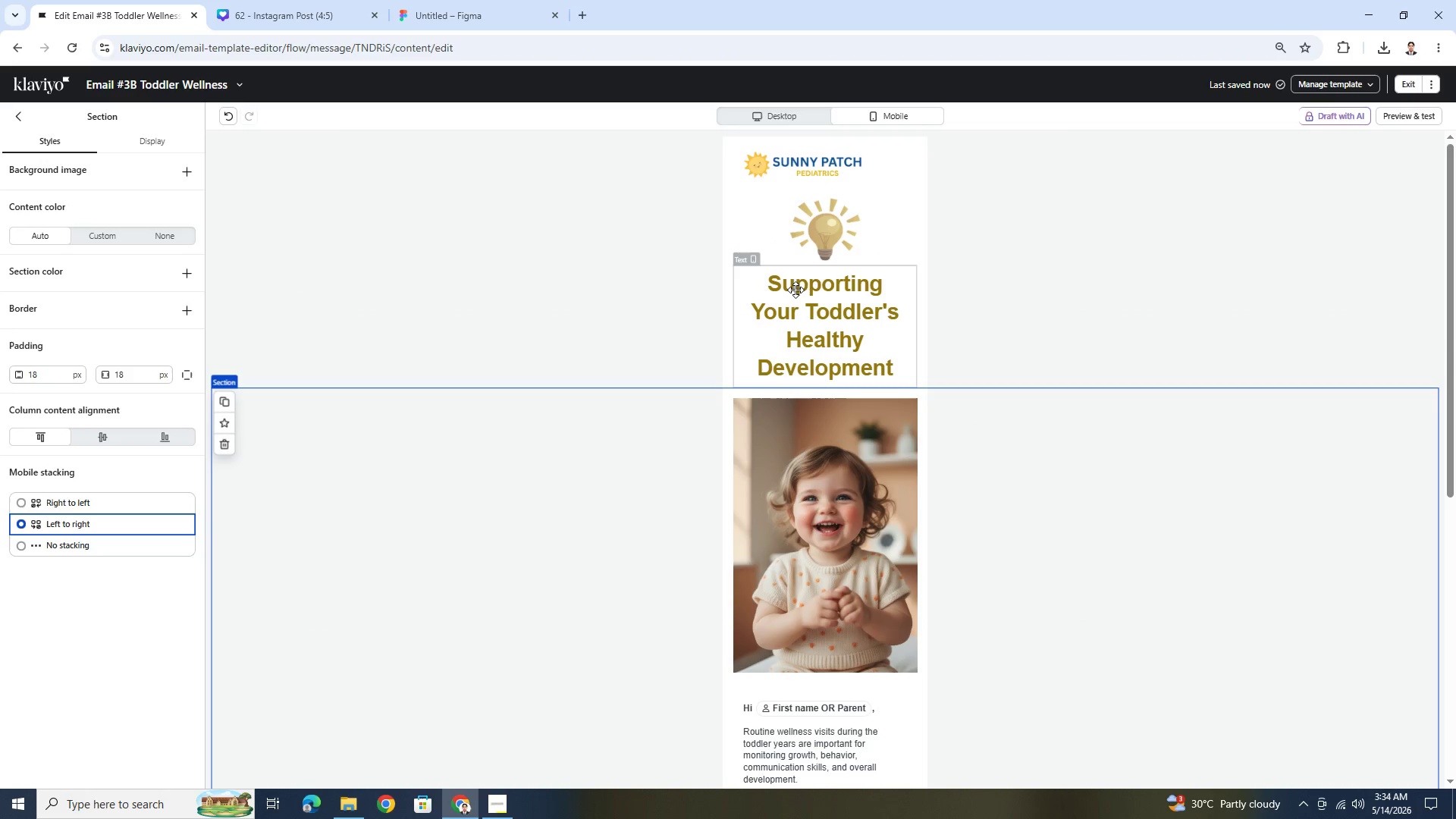 
double_click([797, 292])
 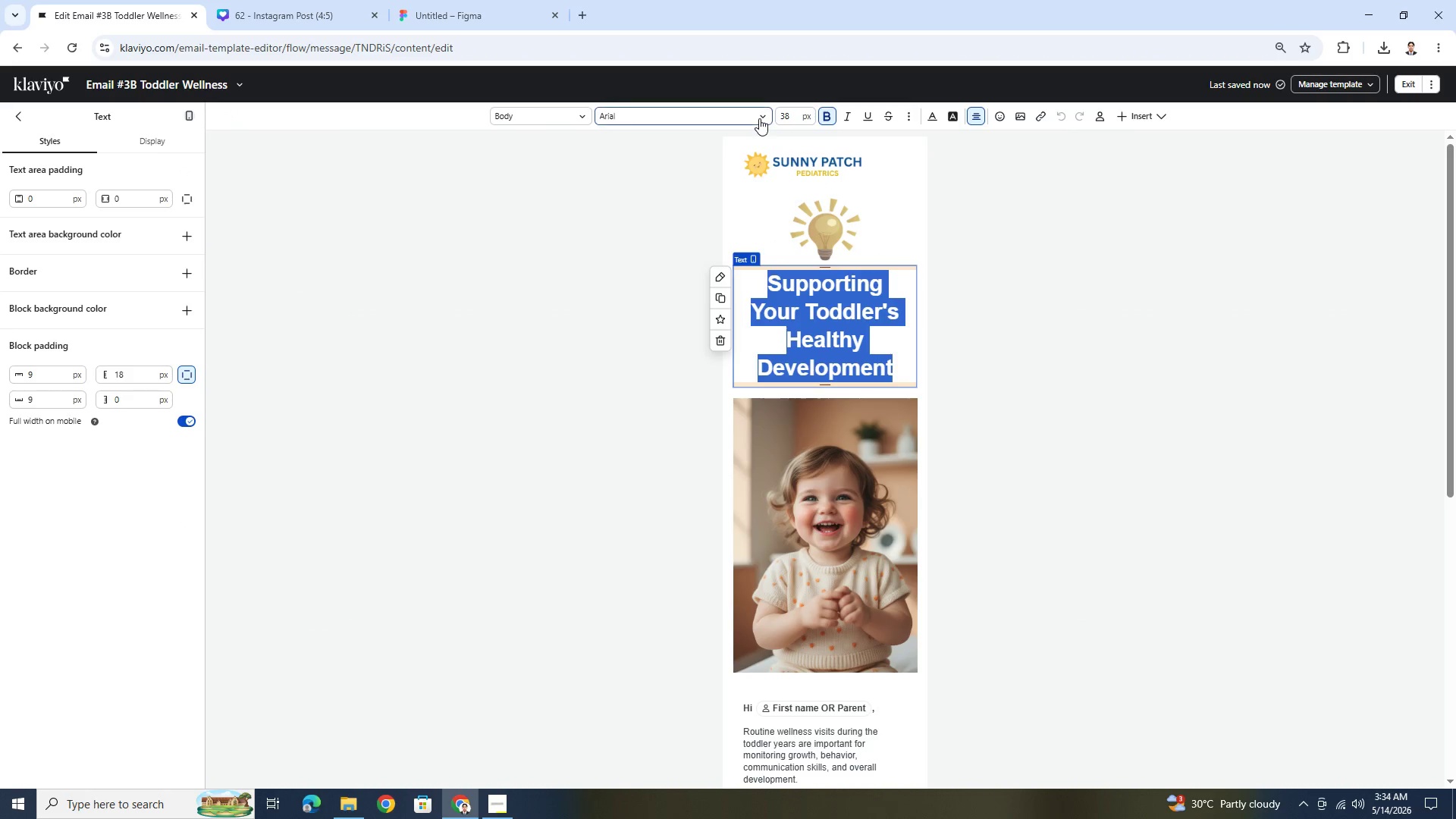 
double_click([791, 116])
 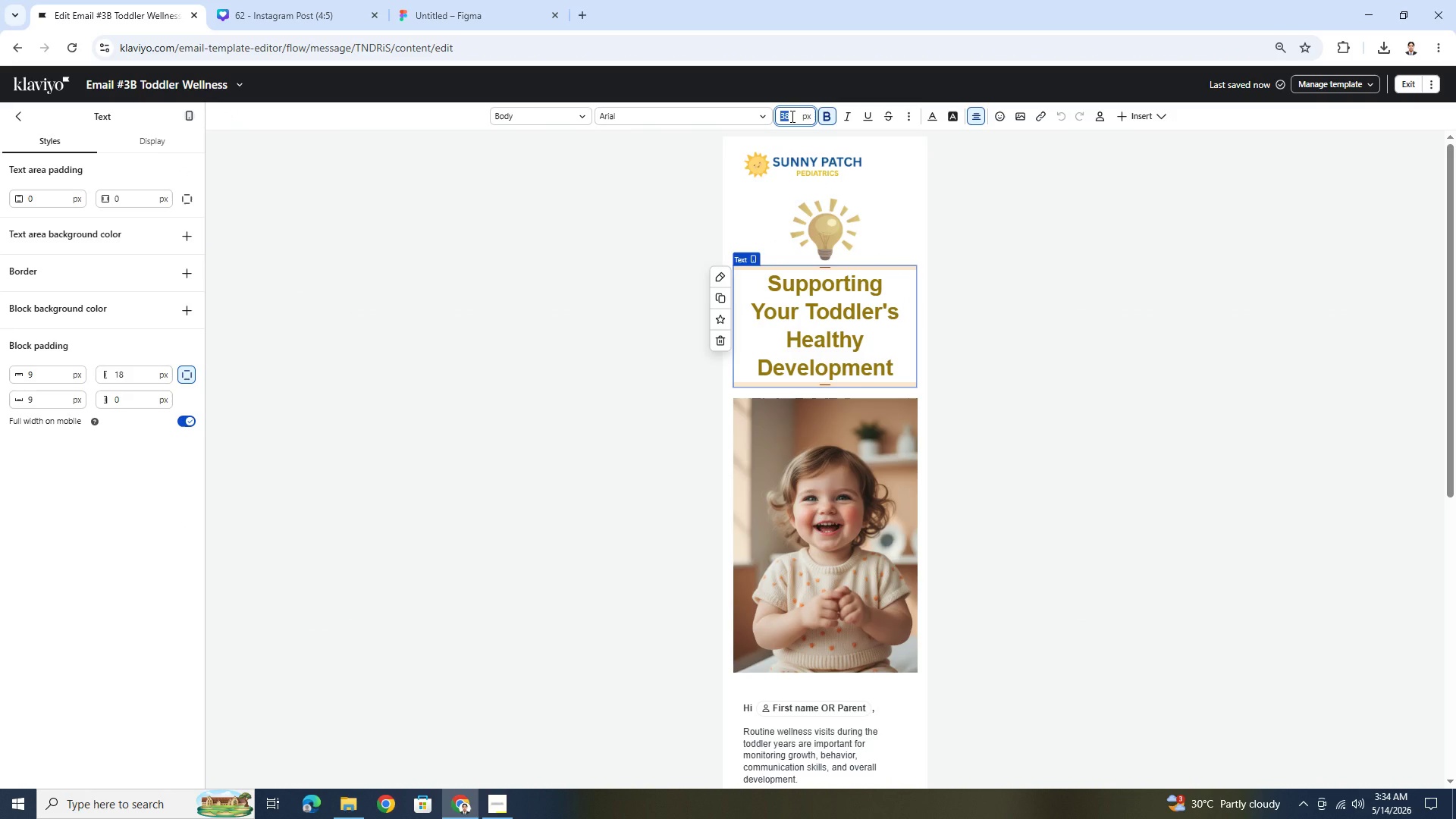 
key(Numpad3)
 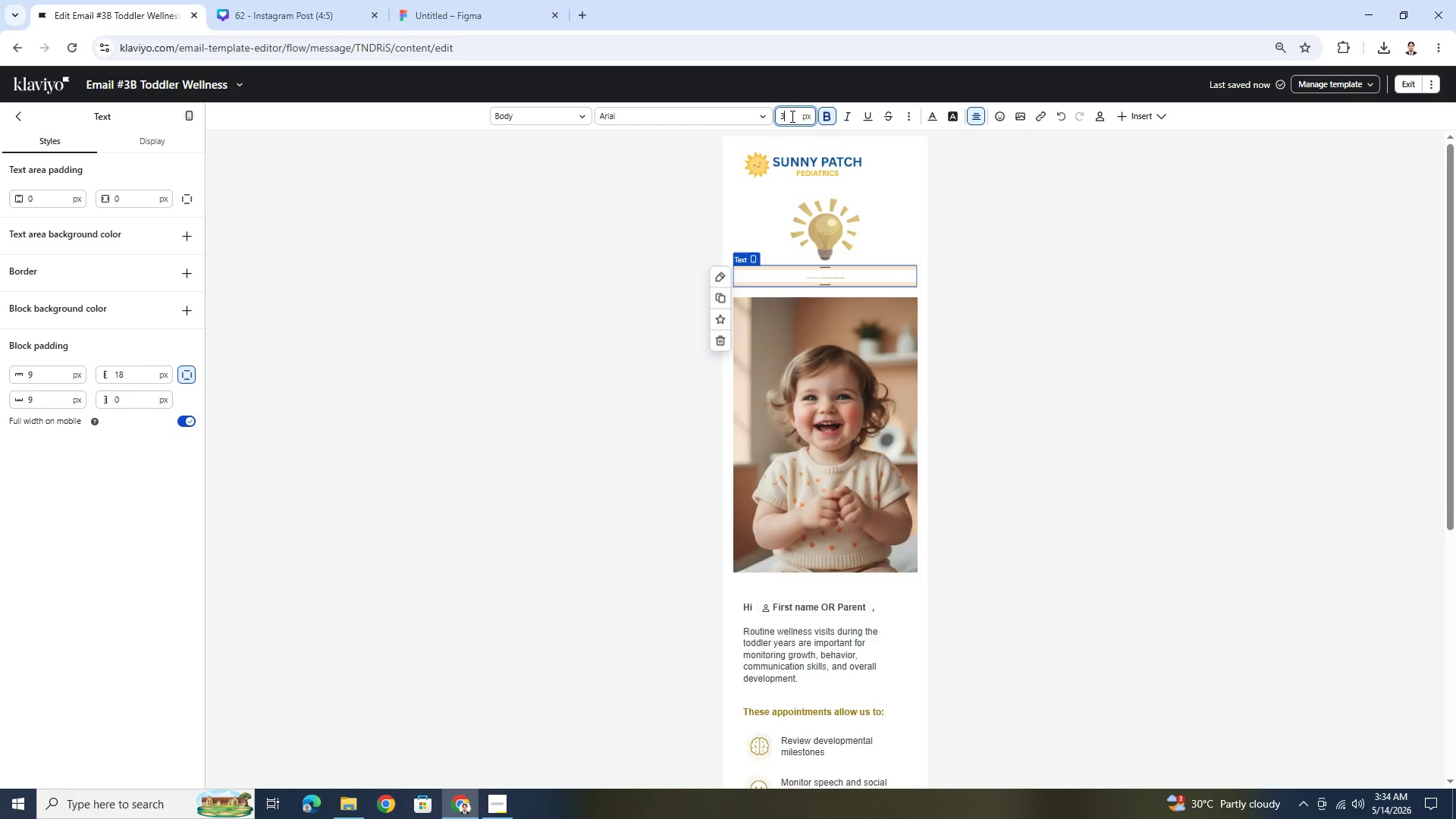 
key(Numpad4)
 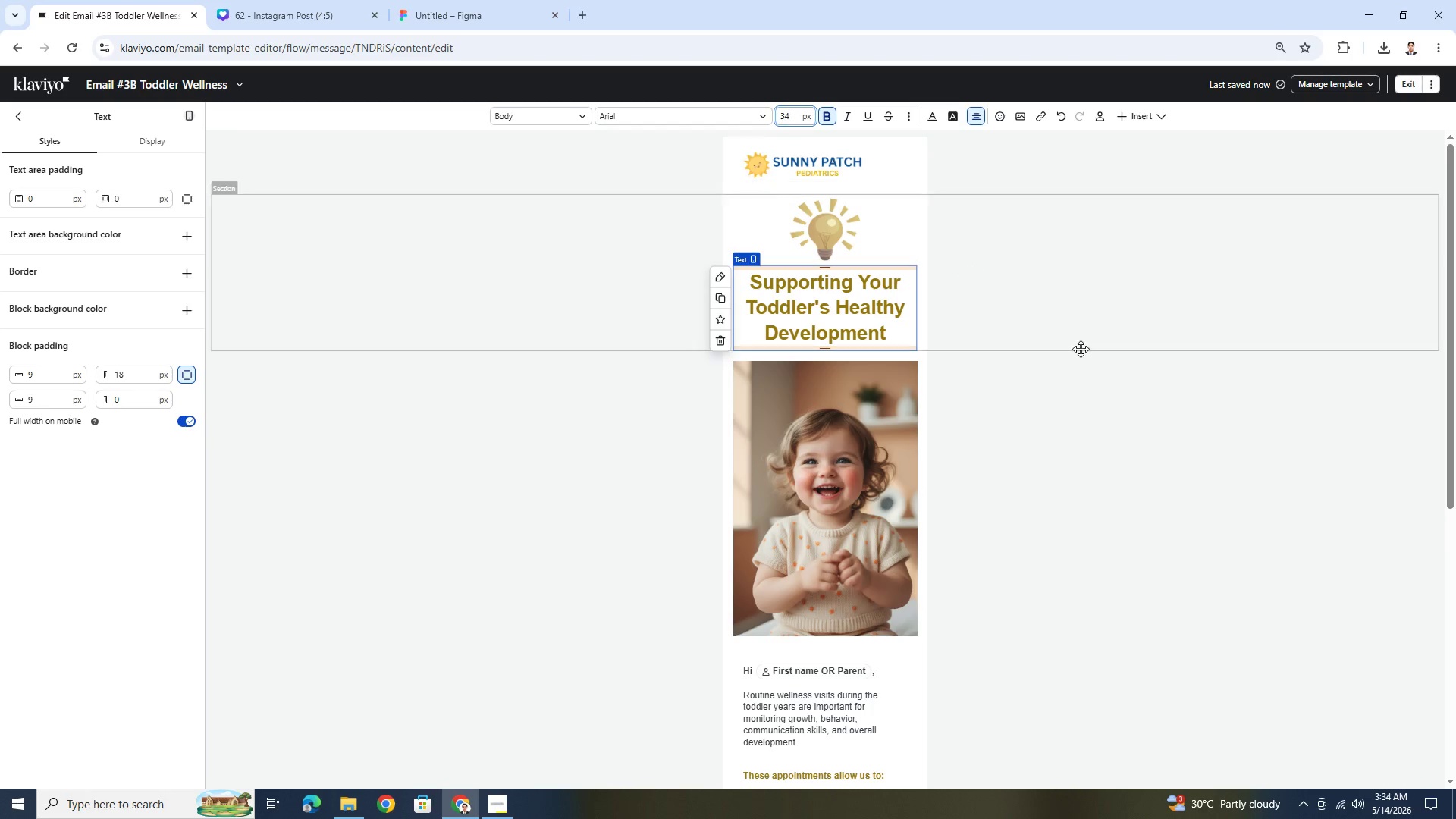 
left_click([1279, 585])
 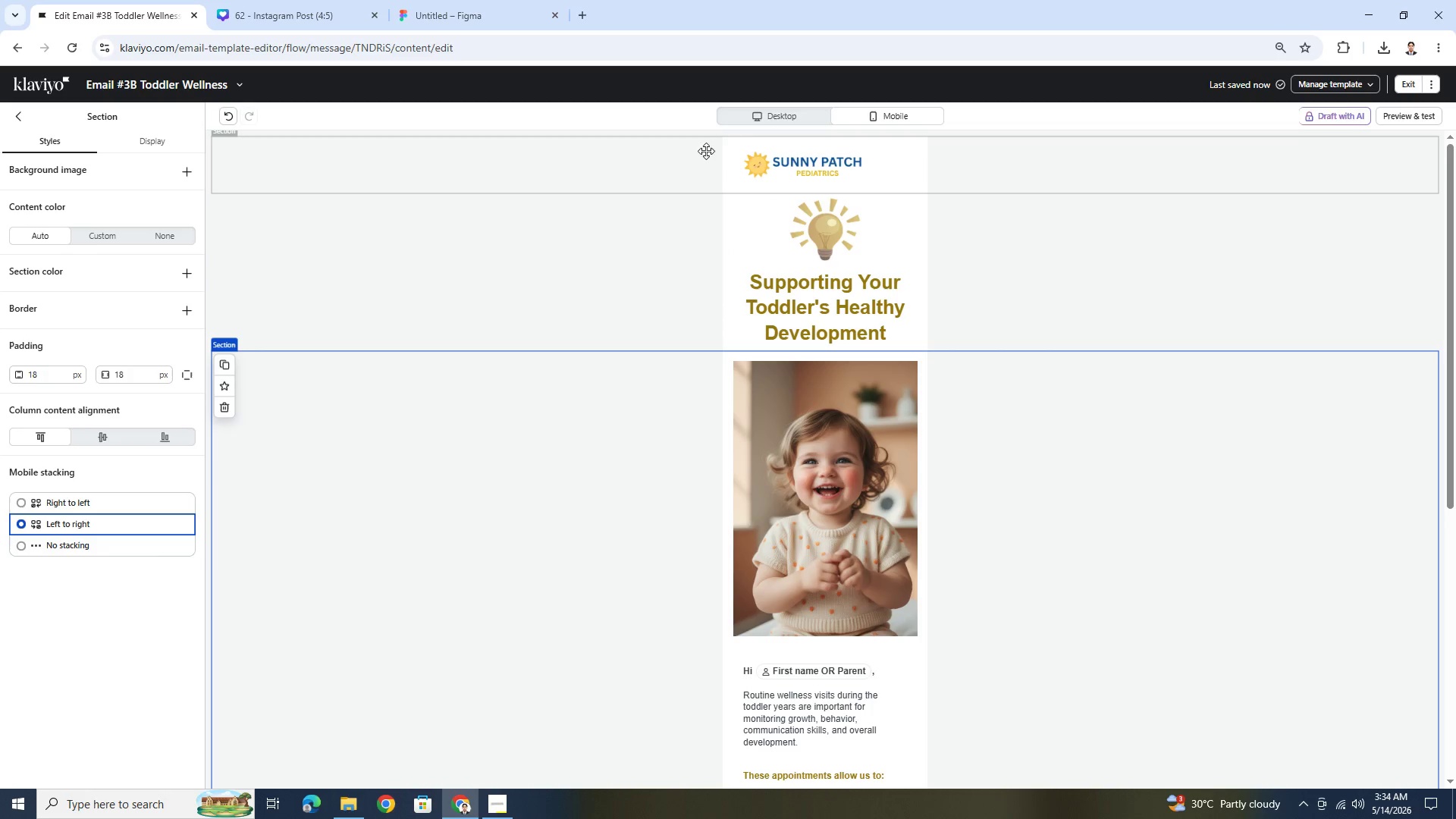 
left_click([784, 125])
 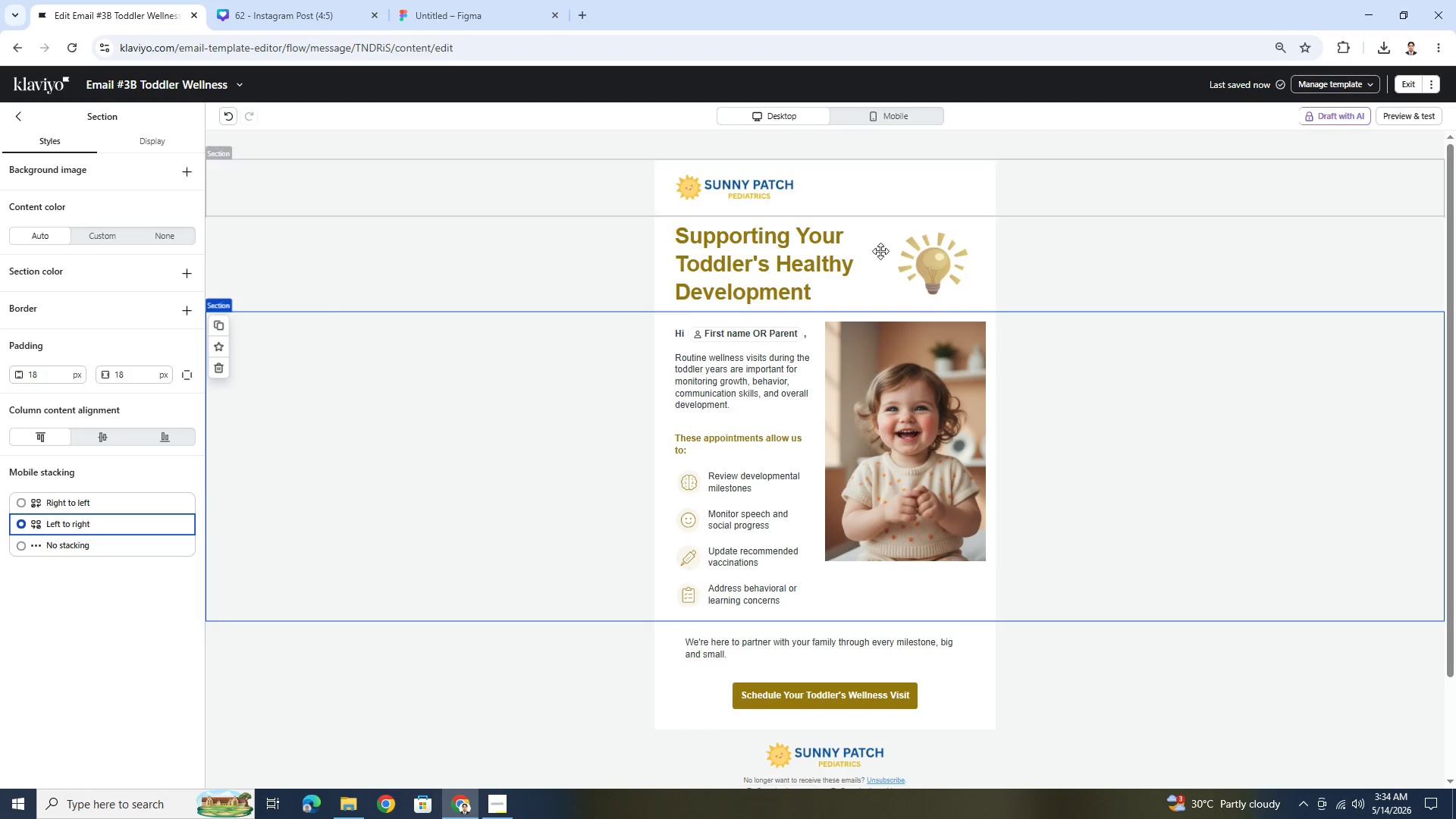 
left_click([1131, 599])
 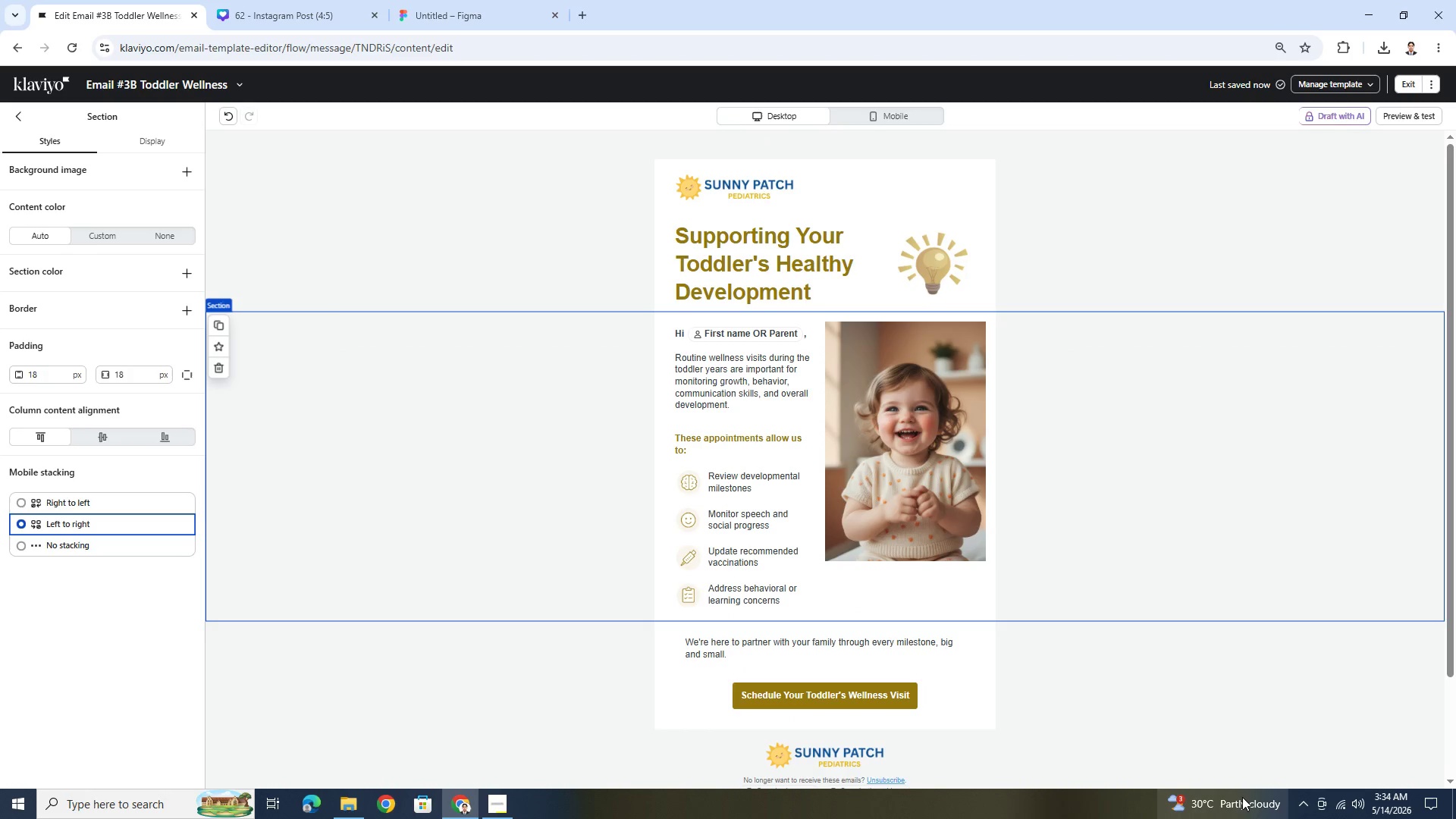 
left_click([1199, 755])
 